 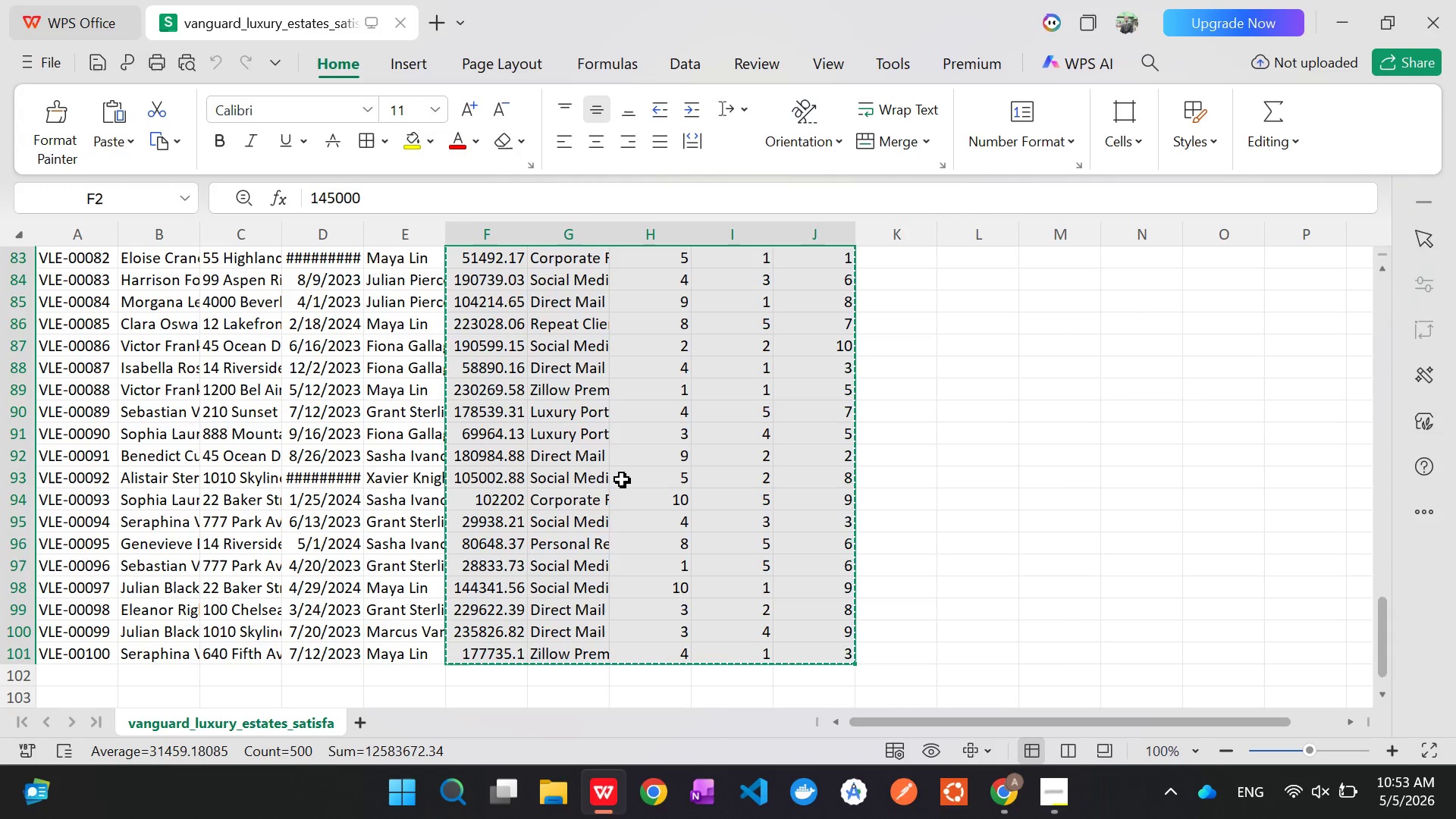 
left_click([992, 785])
 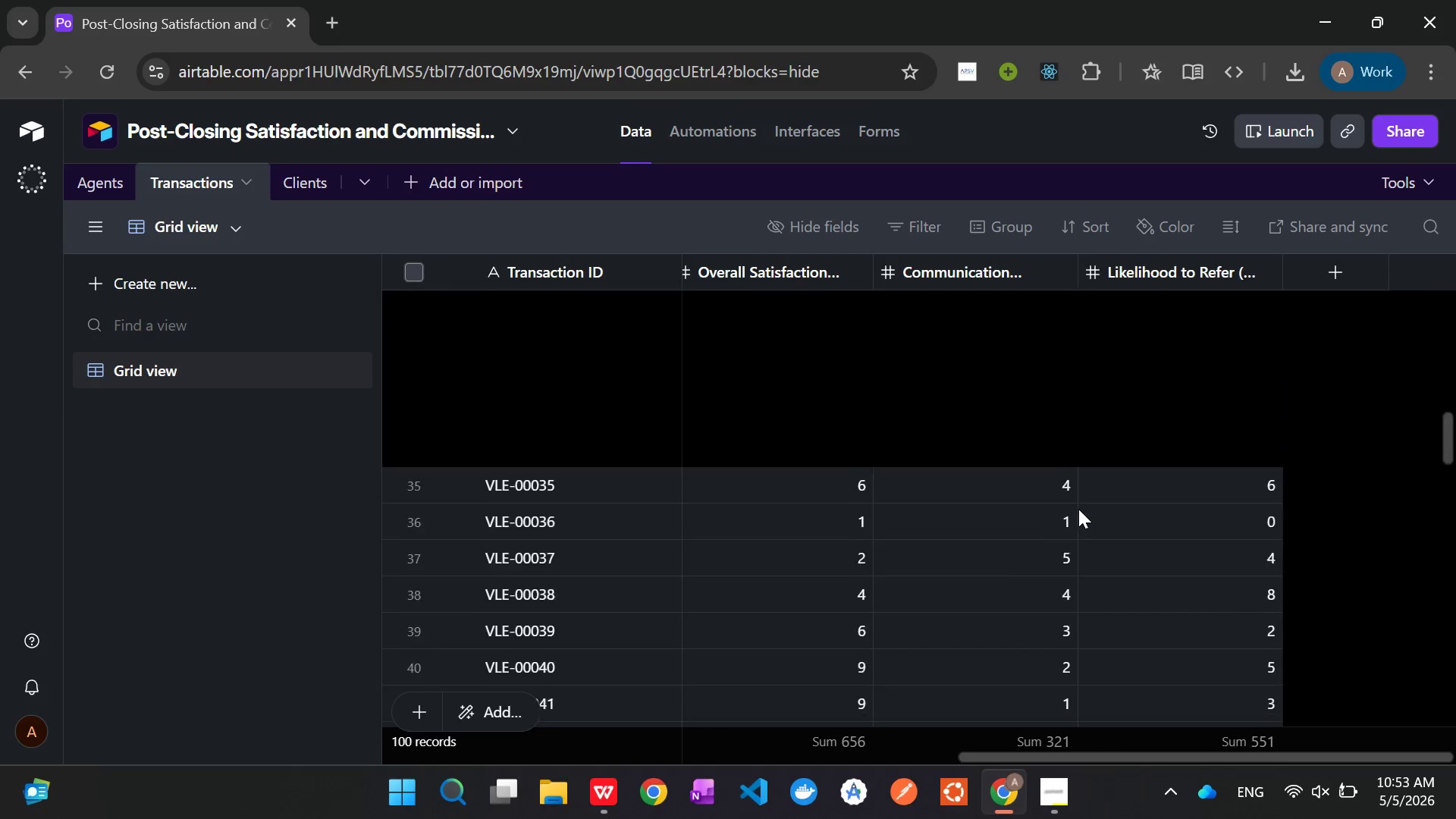 
left_click([307, 176])
 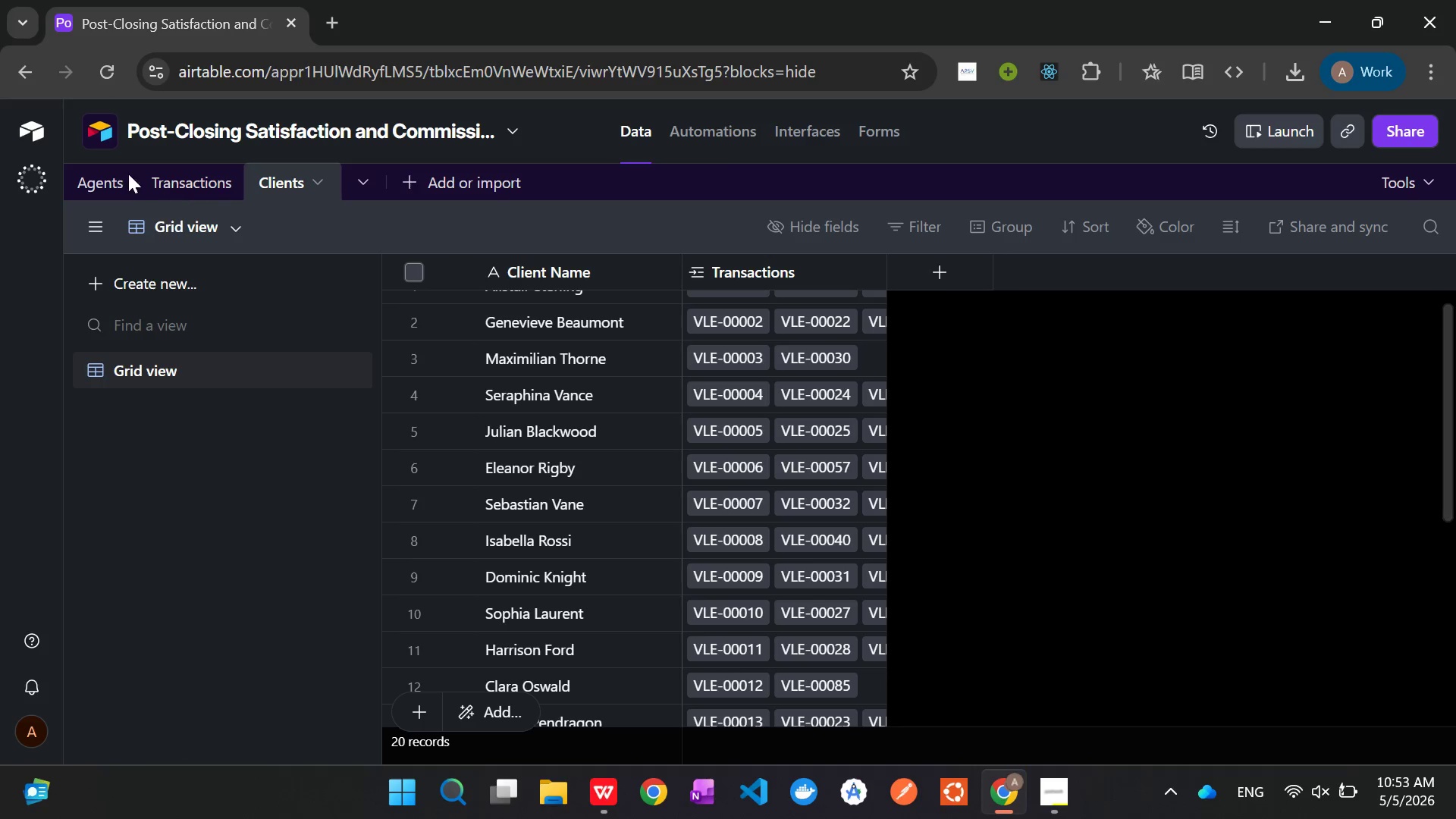 
left_click([105, 187])
 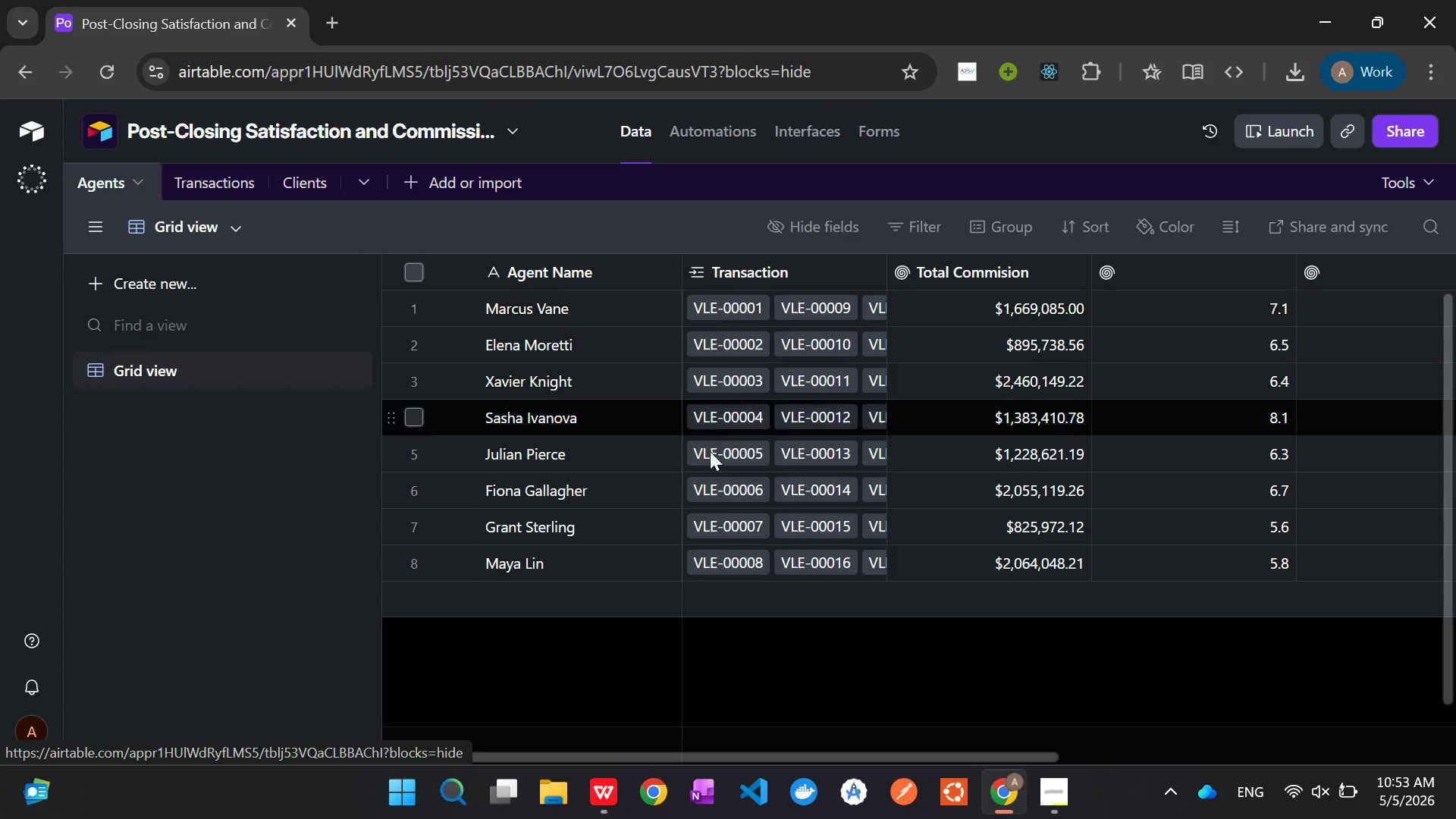 
mouse_move([971, 547])
 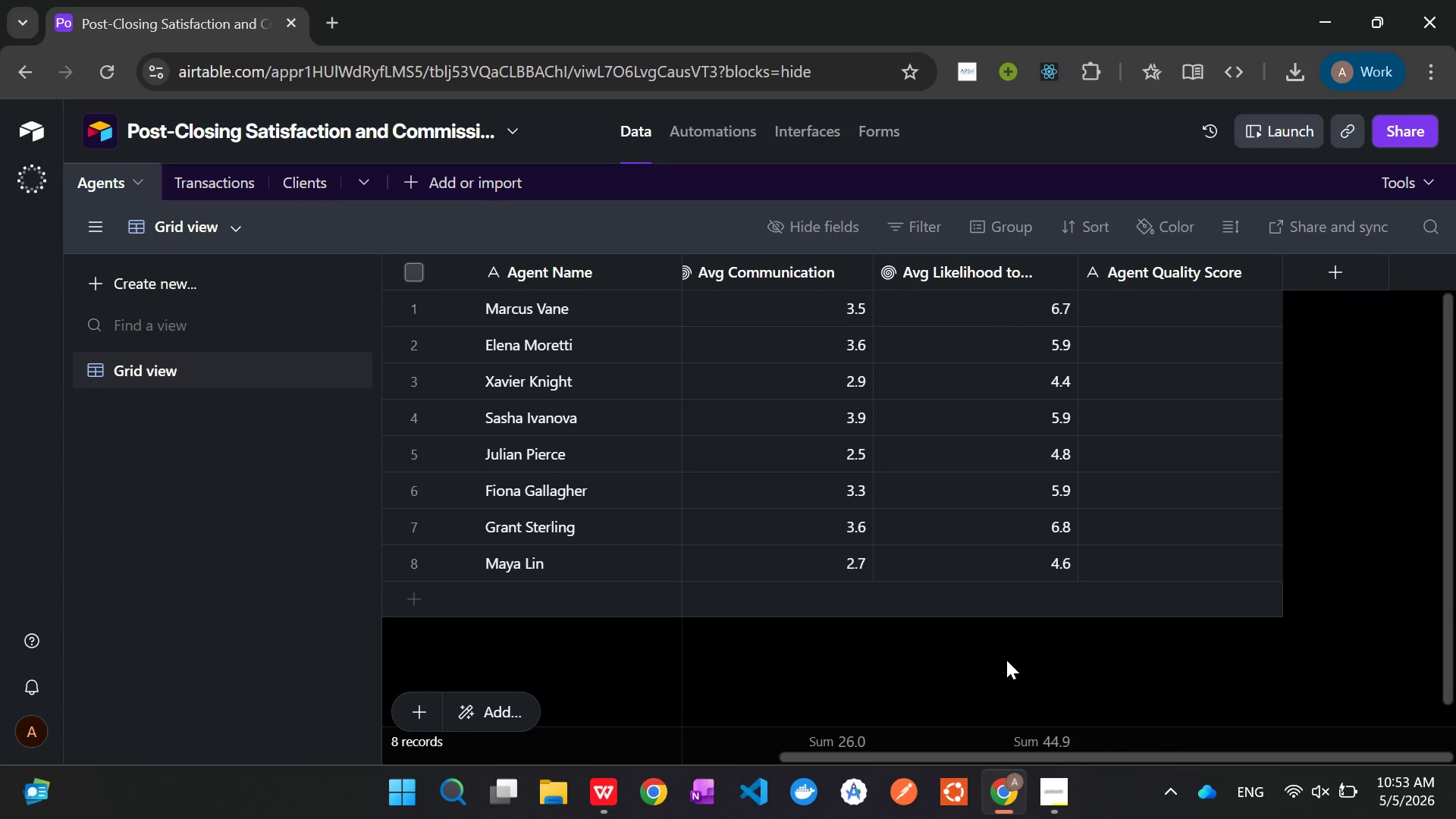 
left_click([1006, 661])
 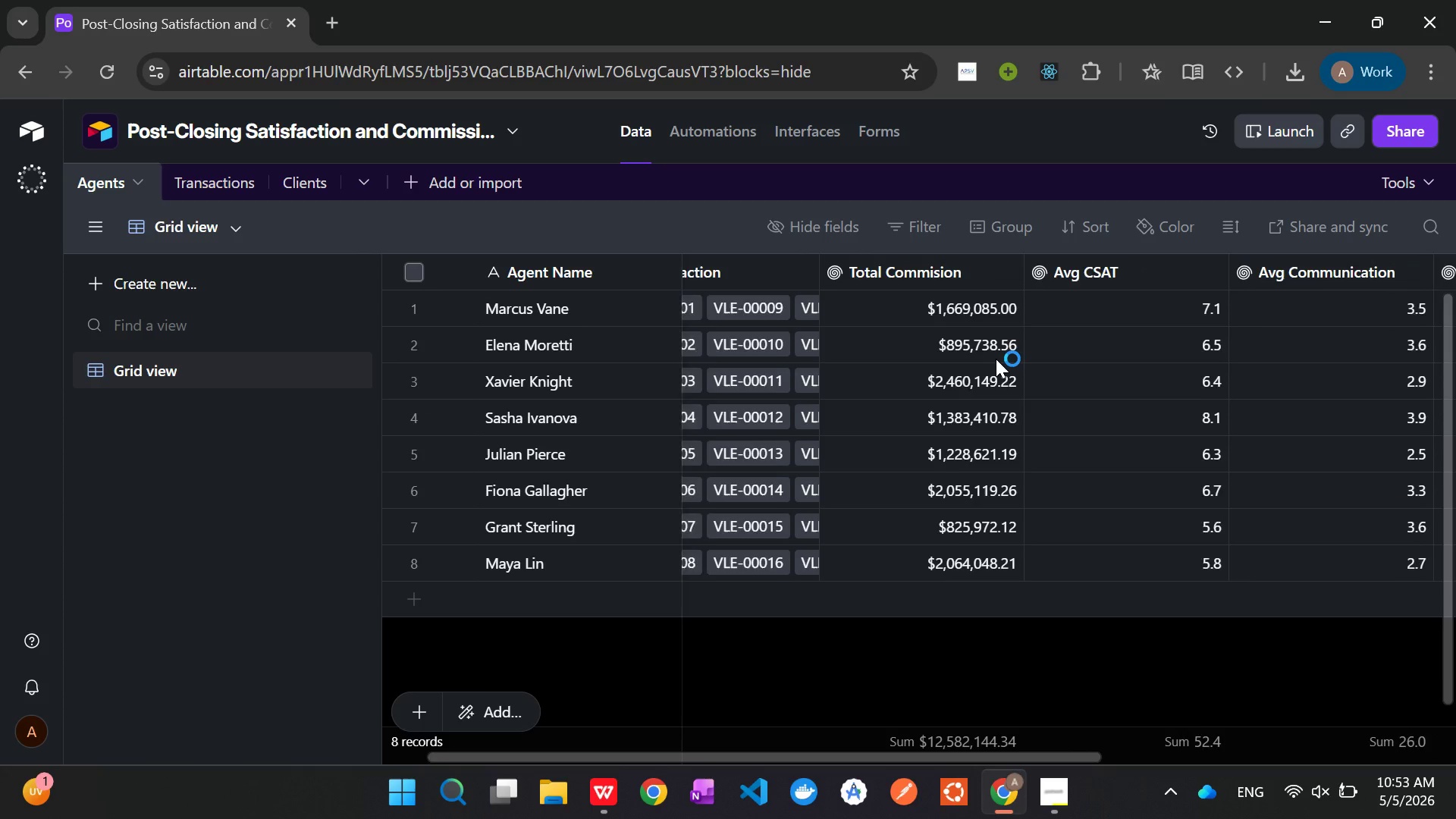 
wait(14.09)
 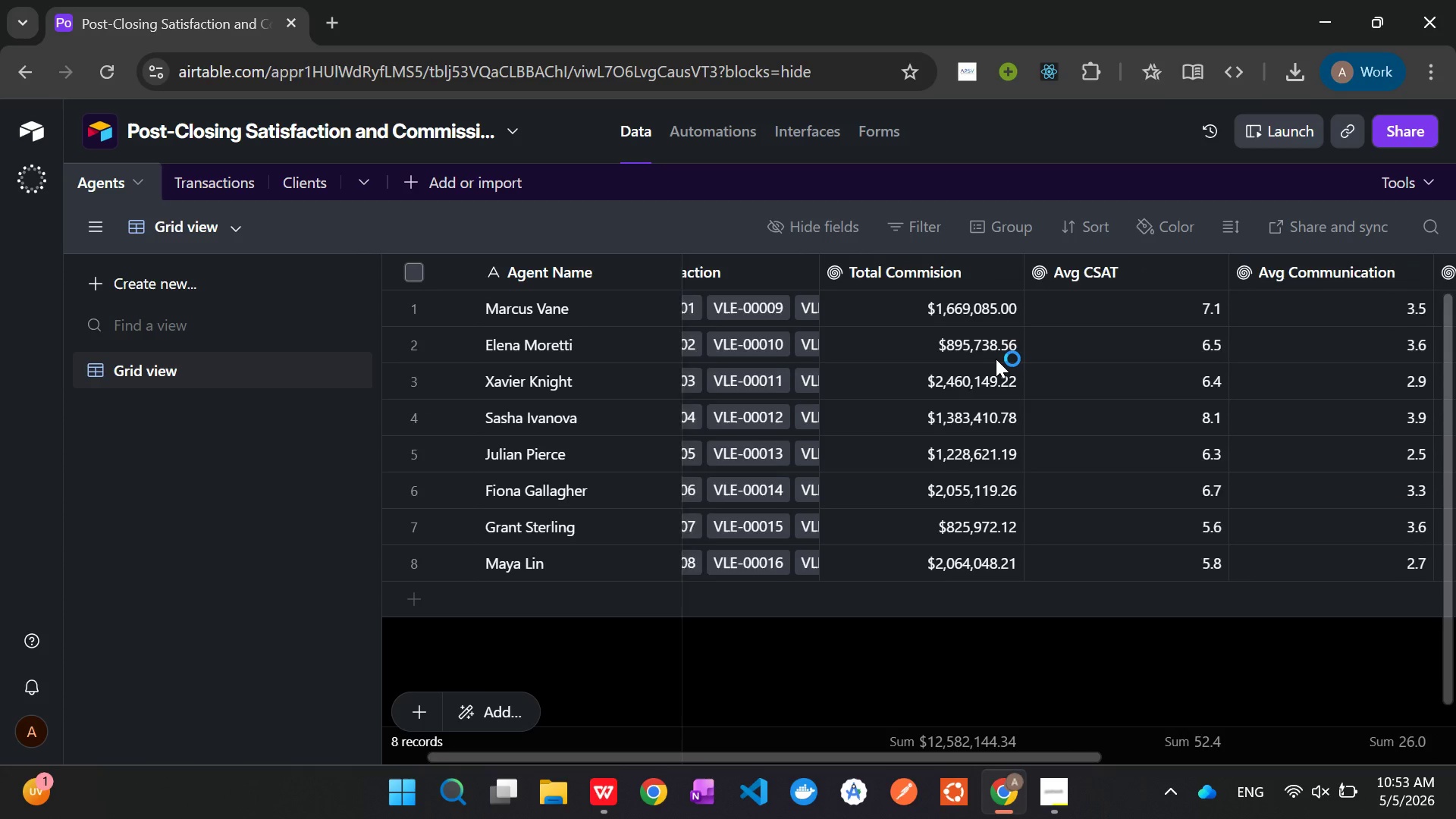 
right_click([896, 272])
 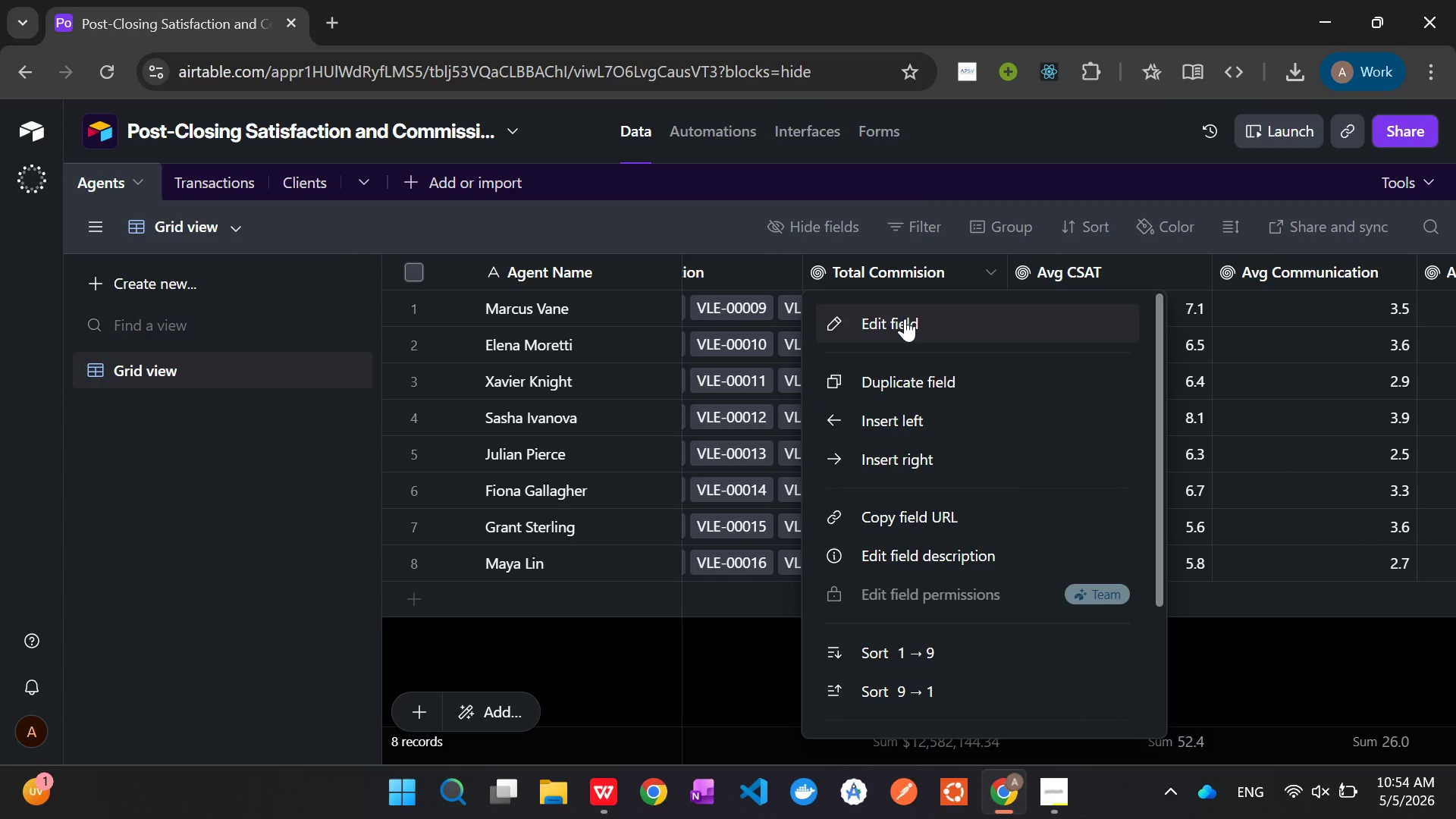 
left_click([905, 318])
 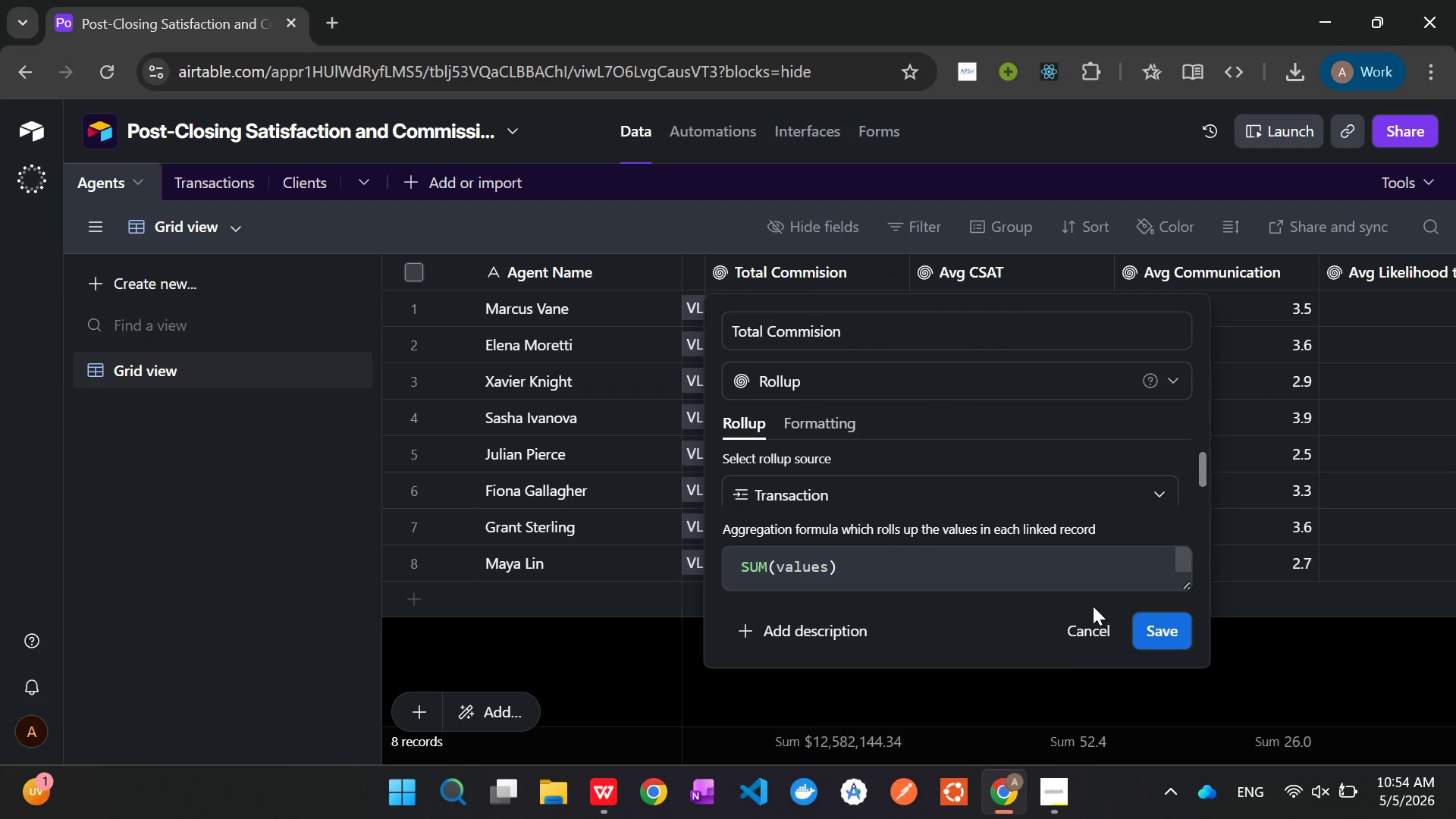 
left_click([1088, 634])
 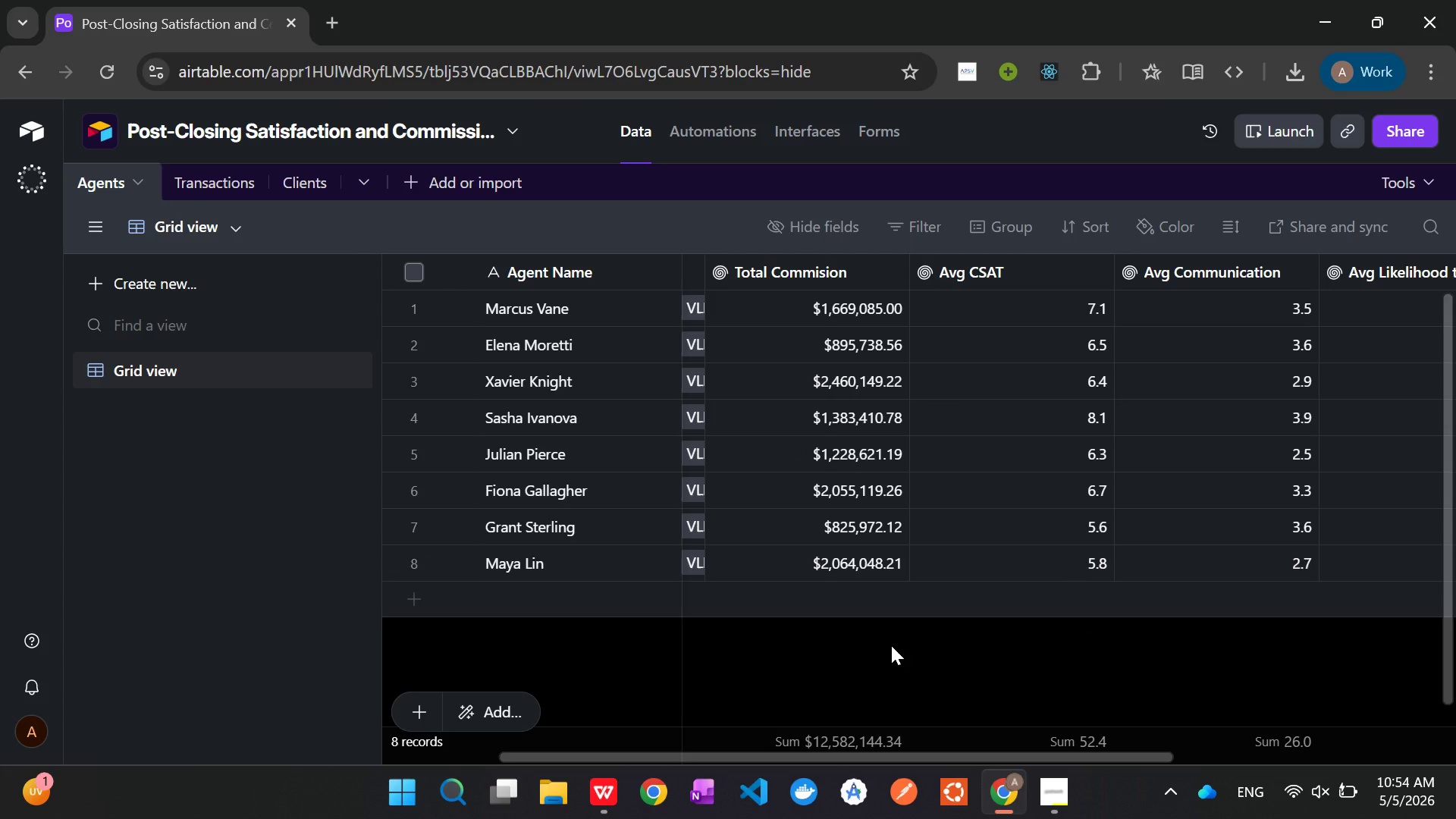 
wait(10.52)
 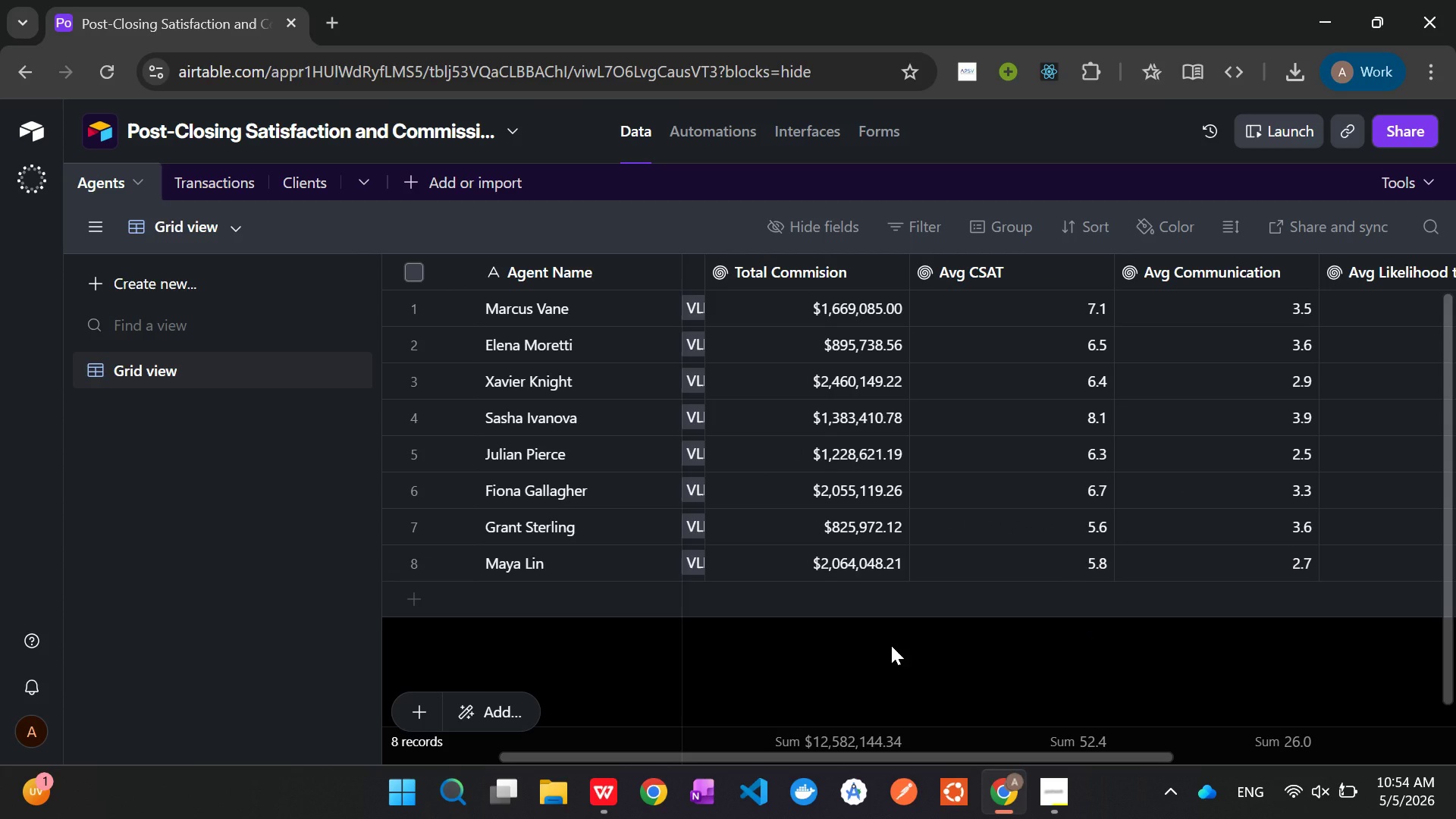 
right_click([987, 272])
 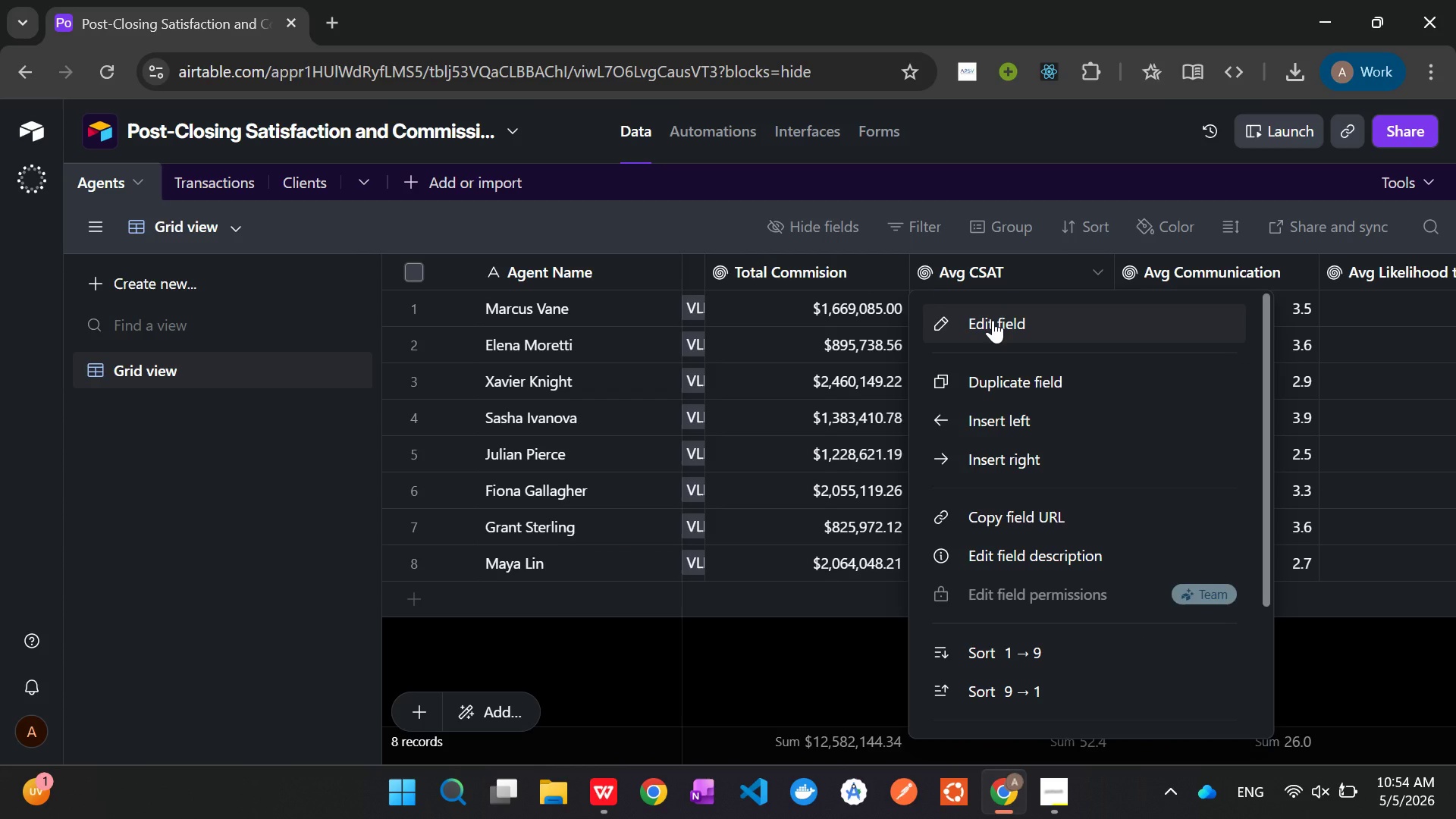 
left_click([993, 320])
 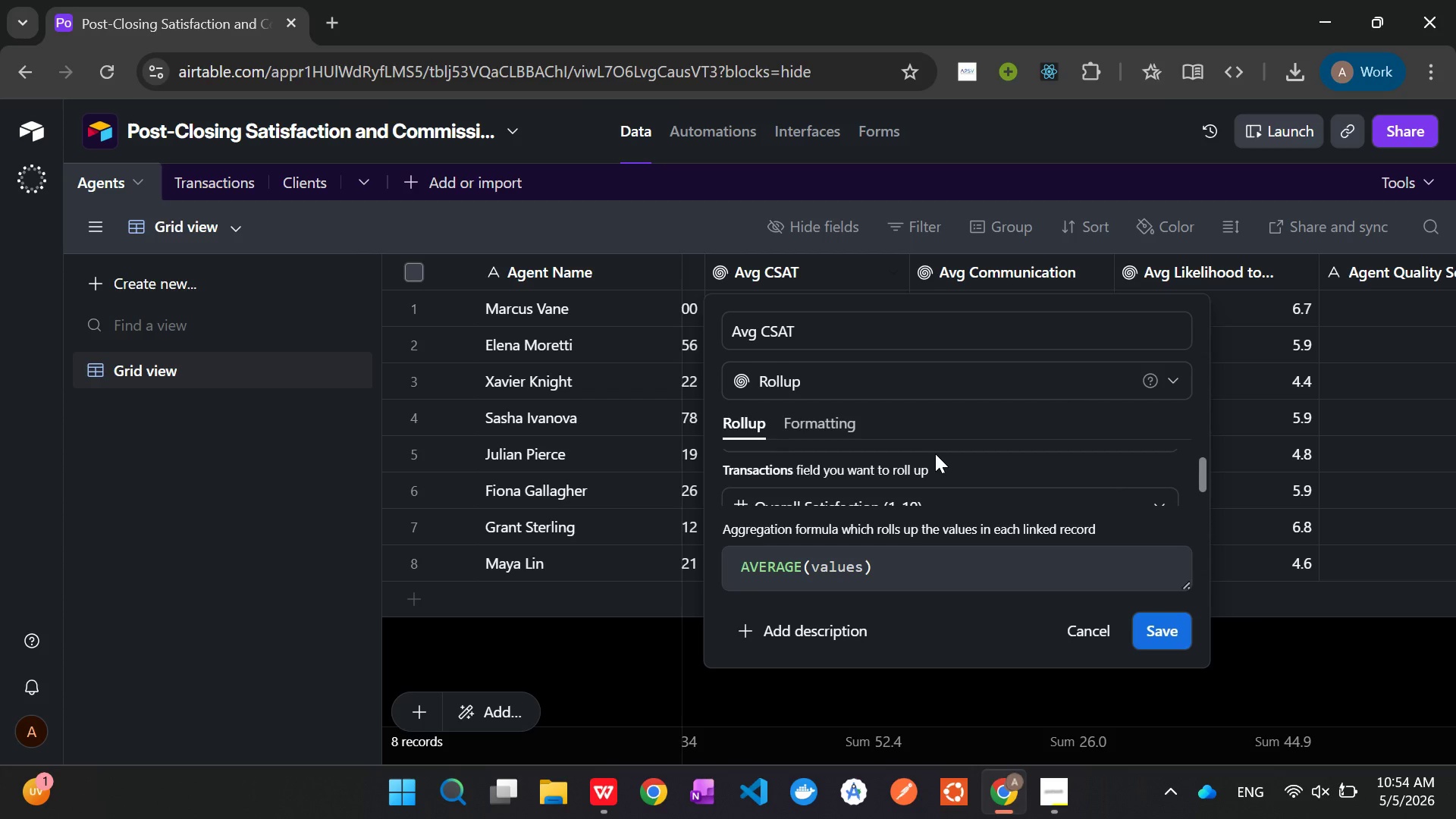 
wait(11.88)
 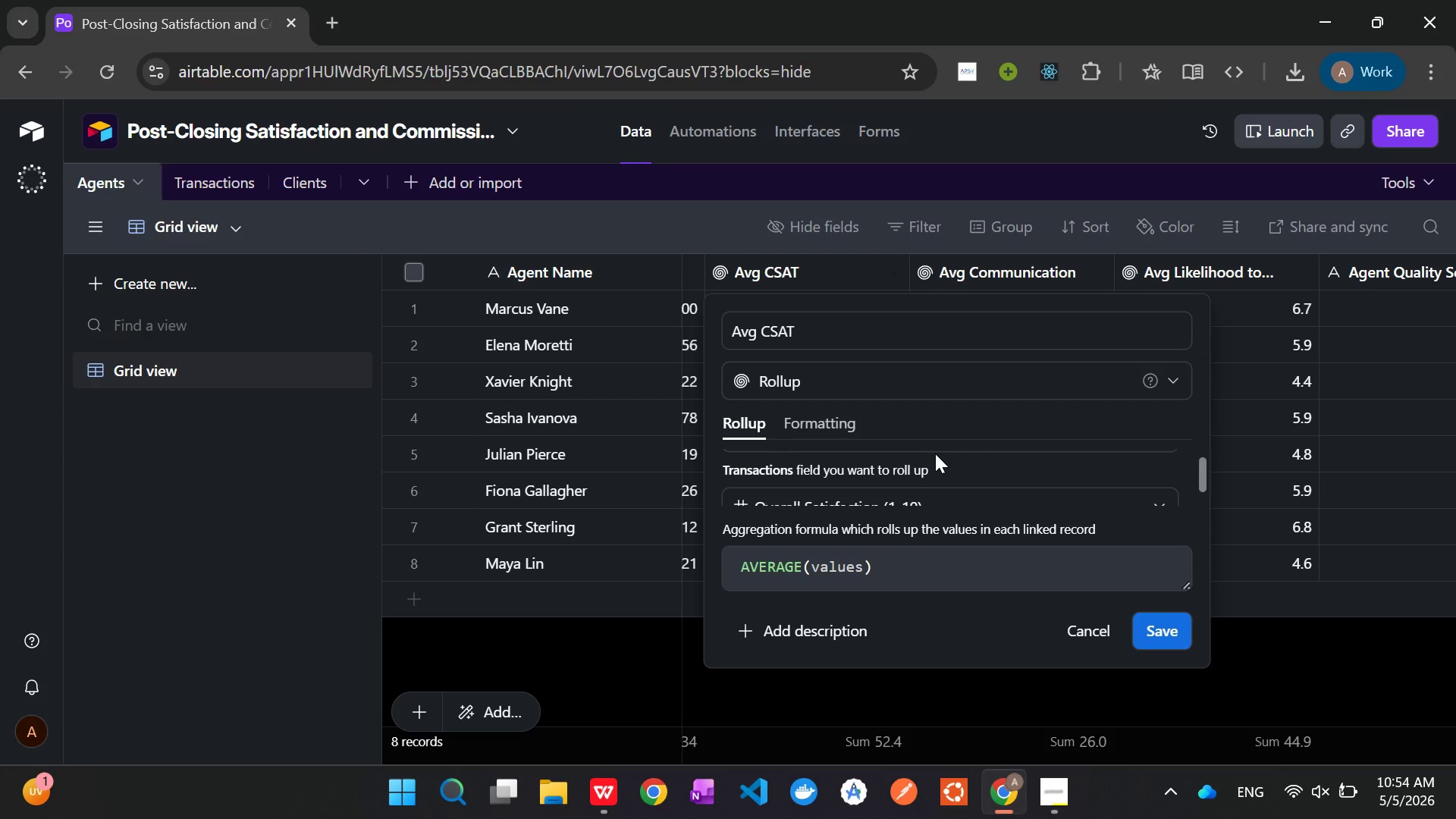 
left_click([1077, 642])
 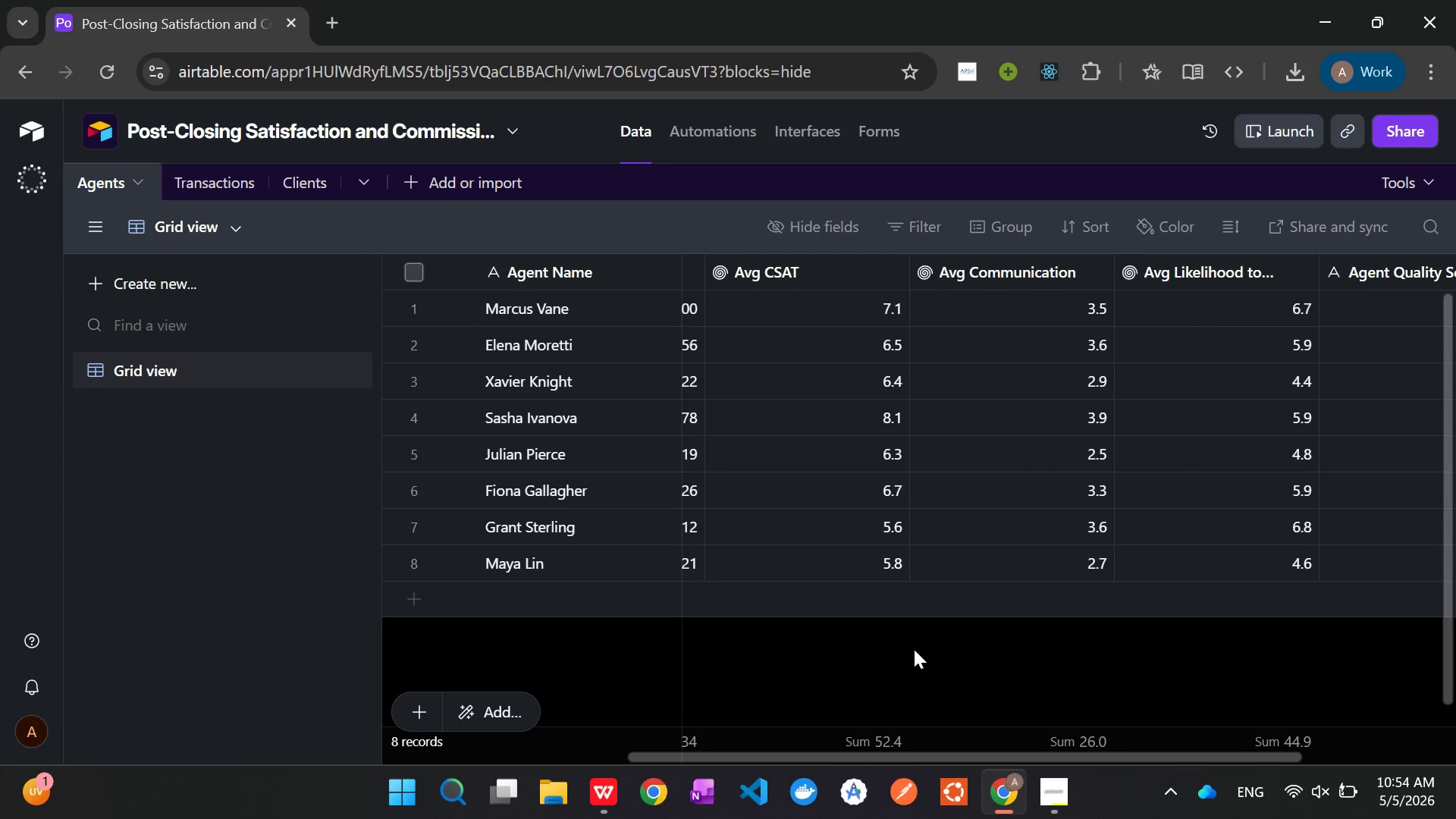 
wait(16.47)
 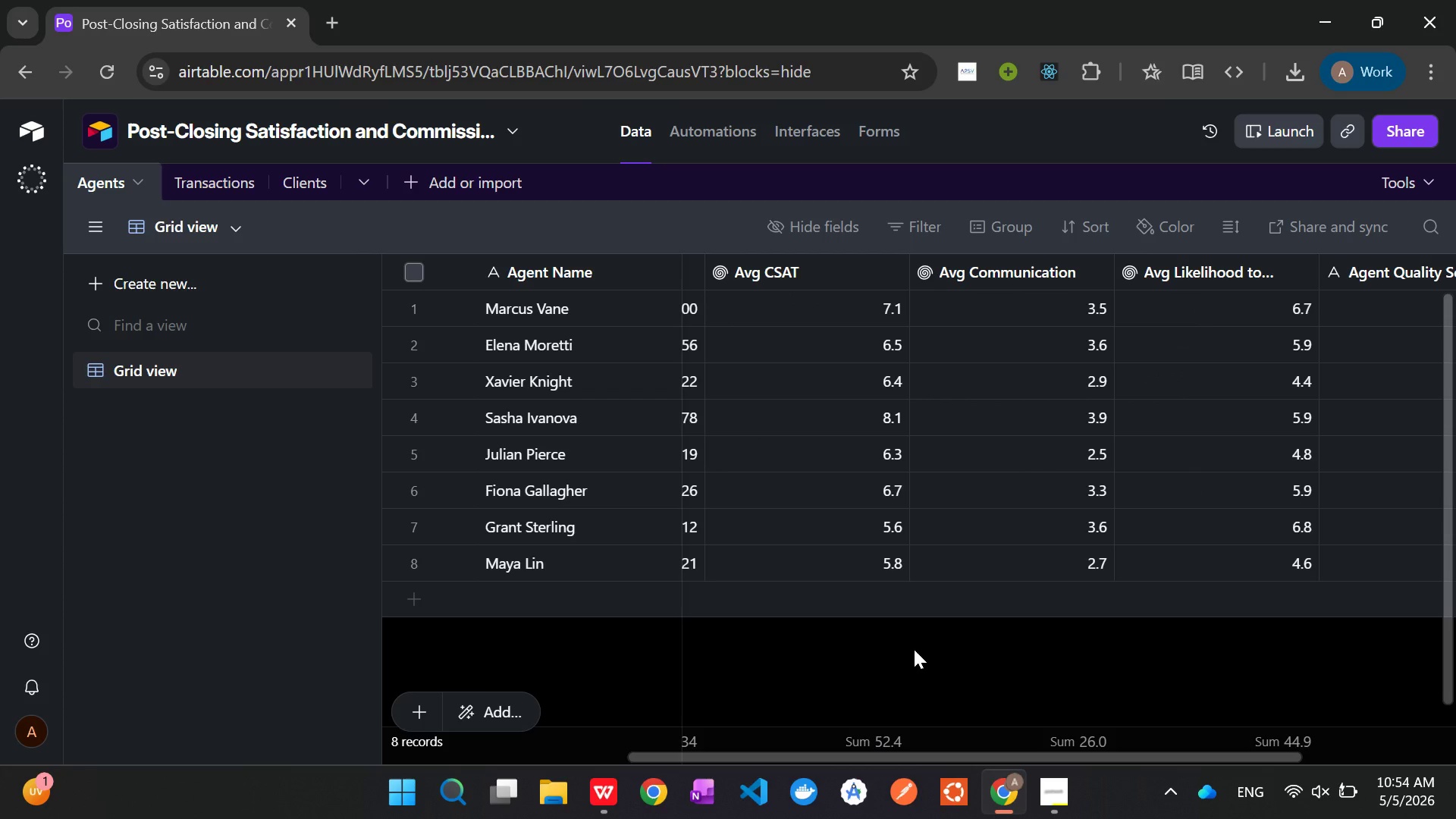 
right_click([964, 276])
 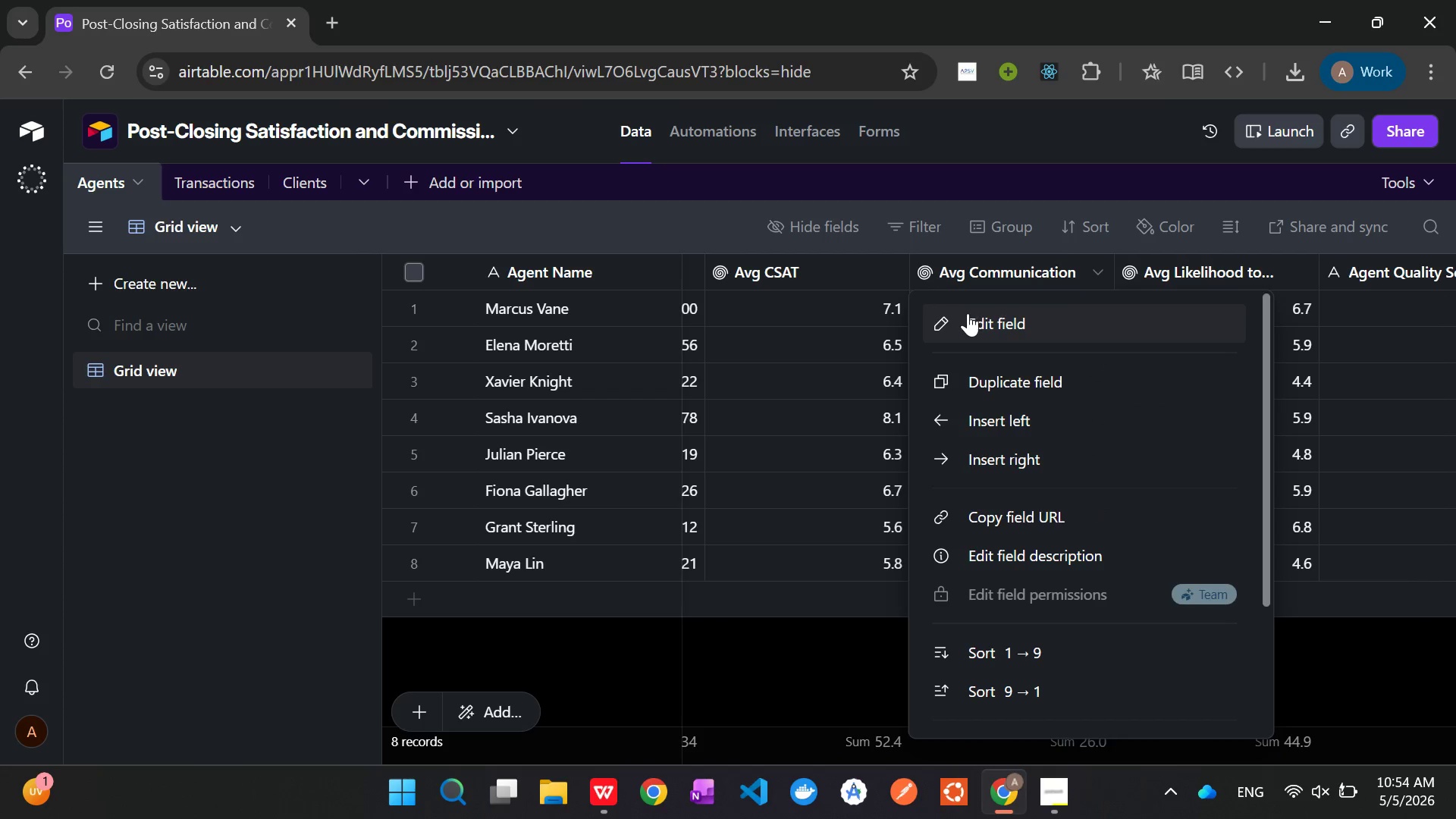 
left_click([968, 314])
 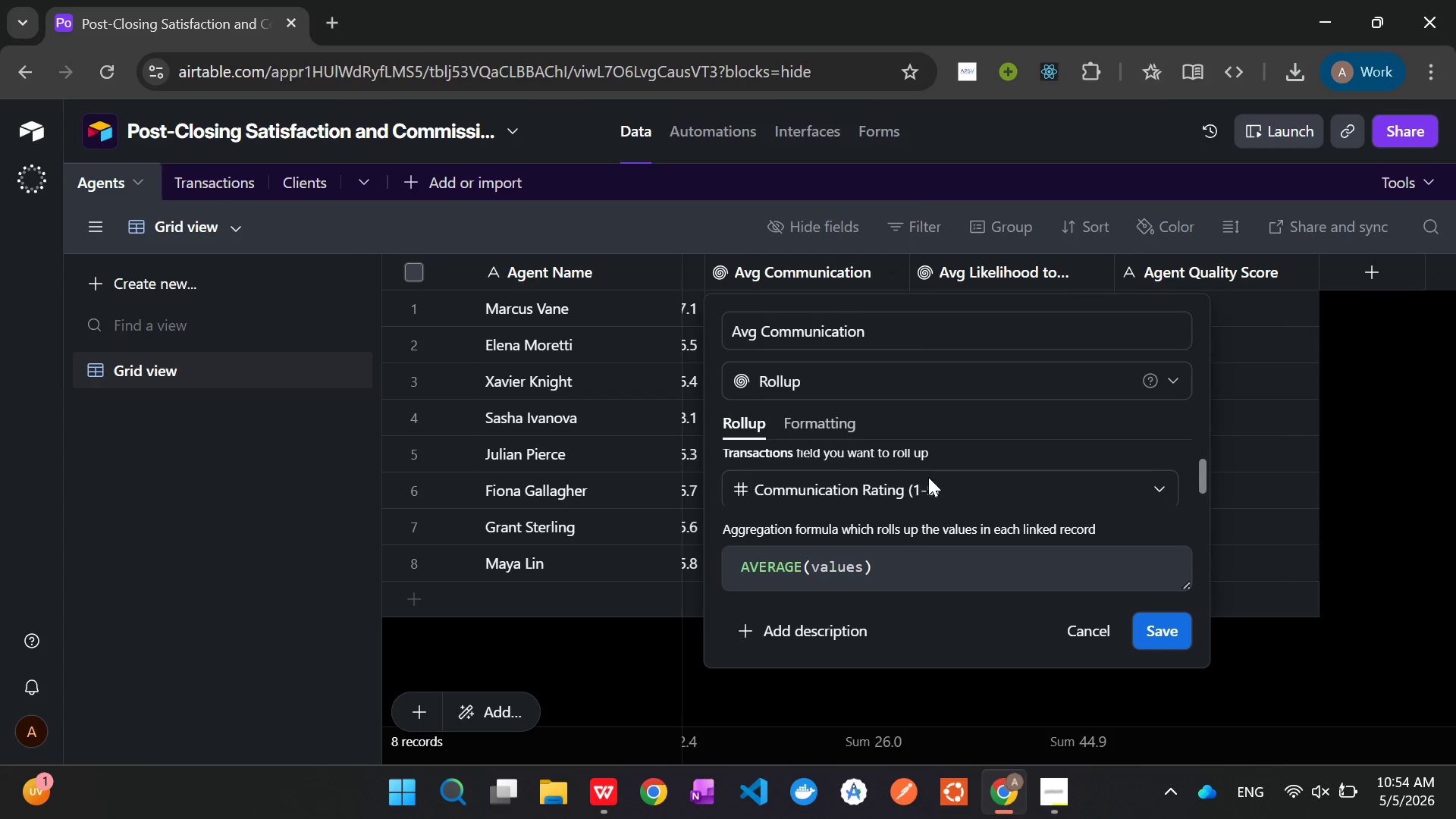 
wait(6.52)
 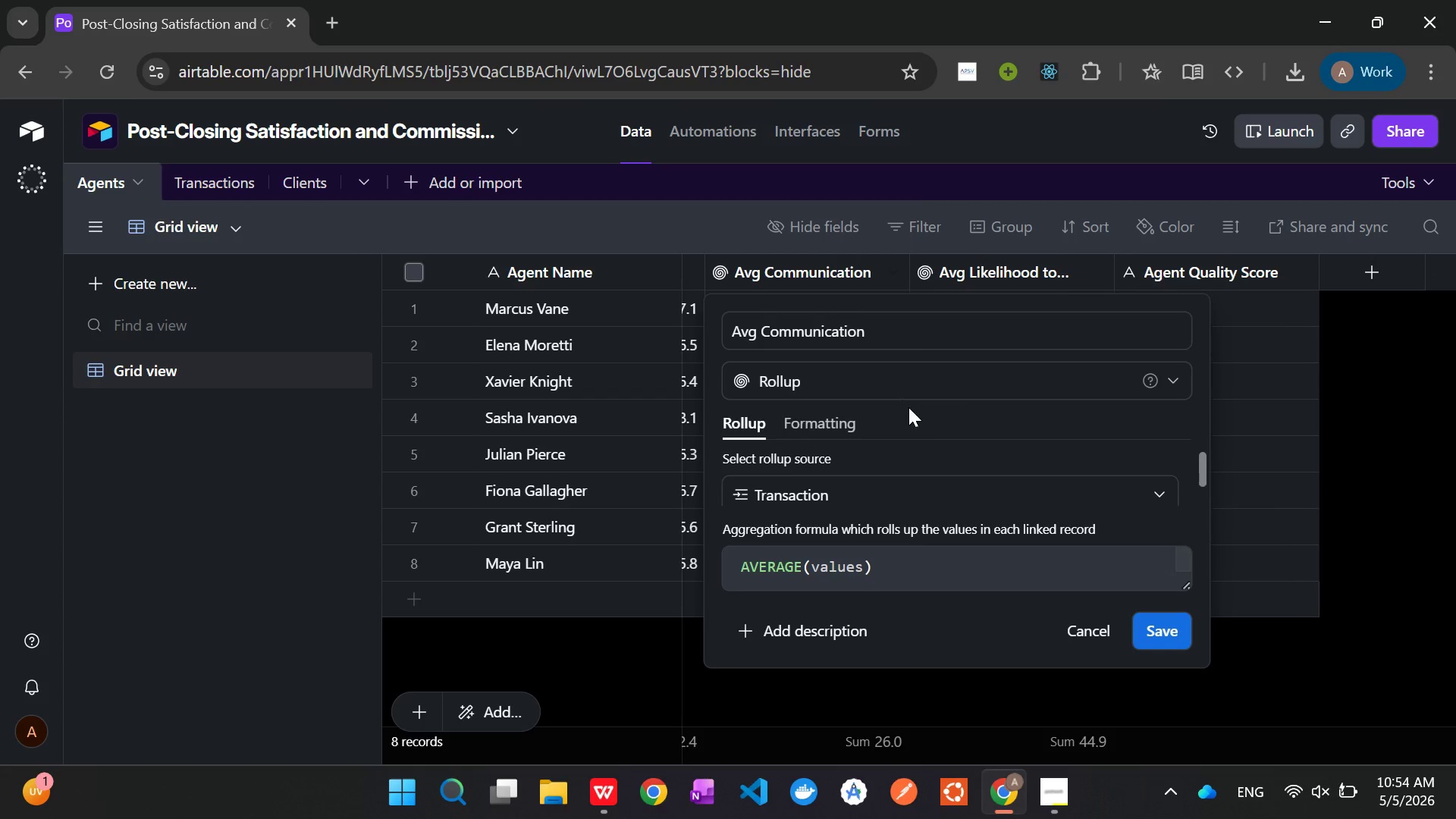 
left_click([1087, 629])
 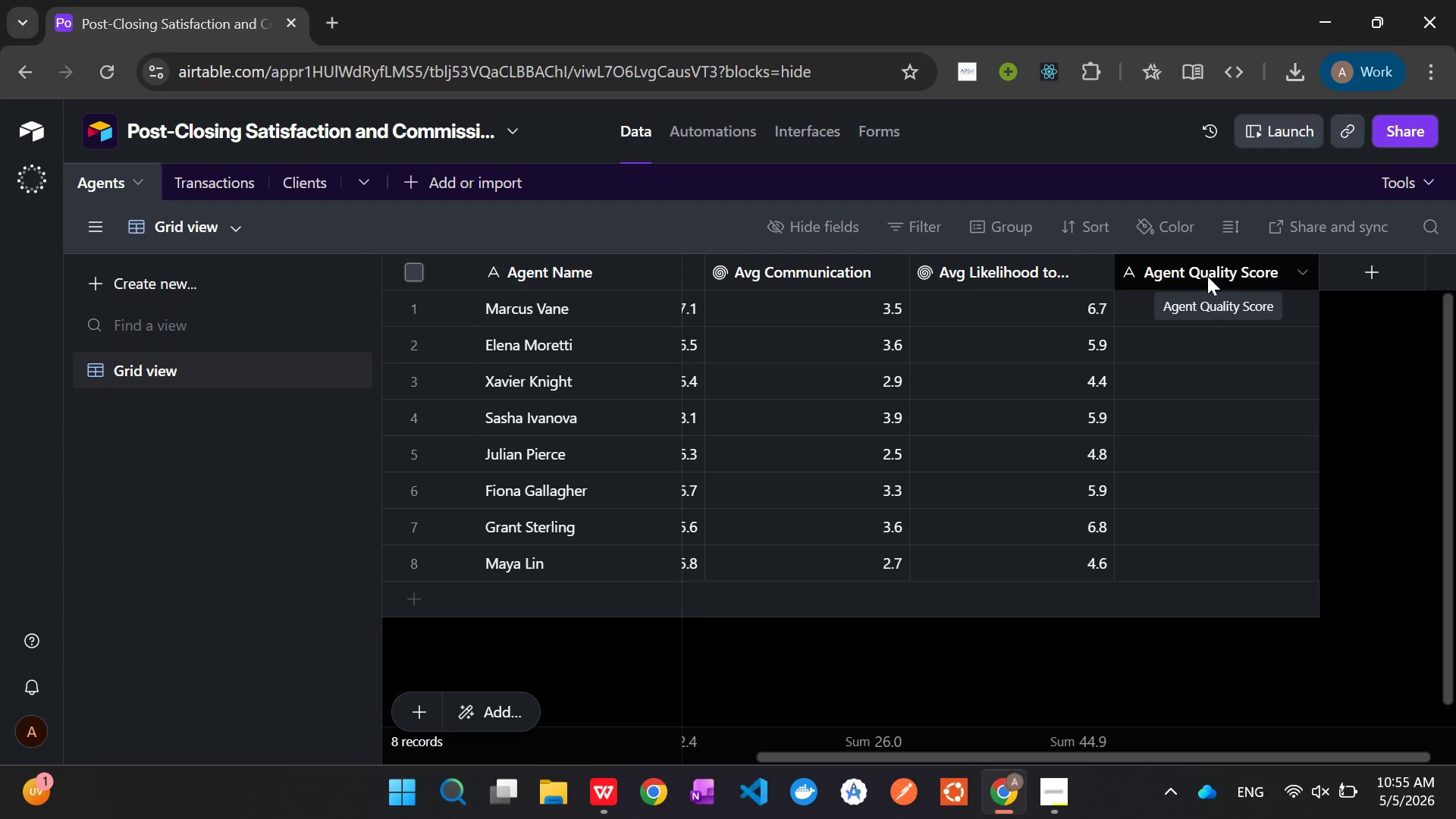 
wait(24.0)
 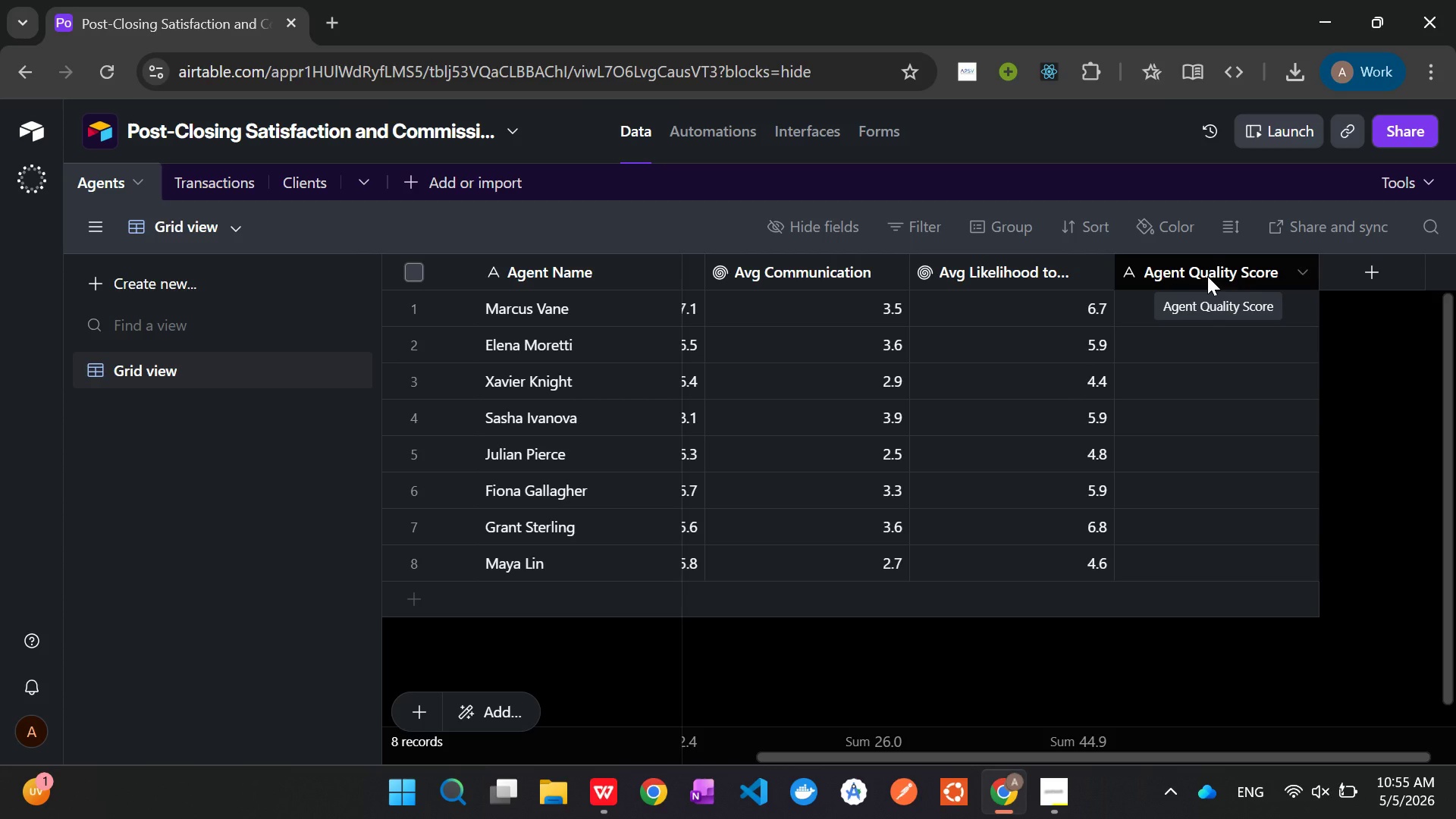 
left_click([197, 180])
 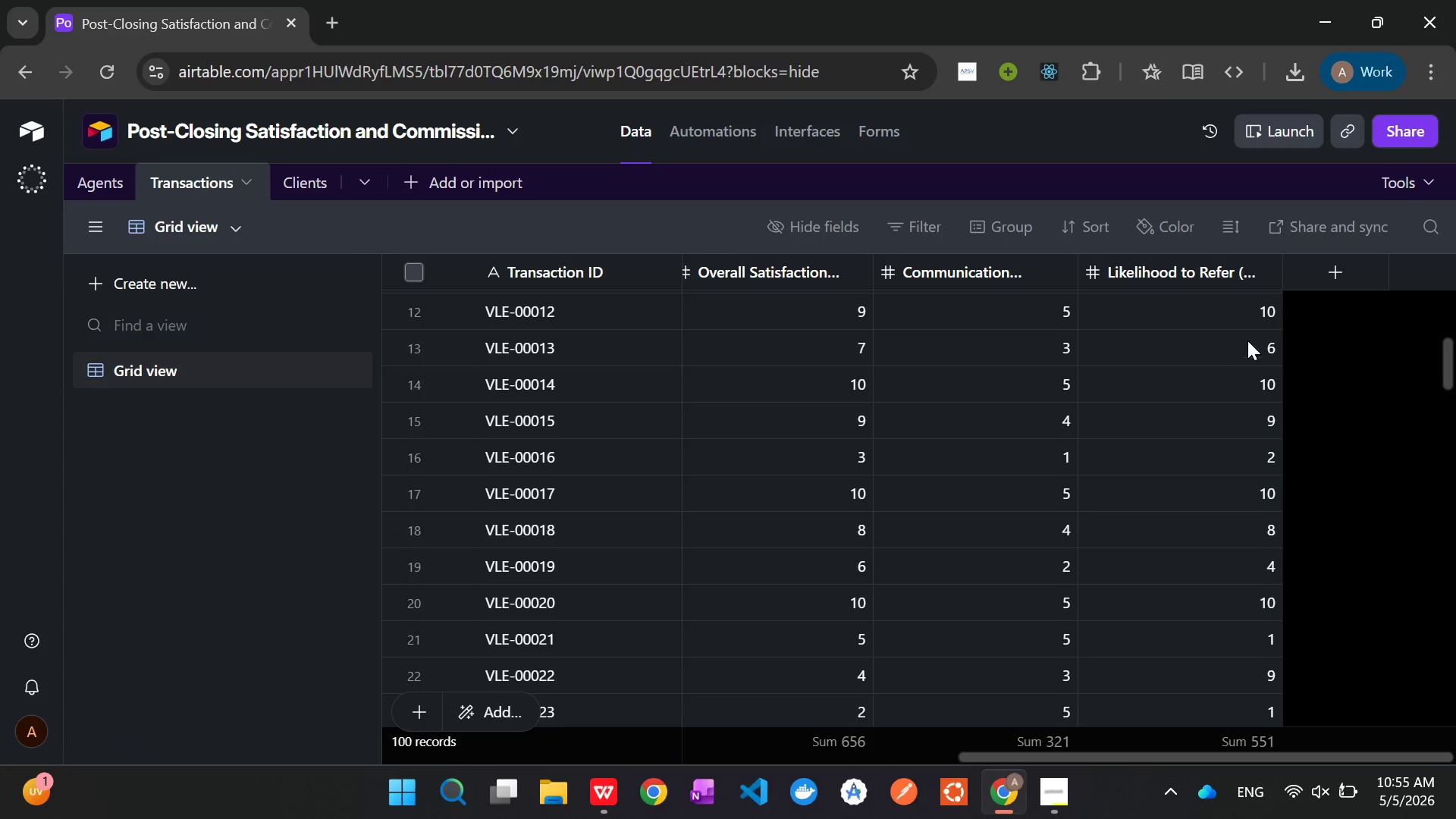 
left_click([1350, 269])
 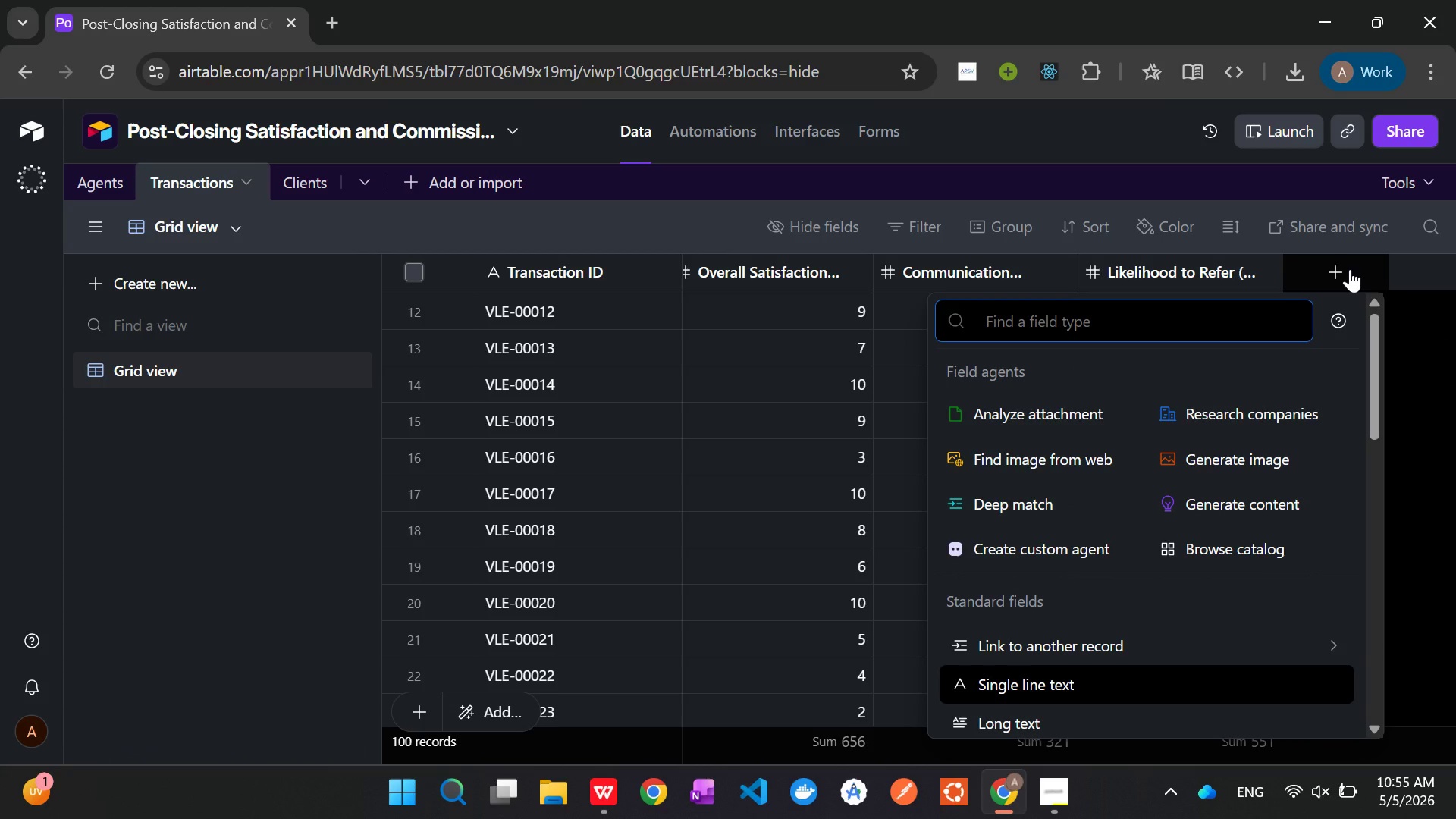 
wait(5.92)
 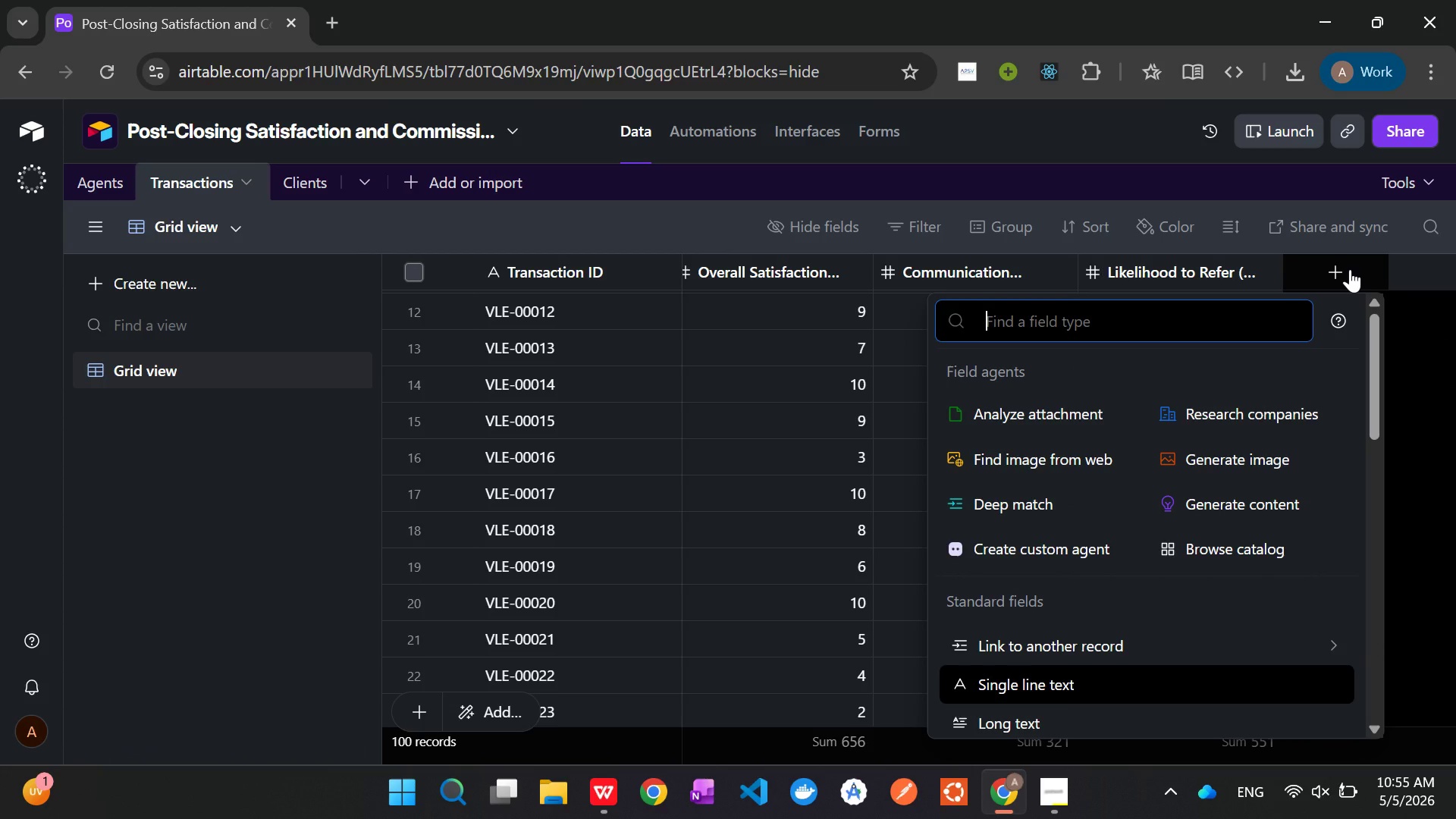 
type(NPS)
key(Backspace)
key(Backspace)
key(Backspace)
type(for)
 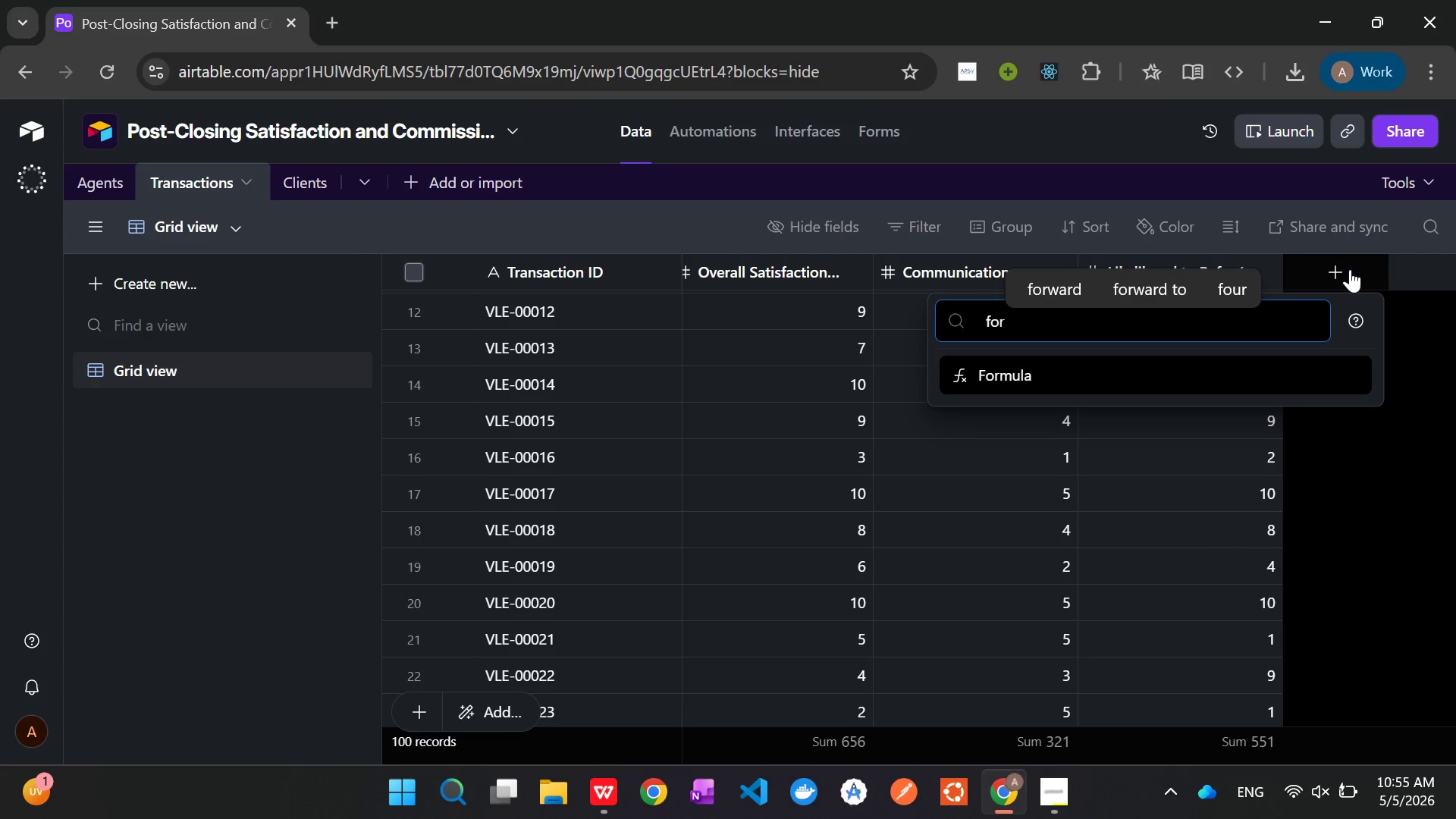 
key(Enter)
 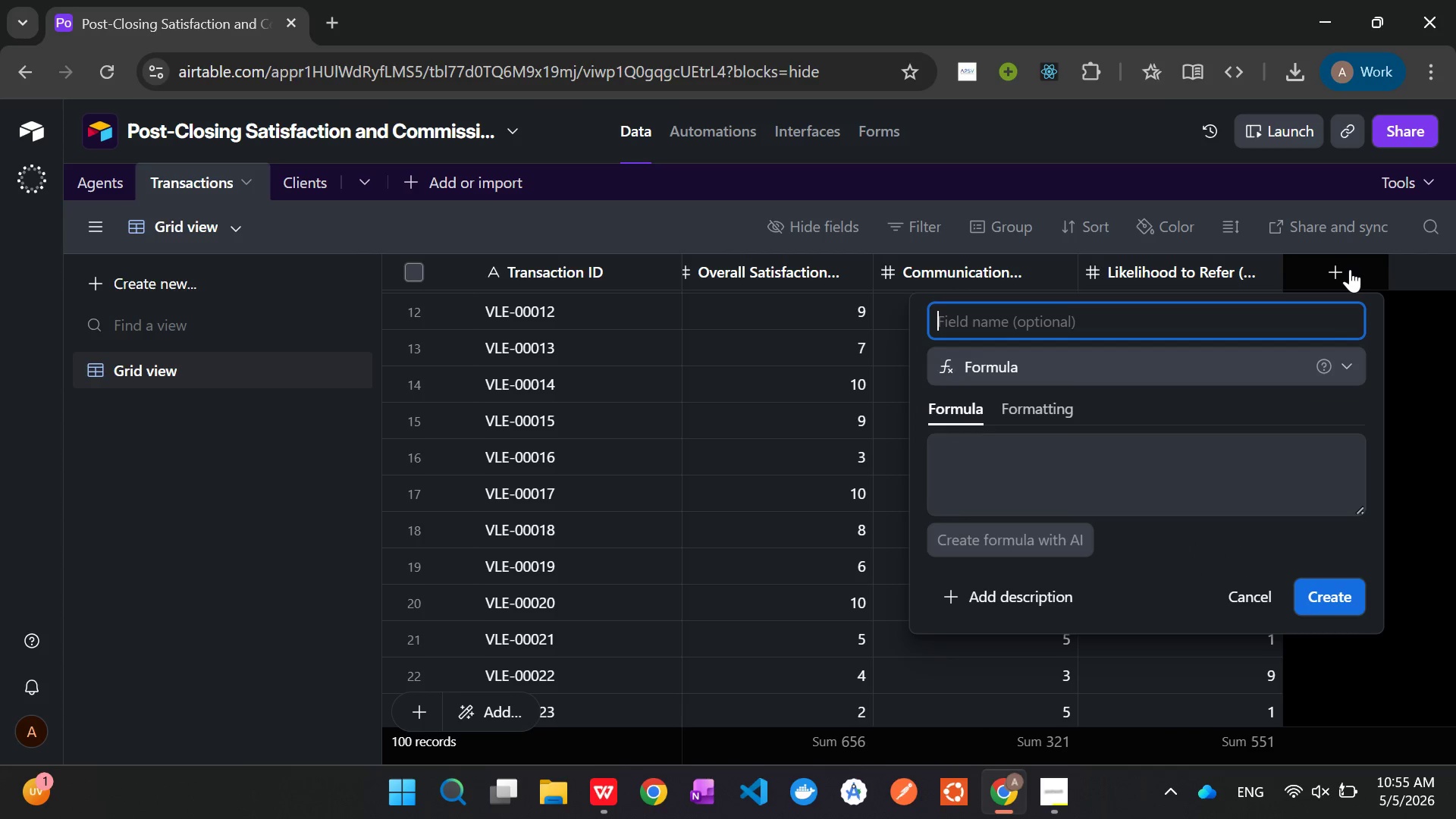 
type(NPS)
 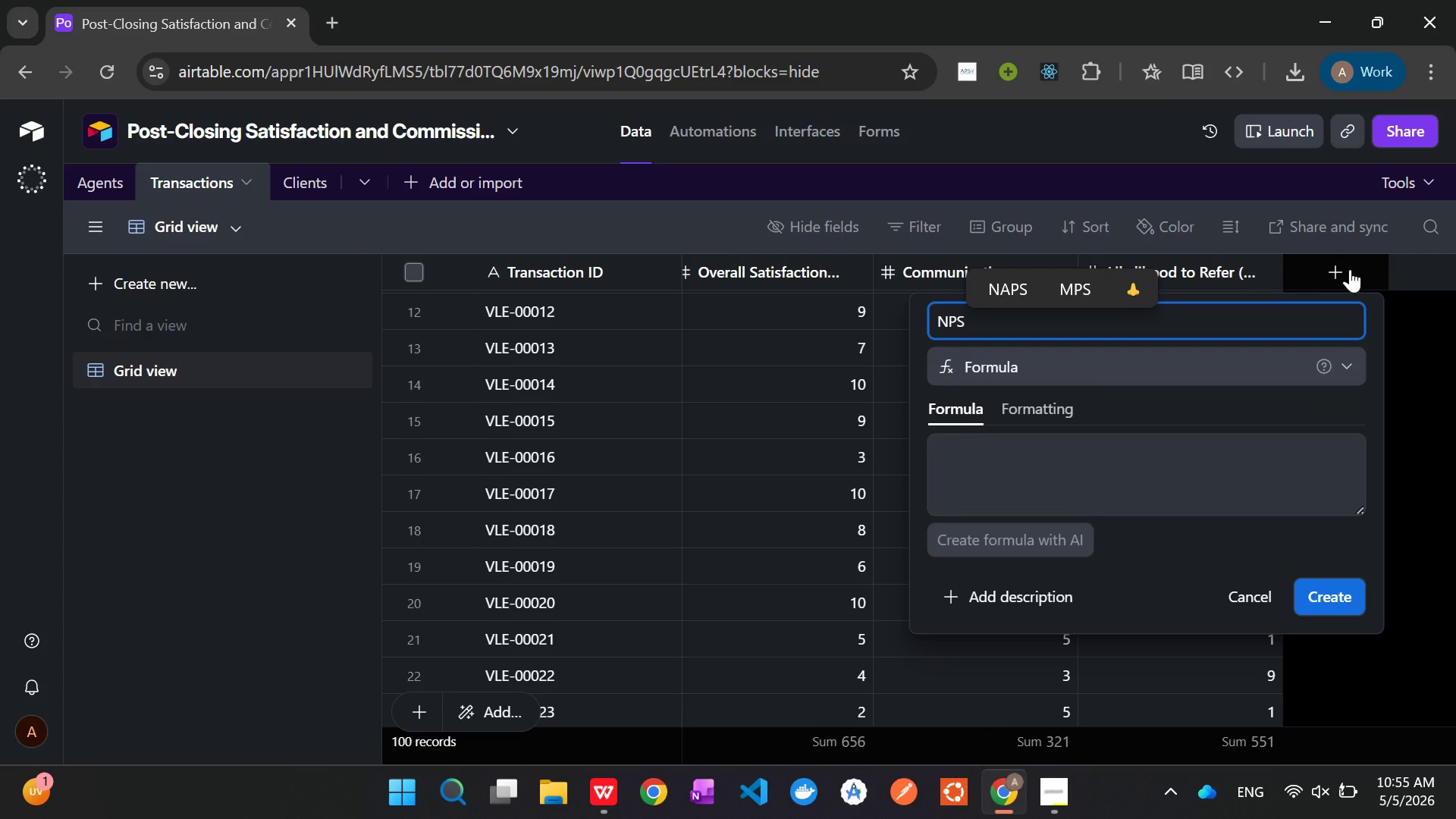 
wait(5.12)
 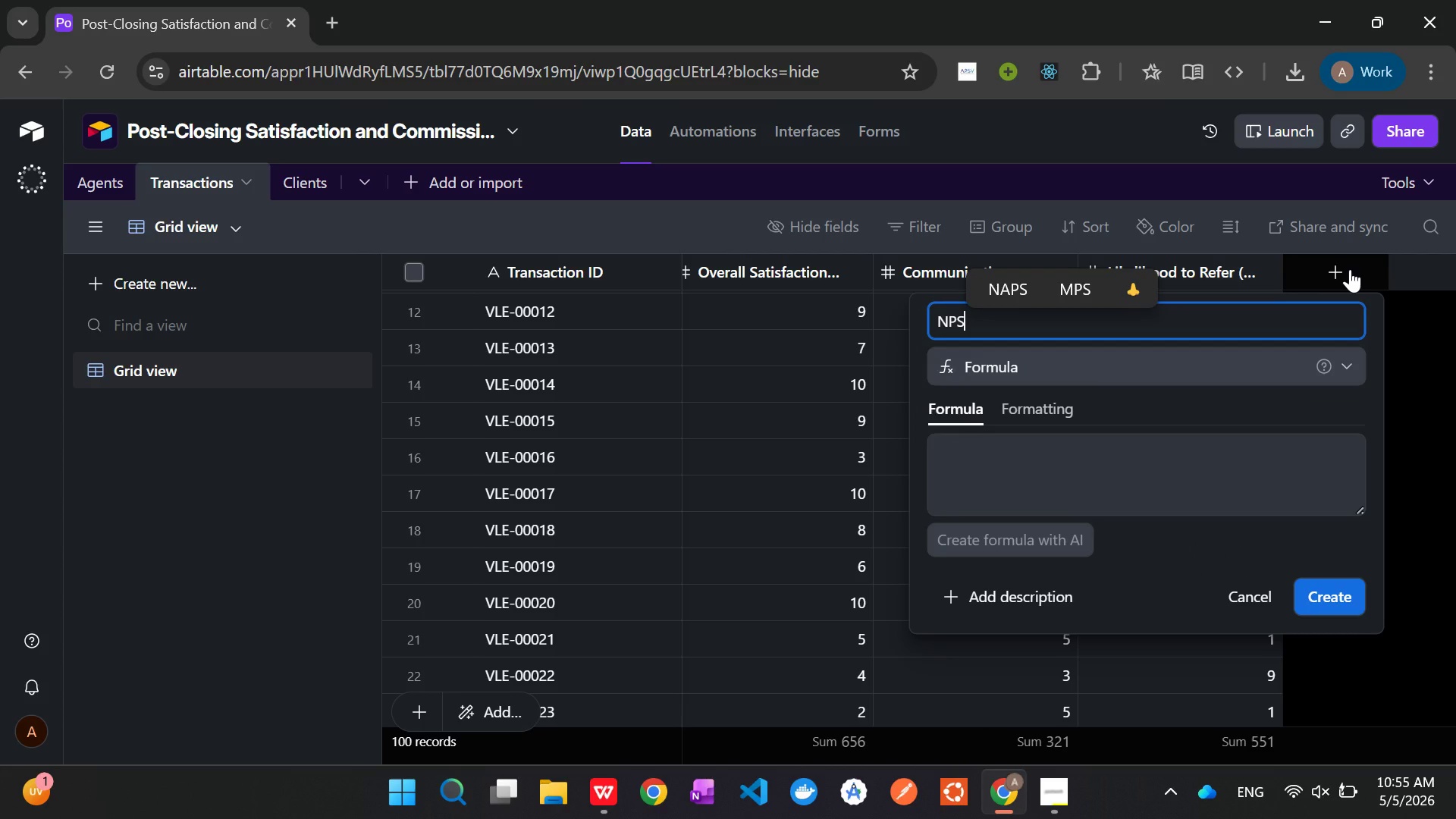 
type( Catagory)
 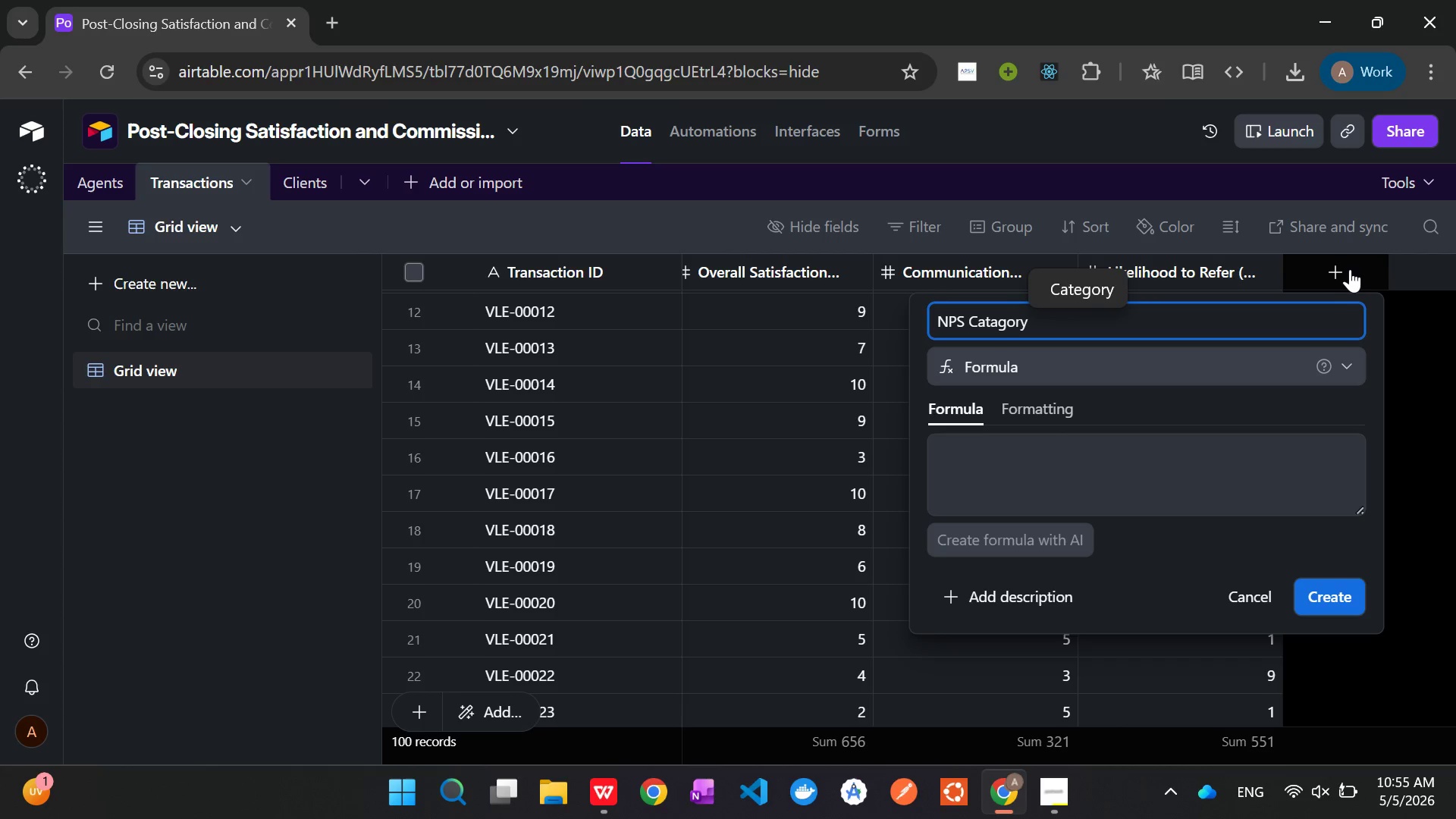 
left_click([1092, 463])
 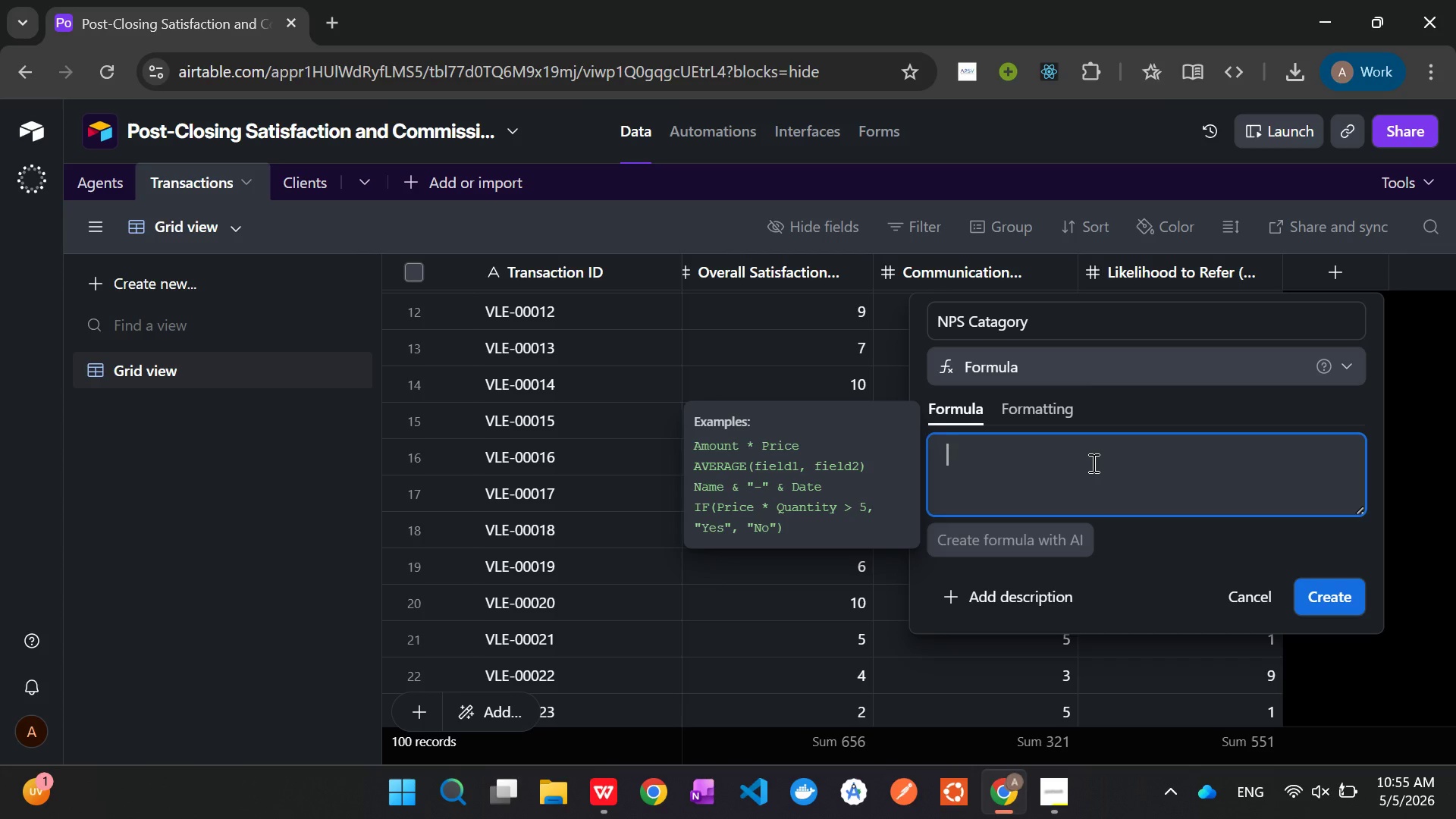 
wait(7.16)
 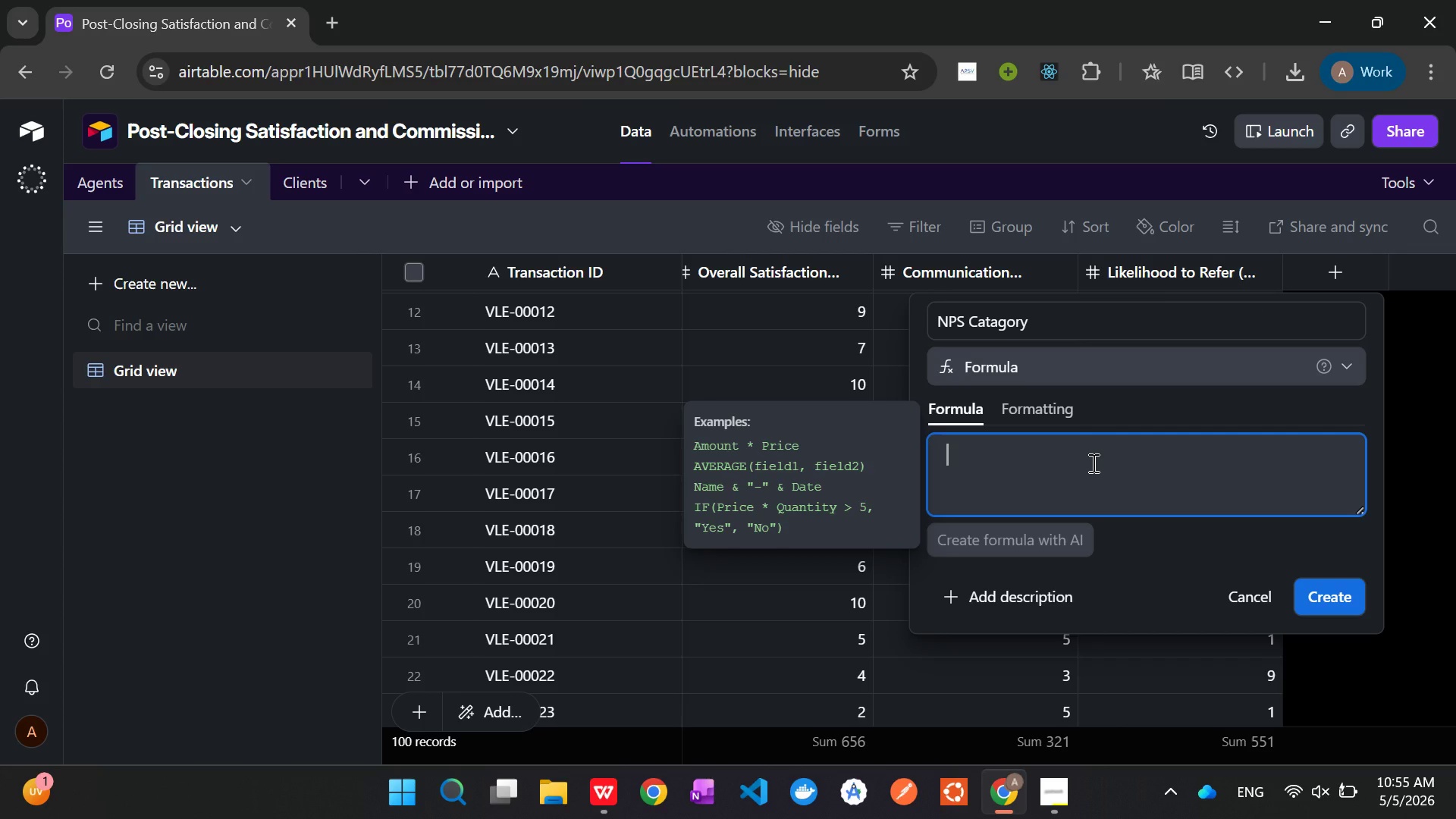 
type(IF()
 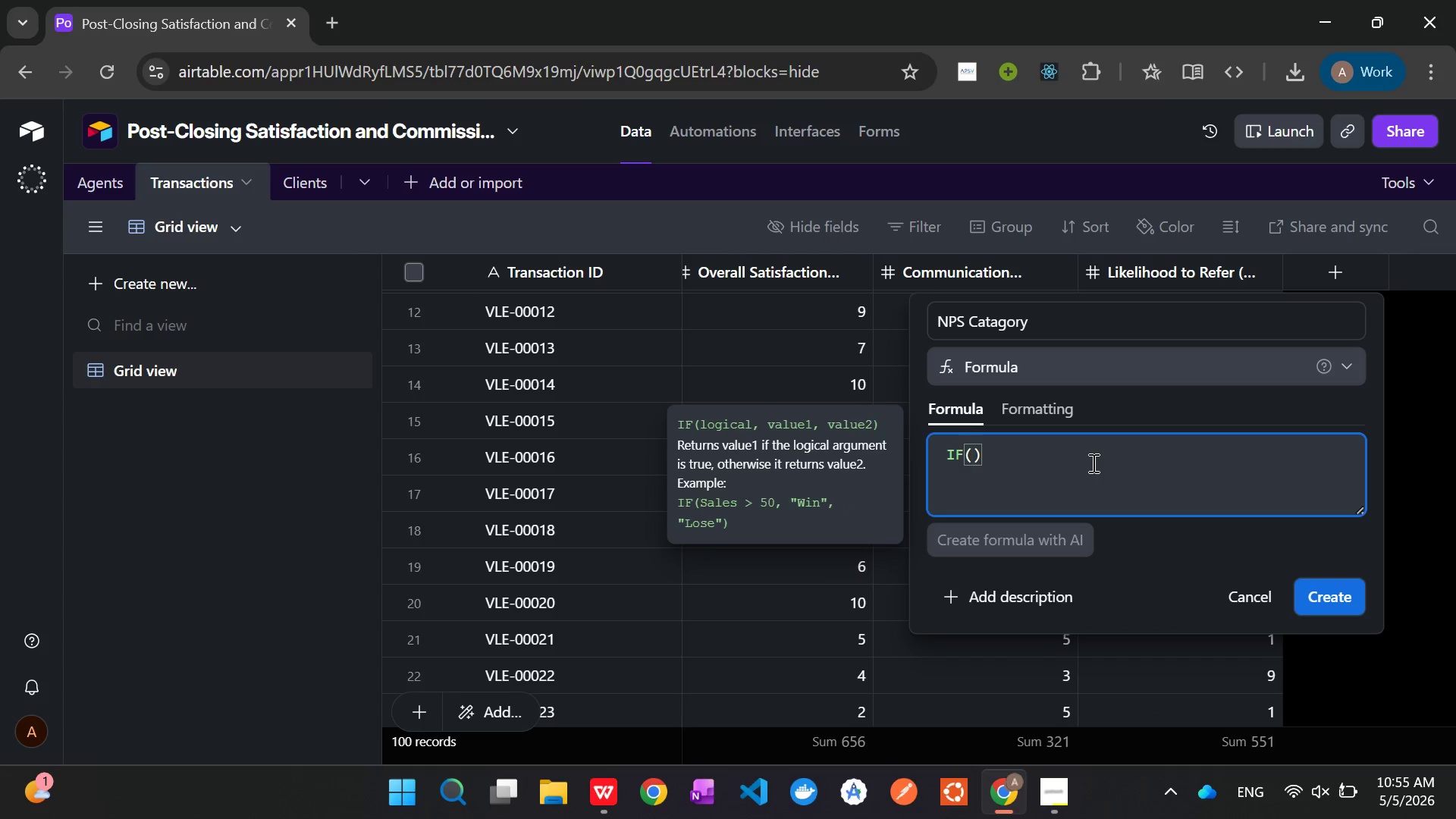 
key(Enter)
 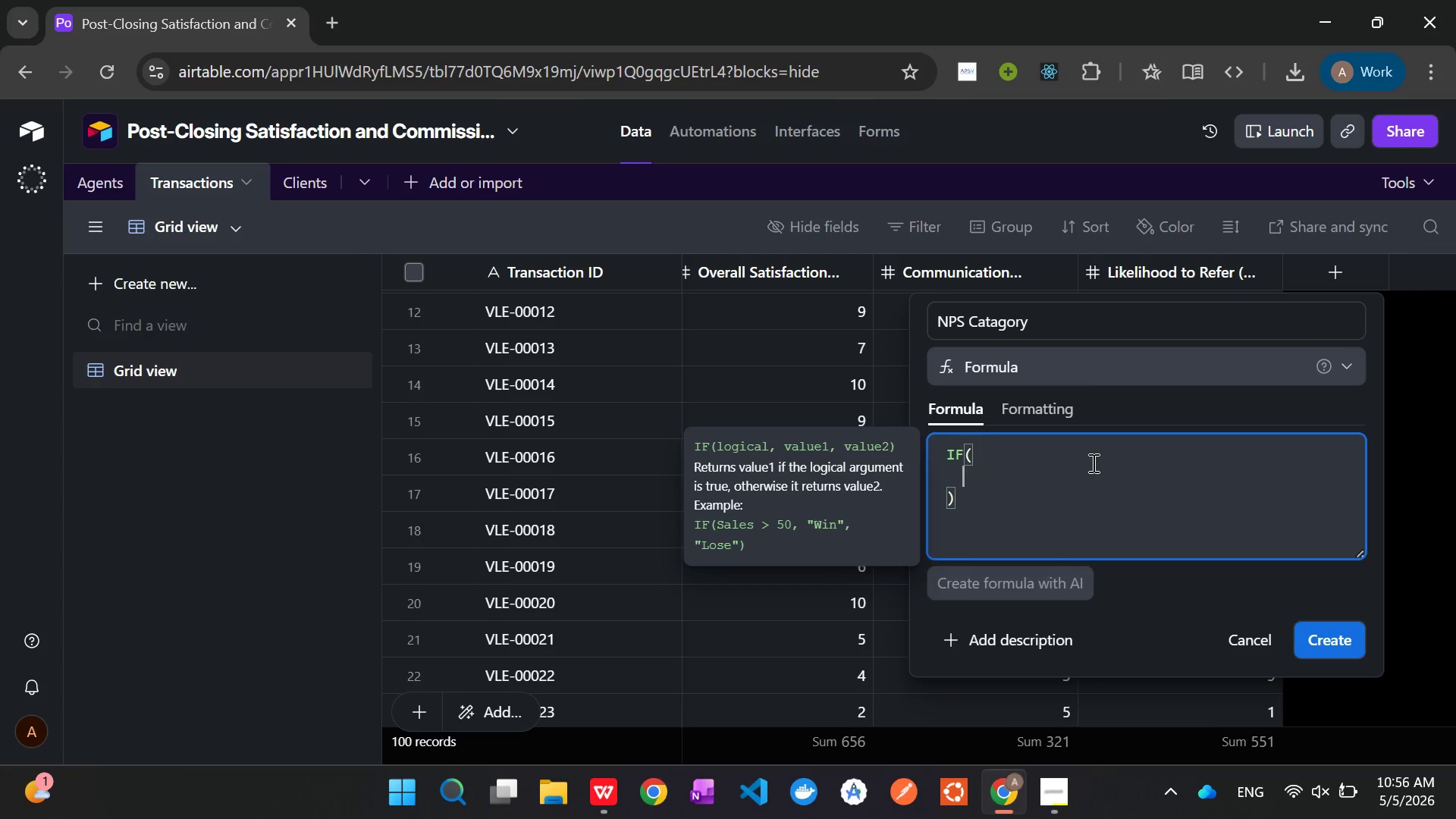 
type({Likely)
key(Backspace)
 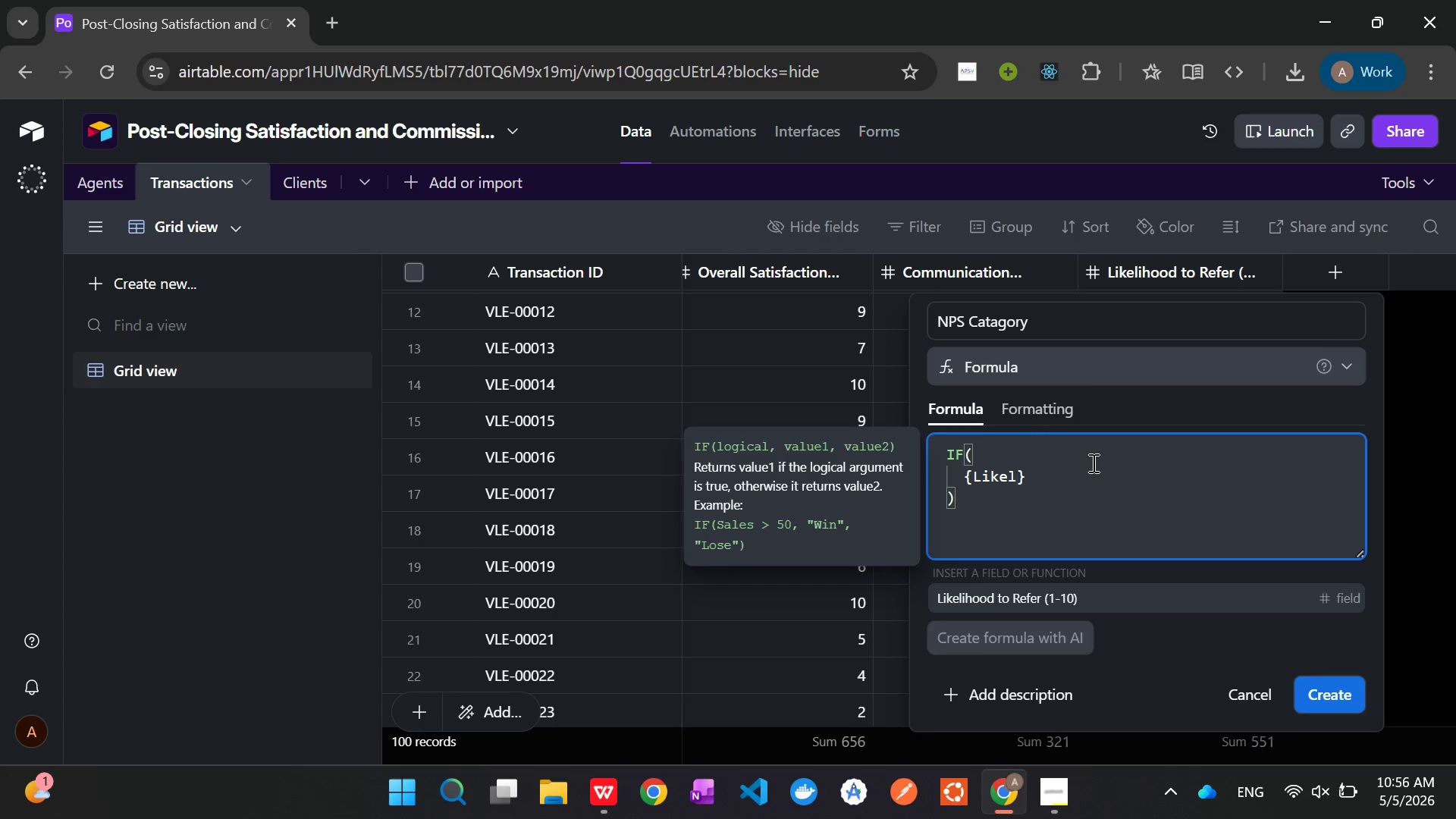 
type(ihood t)
key(Tab)
 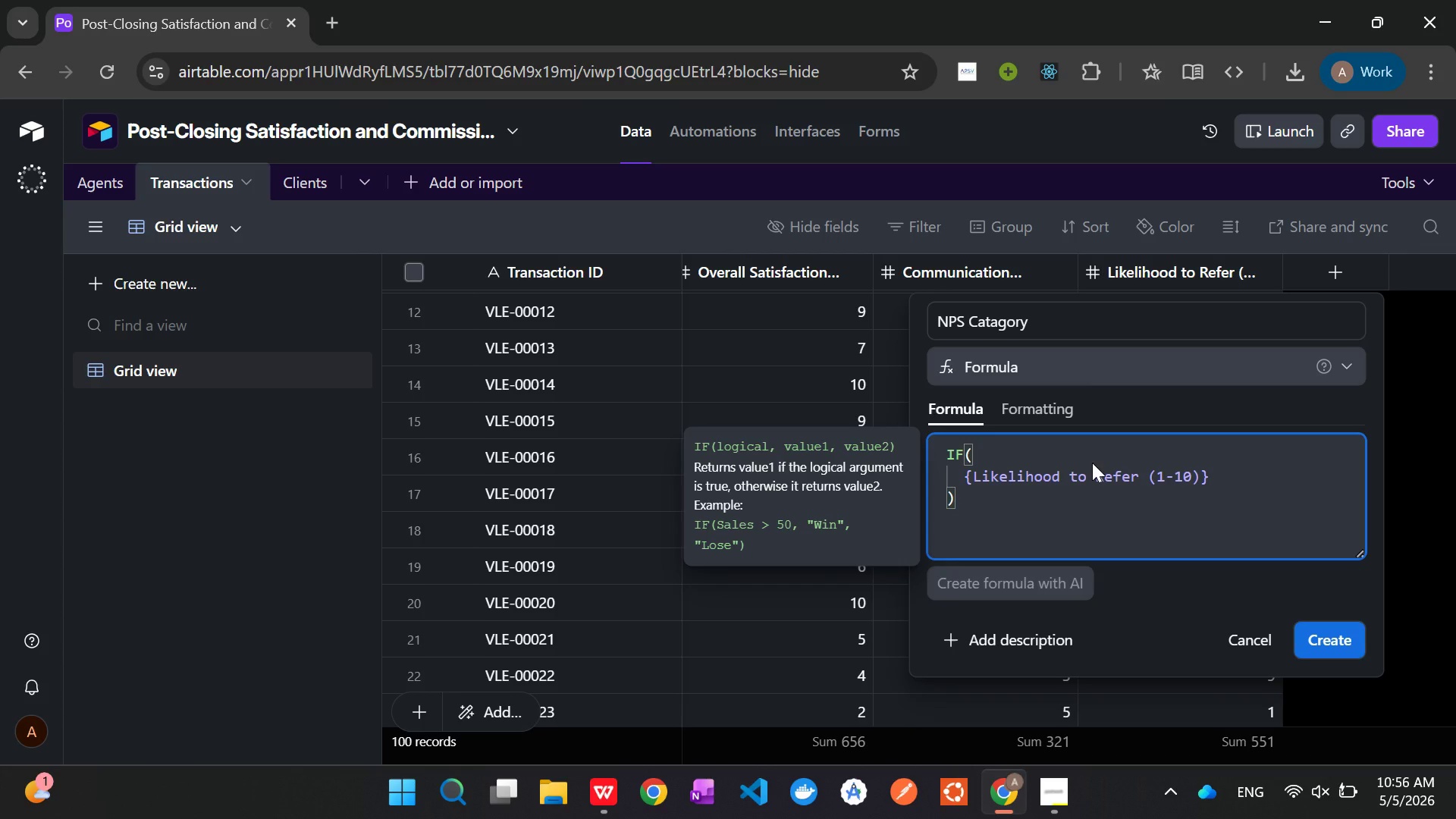 
type( >= 9,"Promoter)
 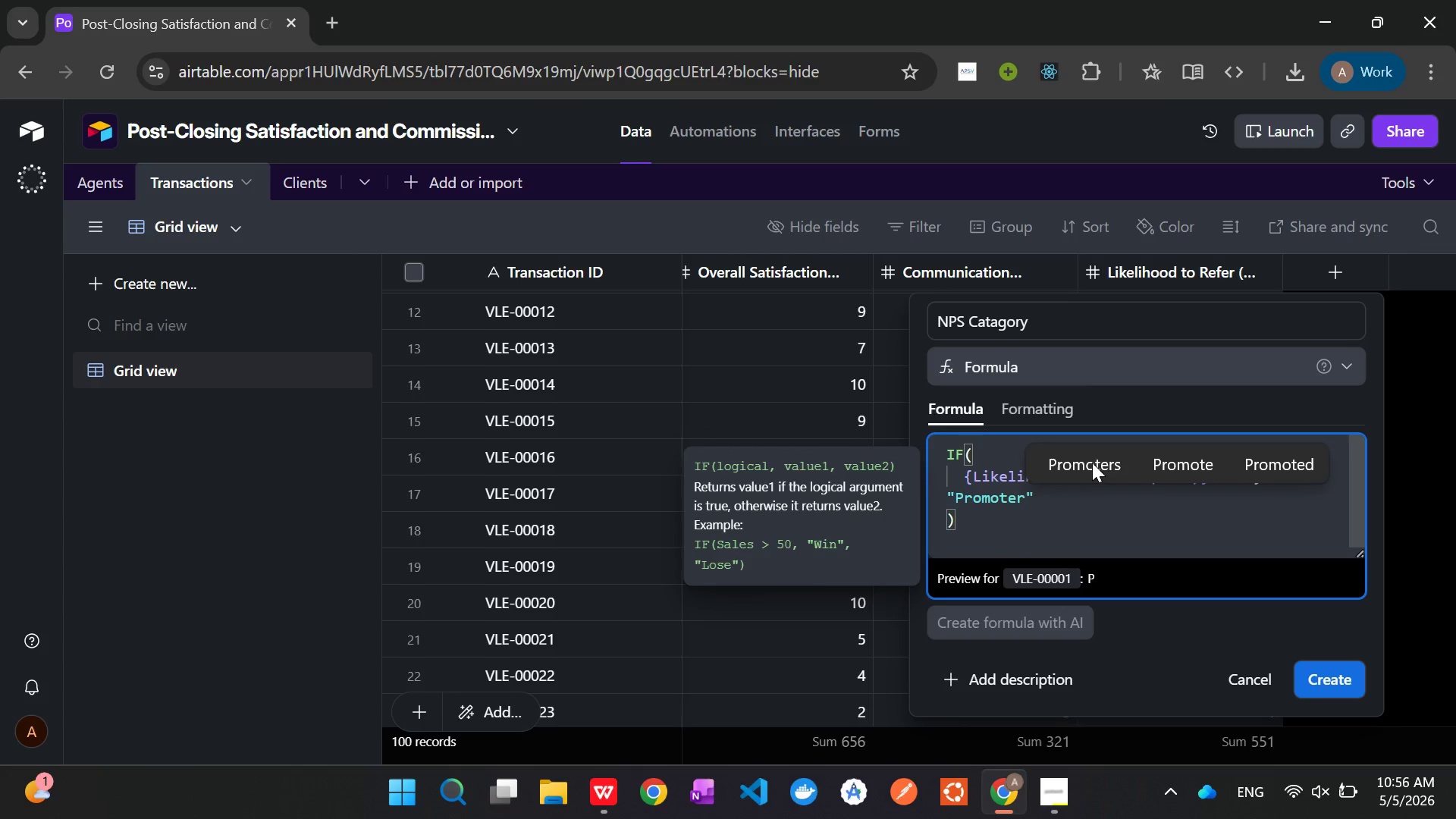 
key(ArrowRight)
 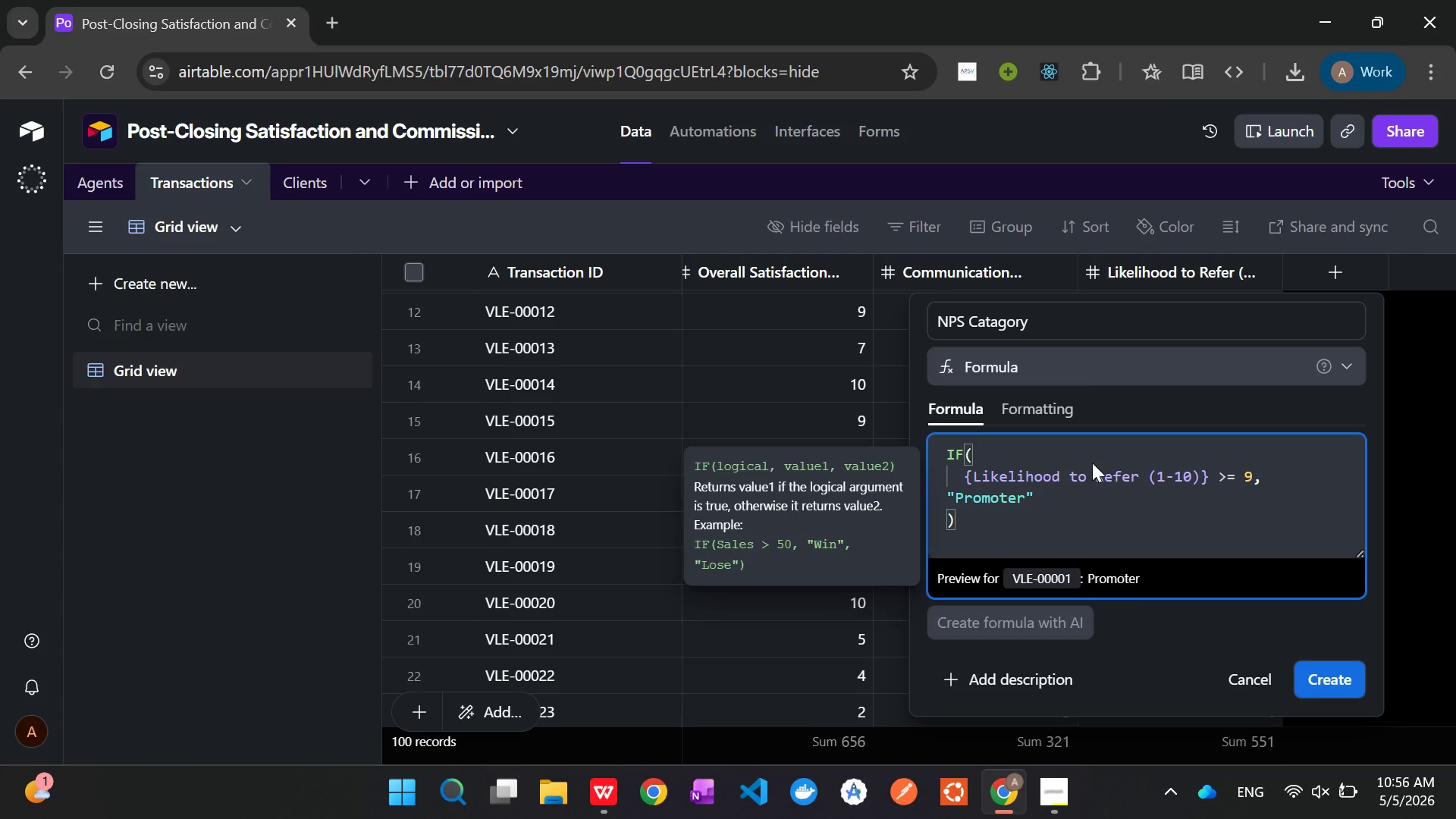 
key(Comma)
 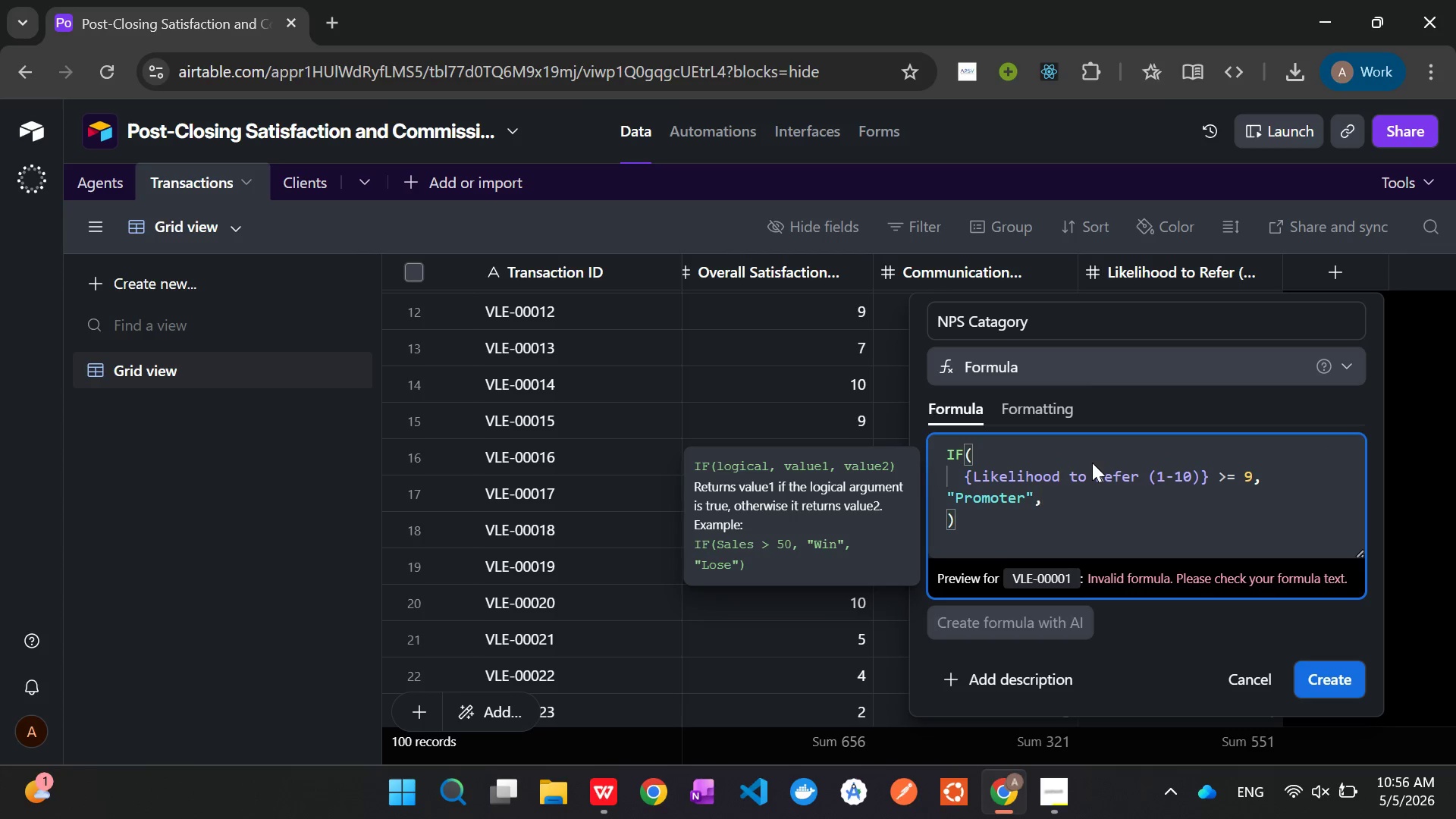 
key(Enter)
 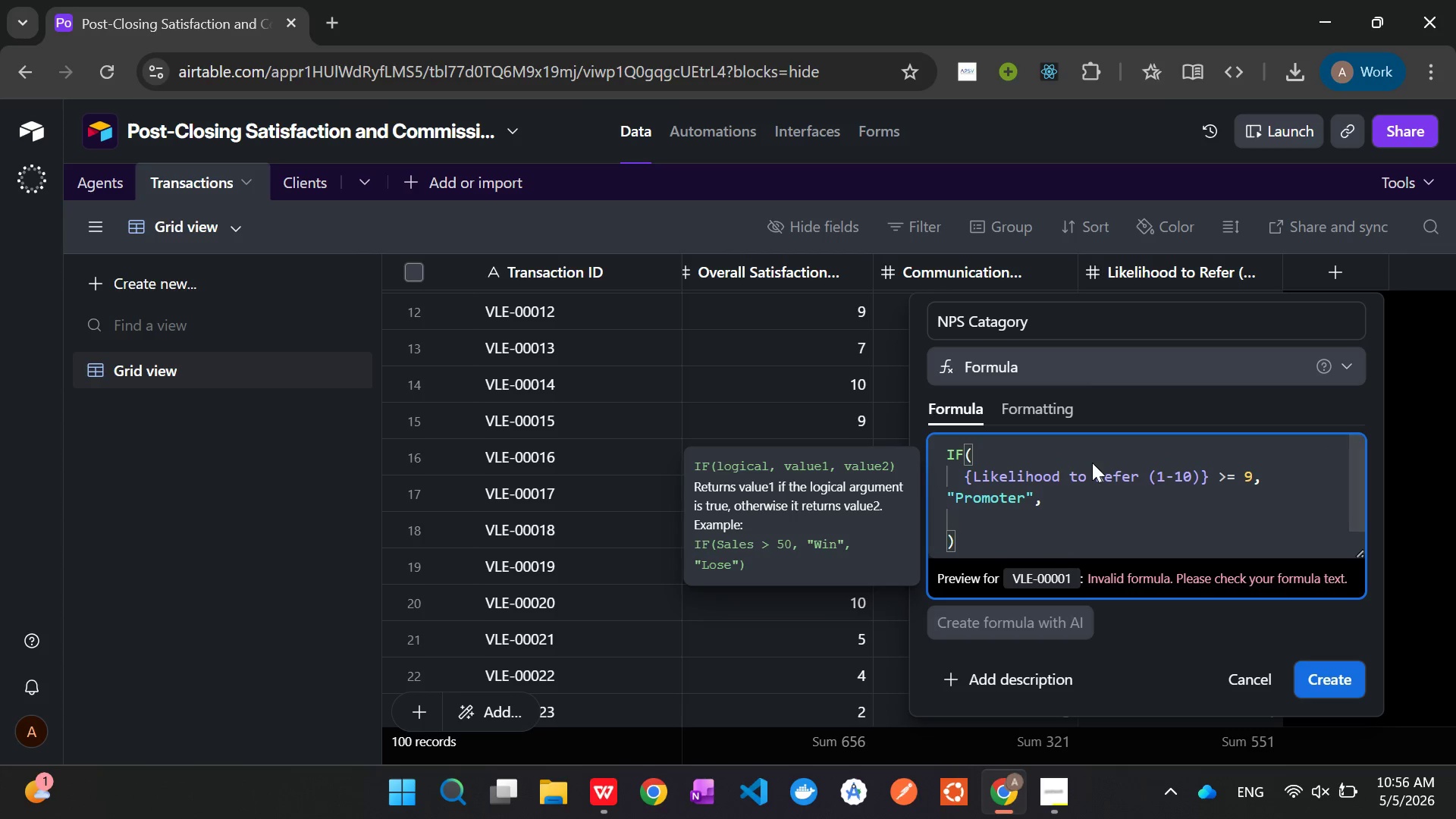 
type(IF()
 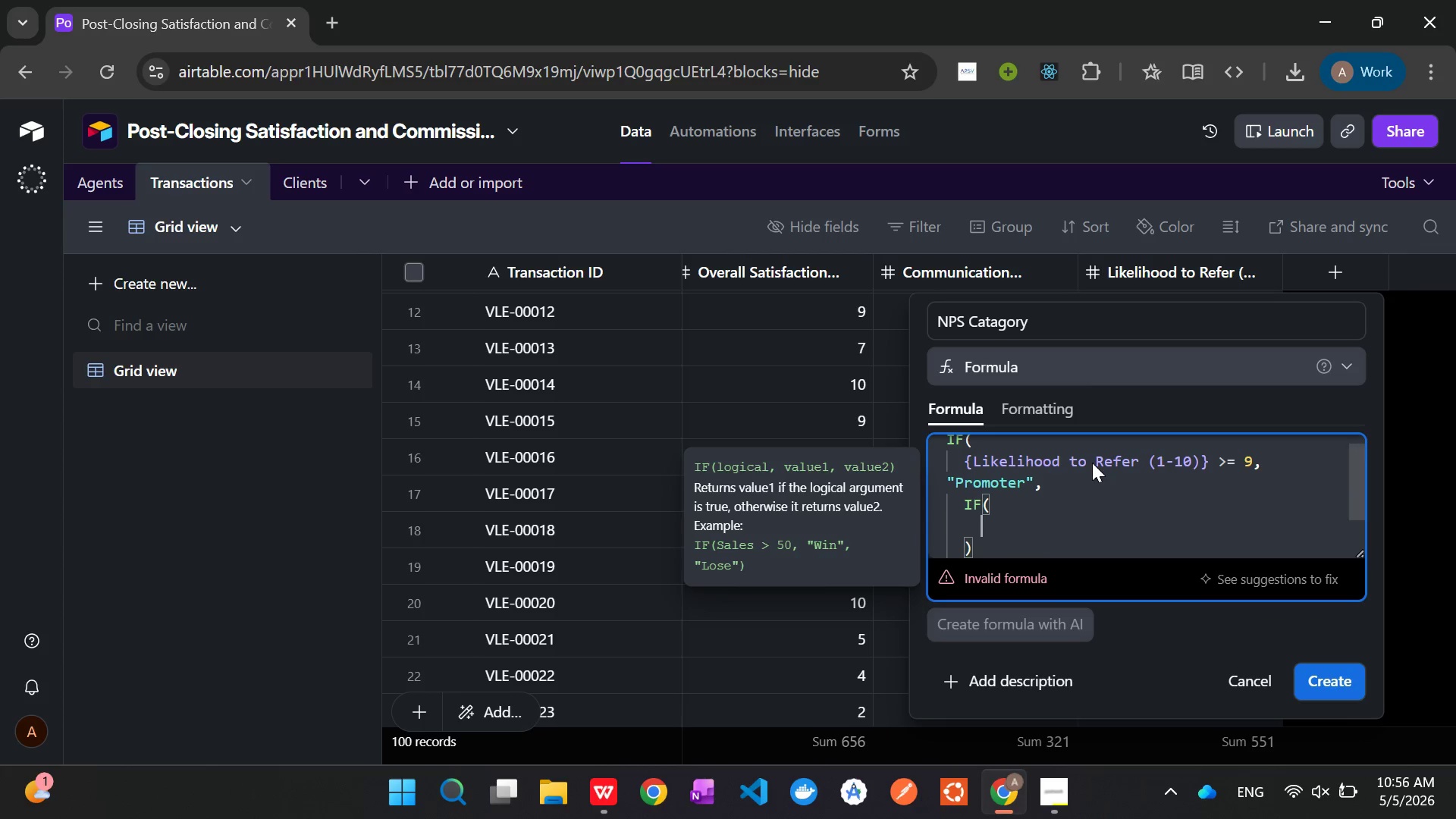 
 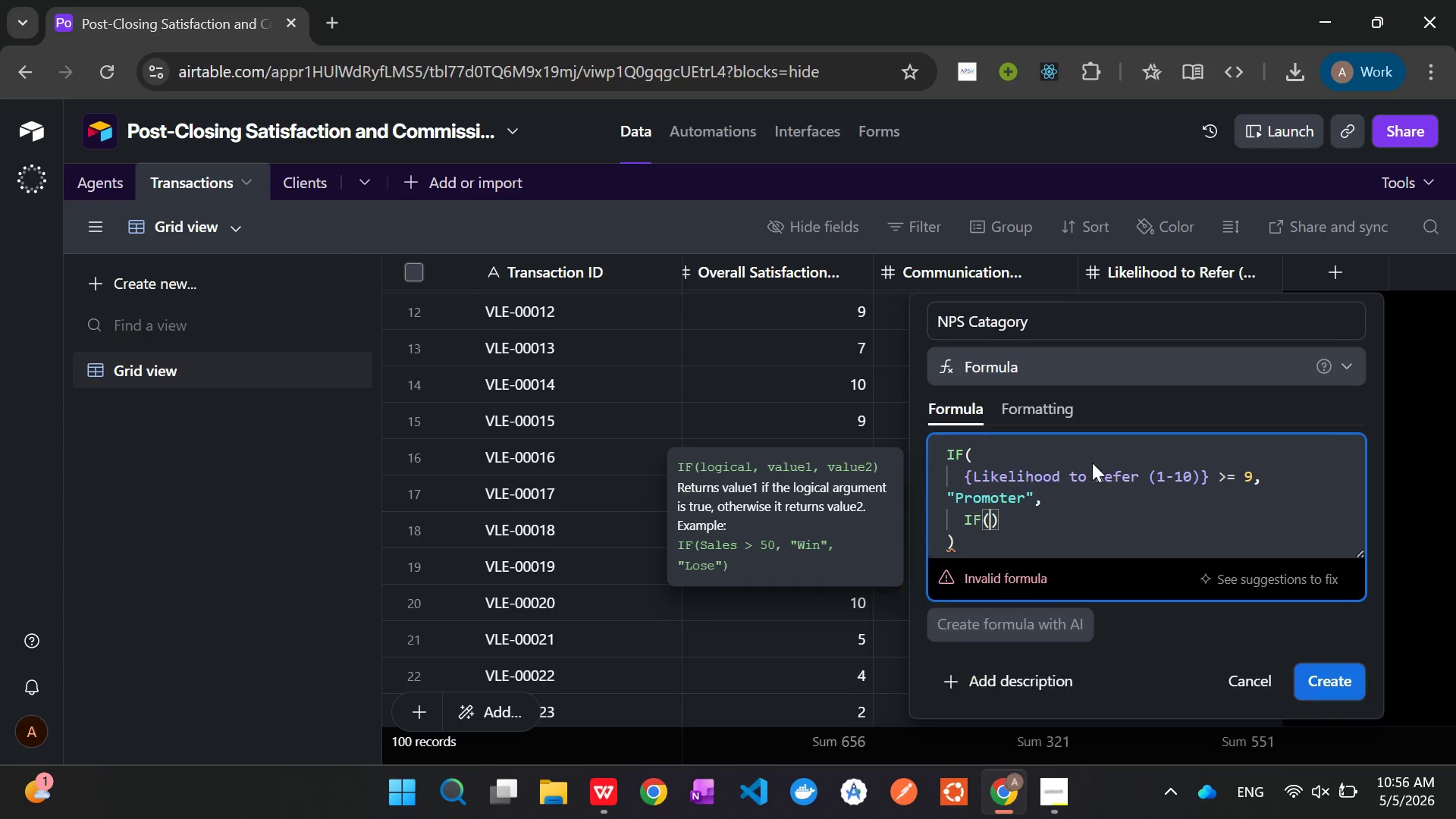 
key(Enter)
 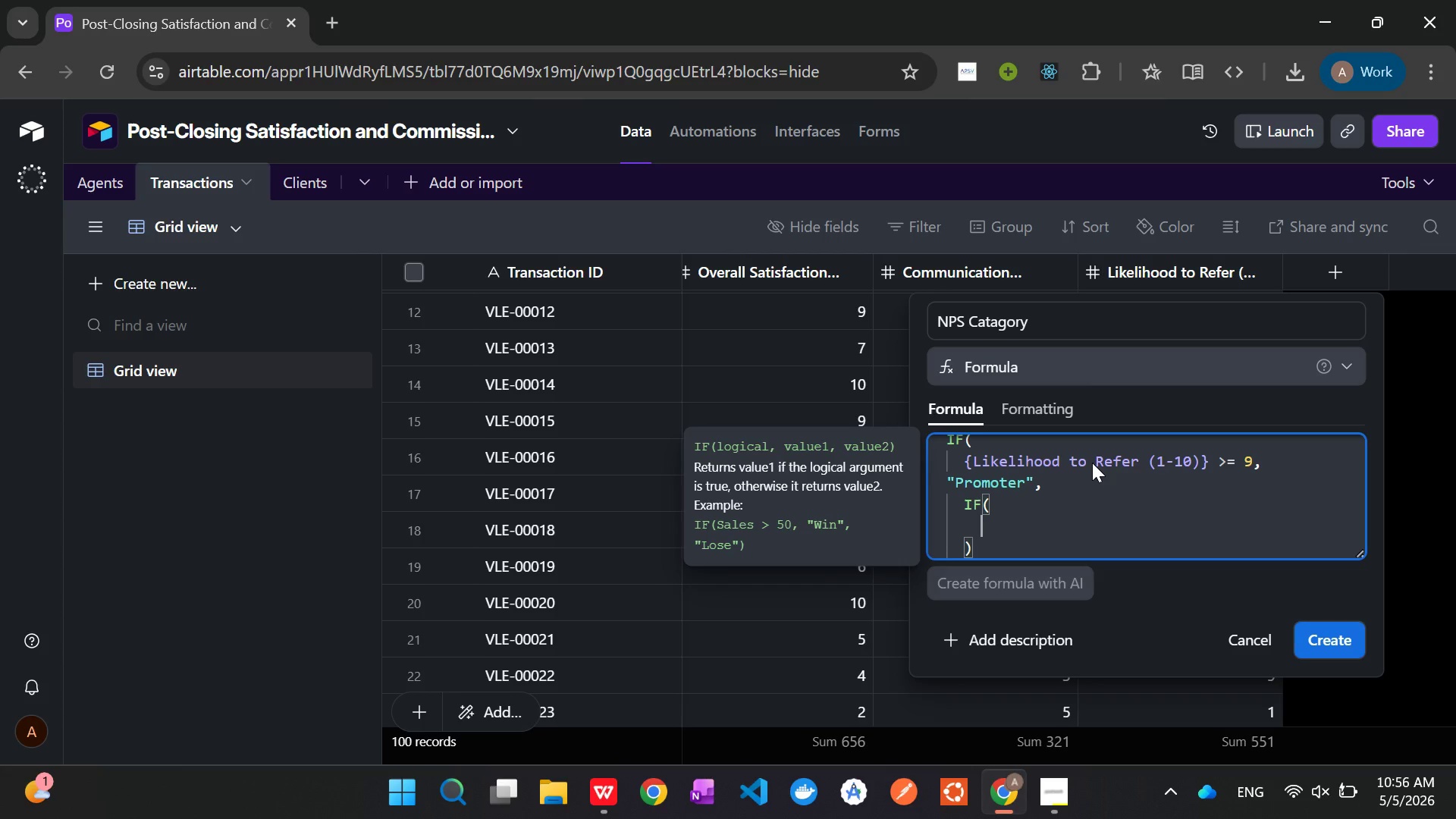 
wait(5.78)
 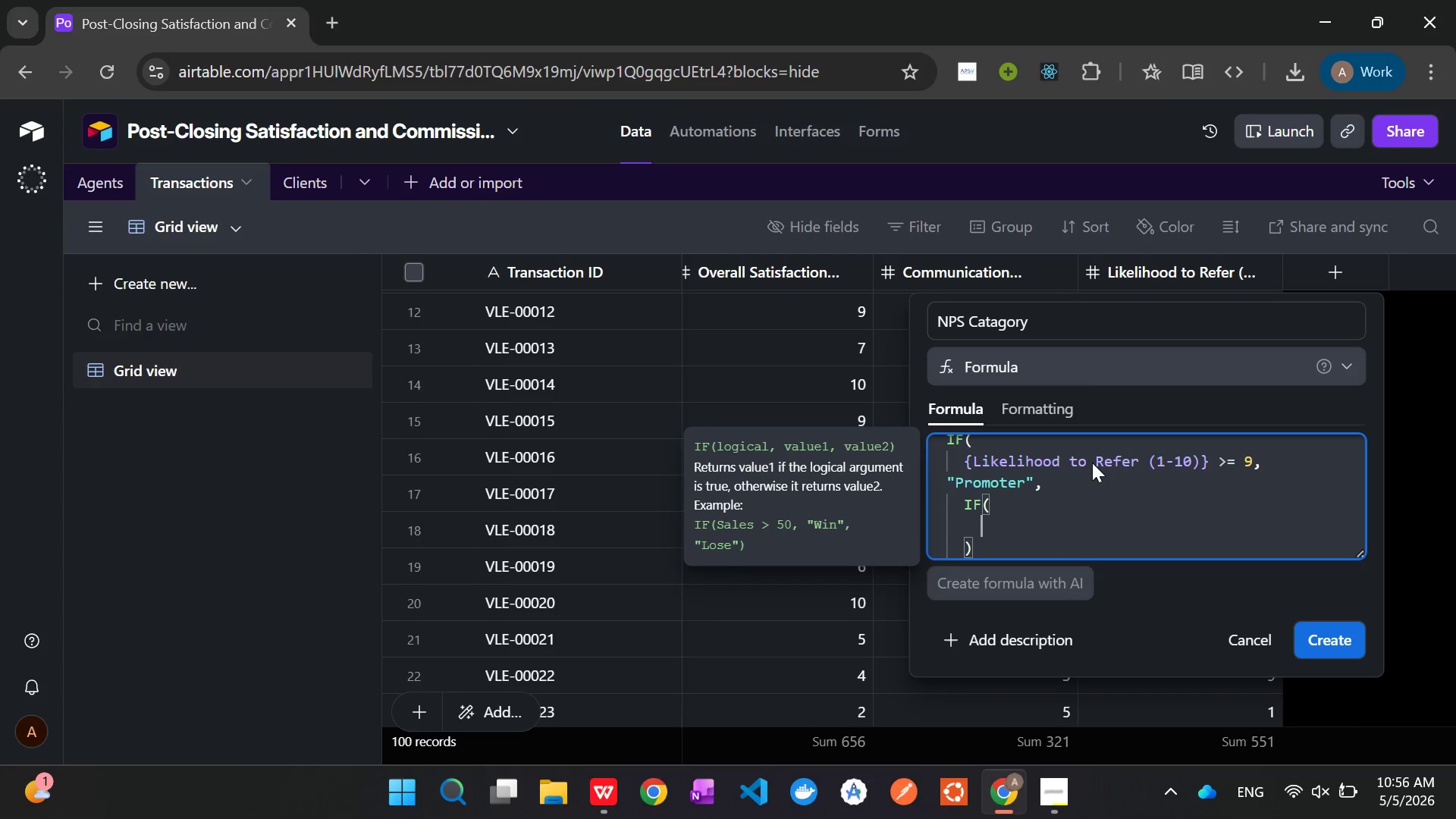 
type({Like)
key(Tab)
type( >= 7,)
 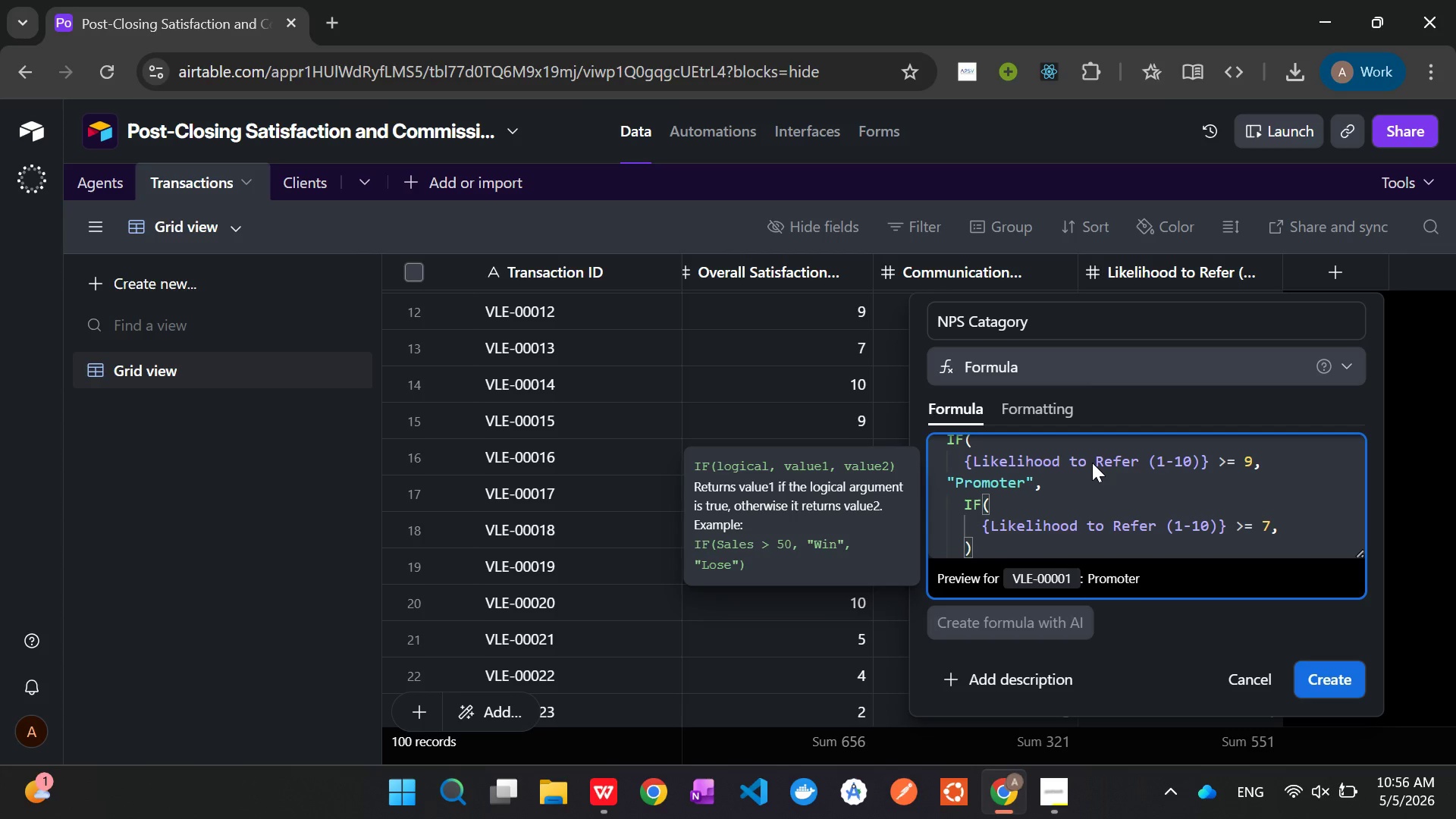 
key(Enter)
 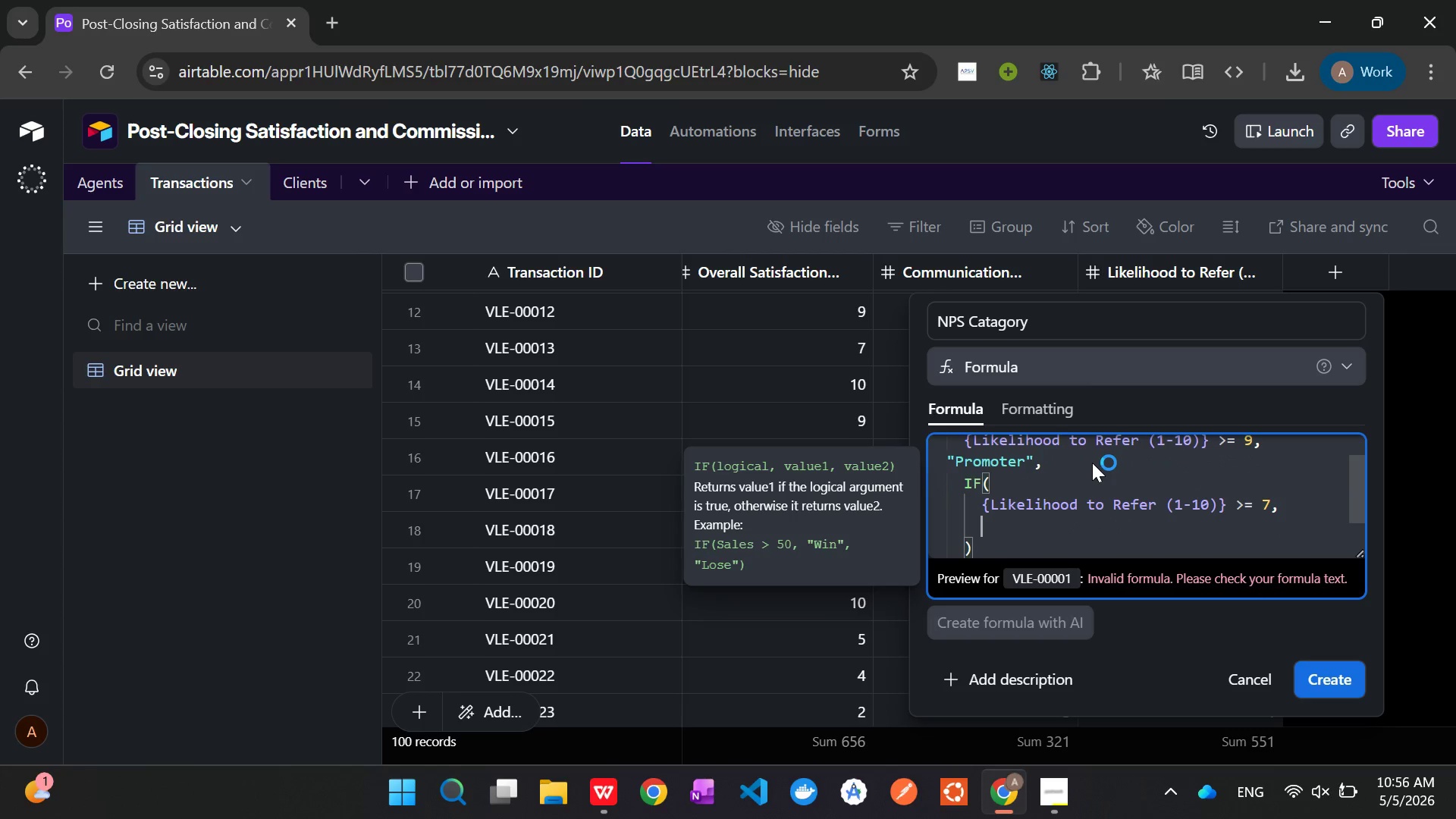 
type("Passive)
 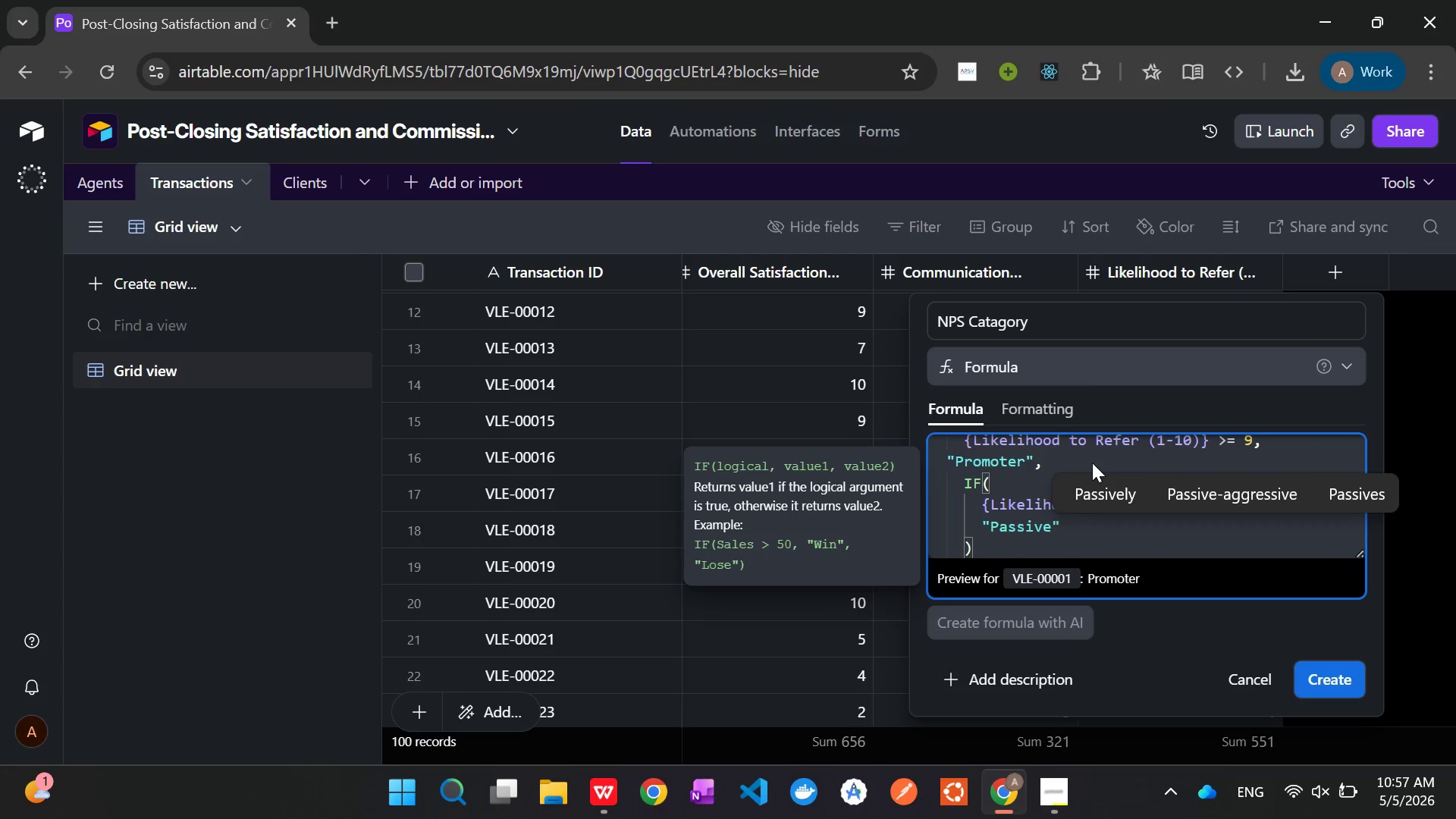 
key(ArrowRight)
 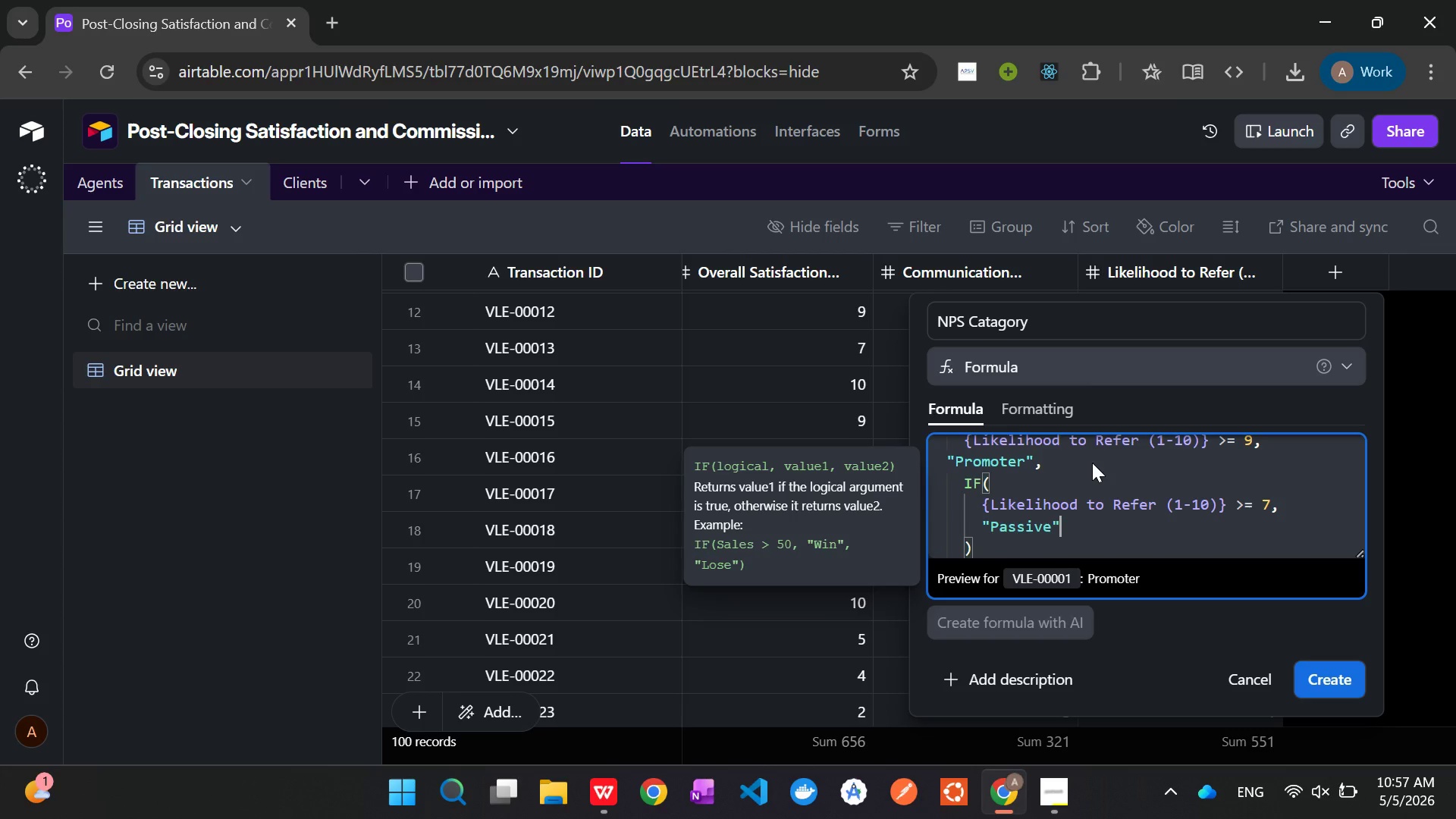 
key(Comma)
 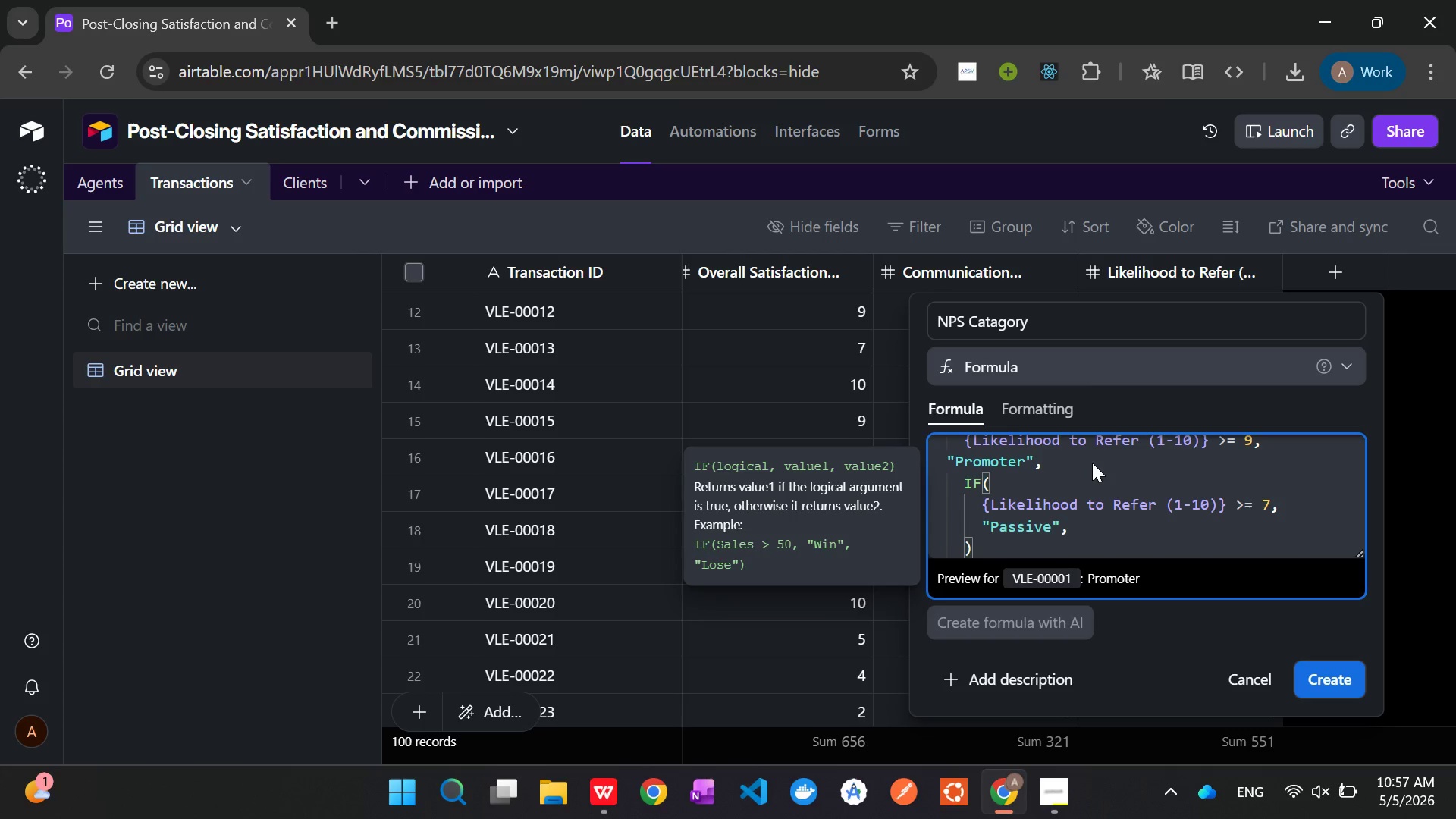 
key(Enter)
 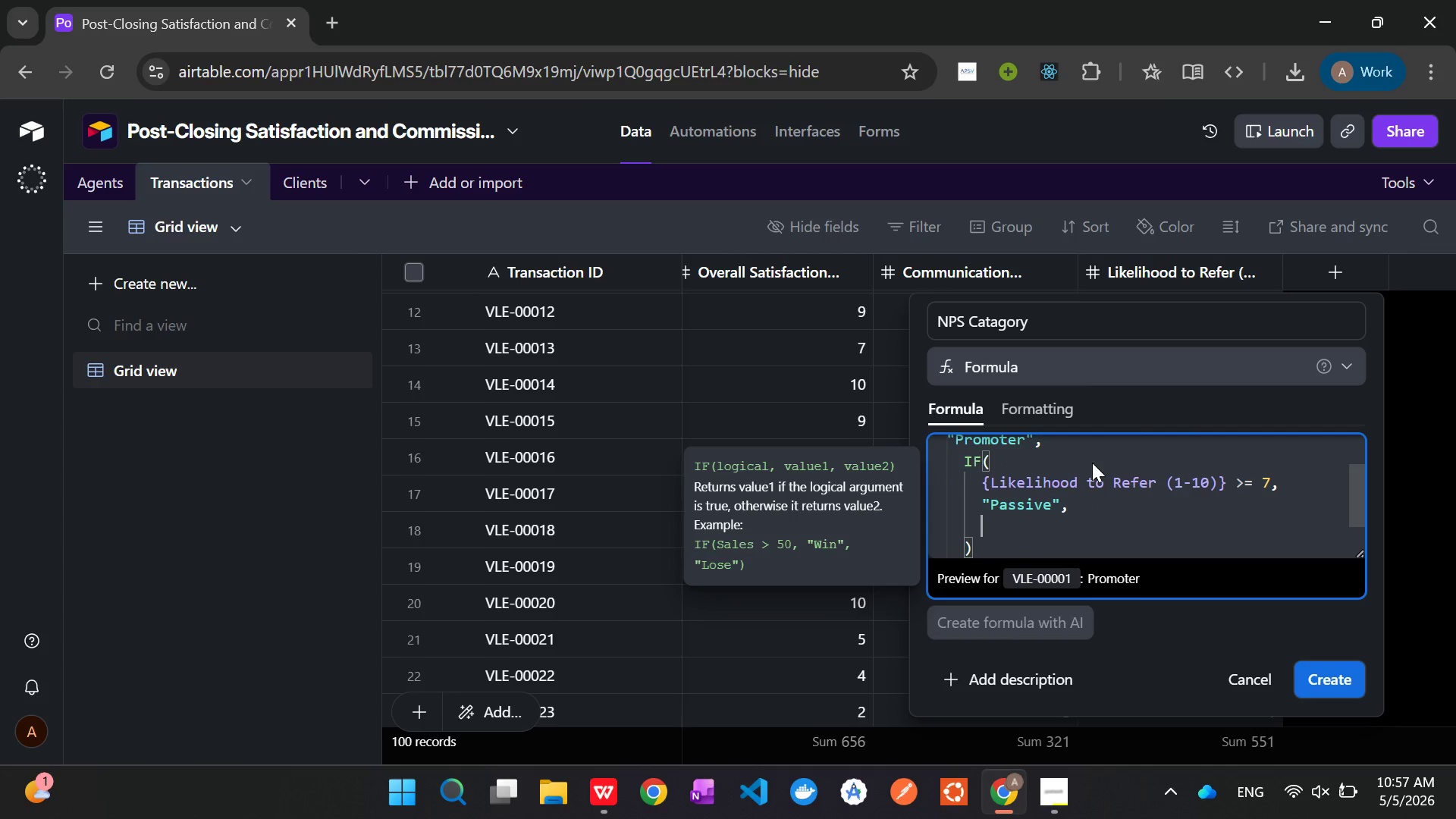 
type("Detractor)
 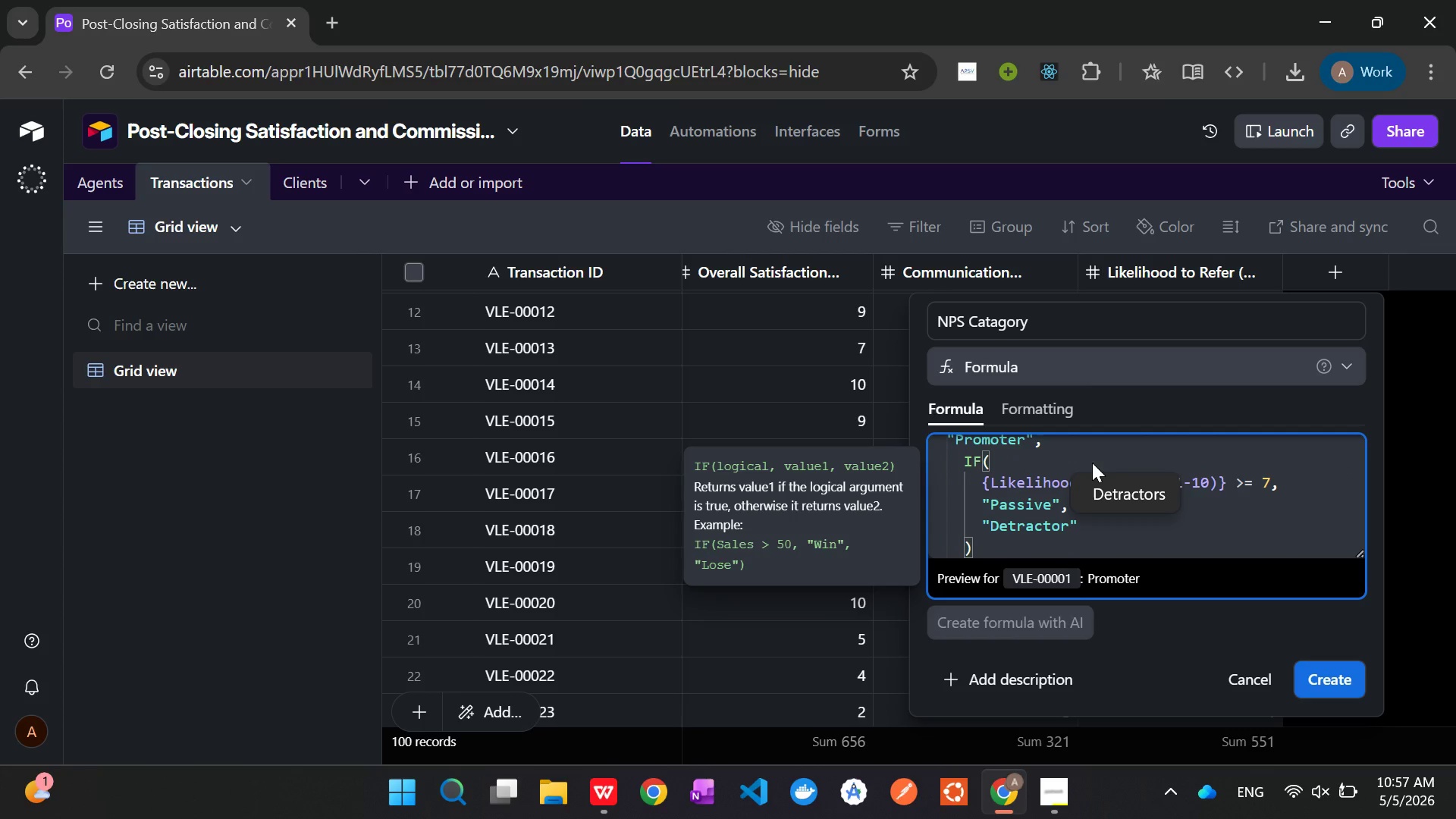 
key(Enter)
 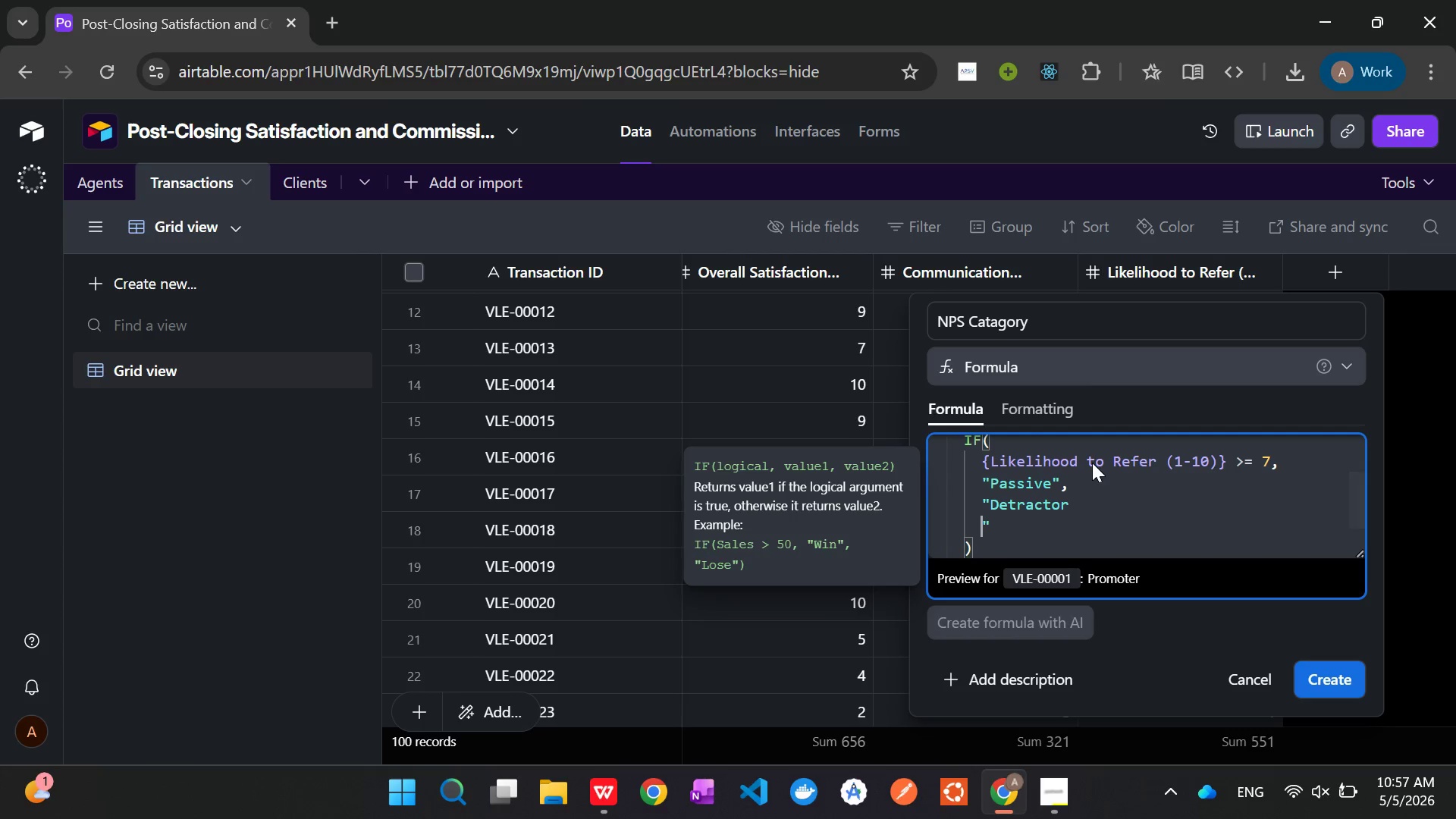 
key(Backspace)
 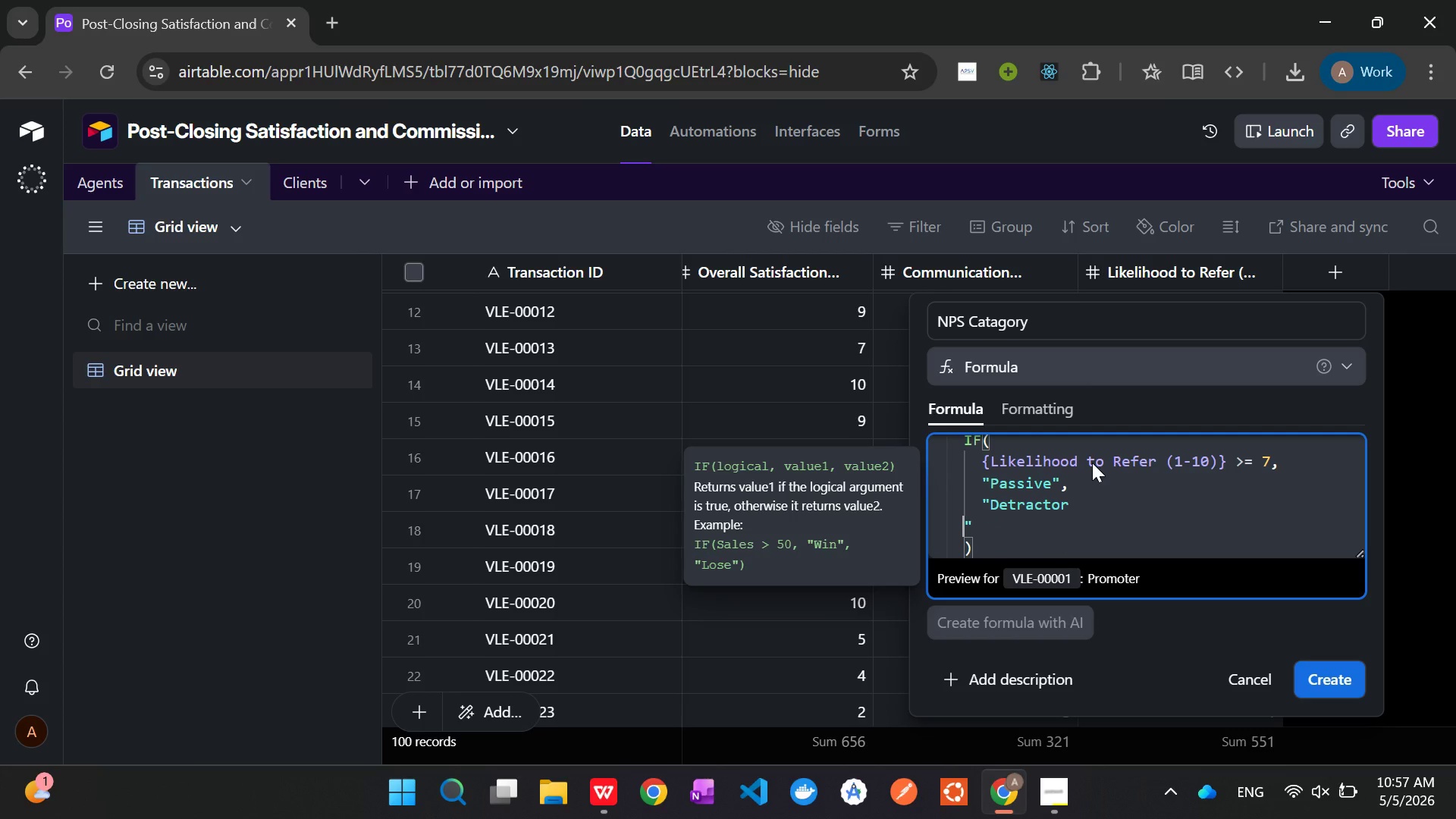 
key(Backspace)
 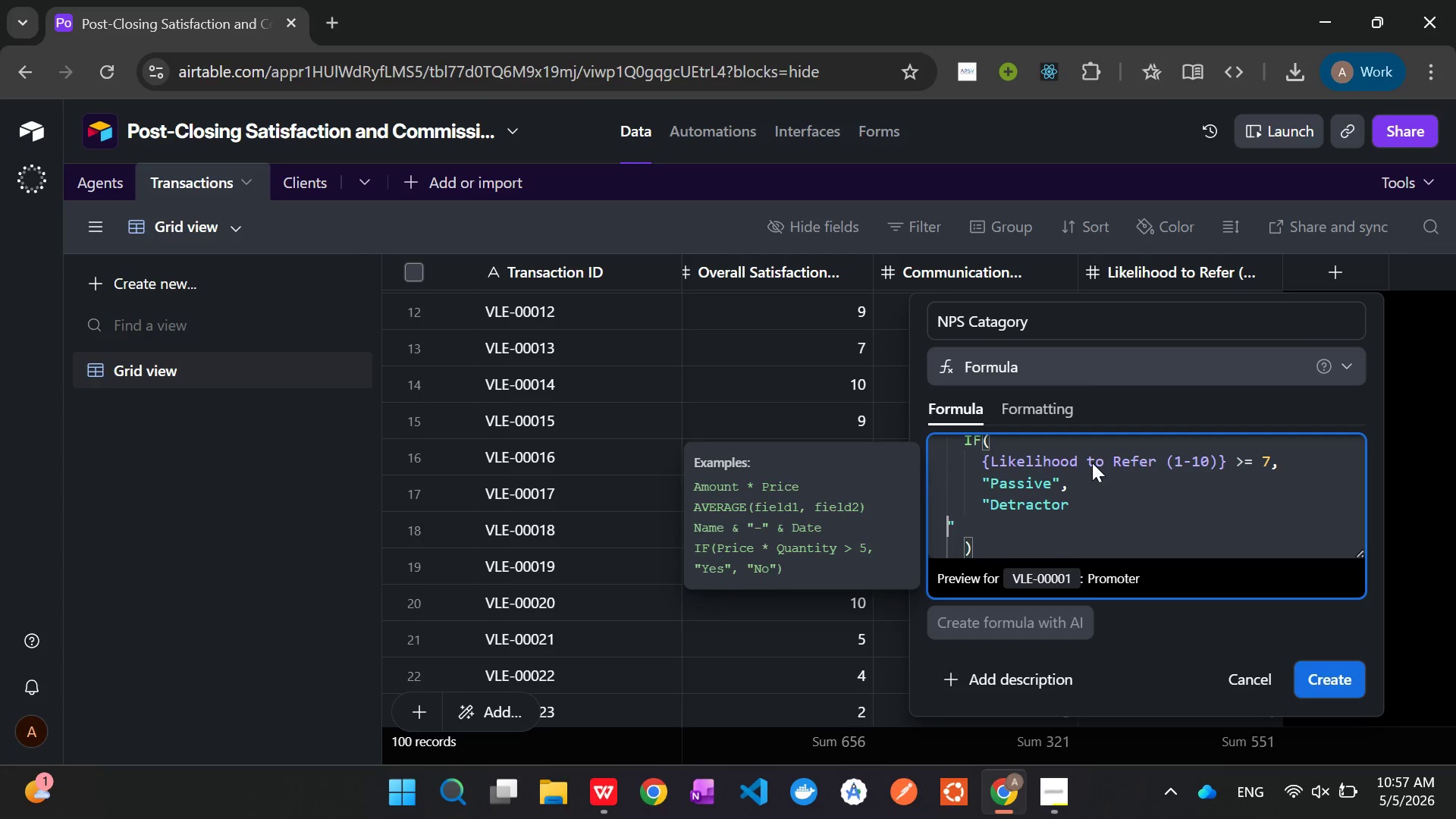 
key(Backspace)
 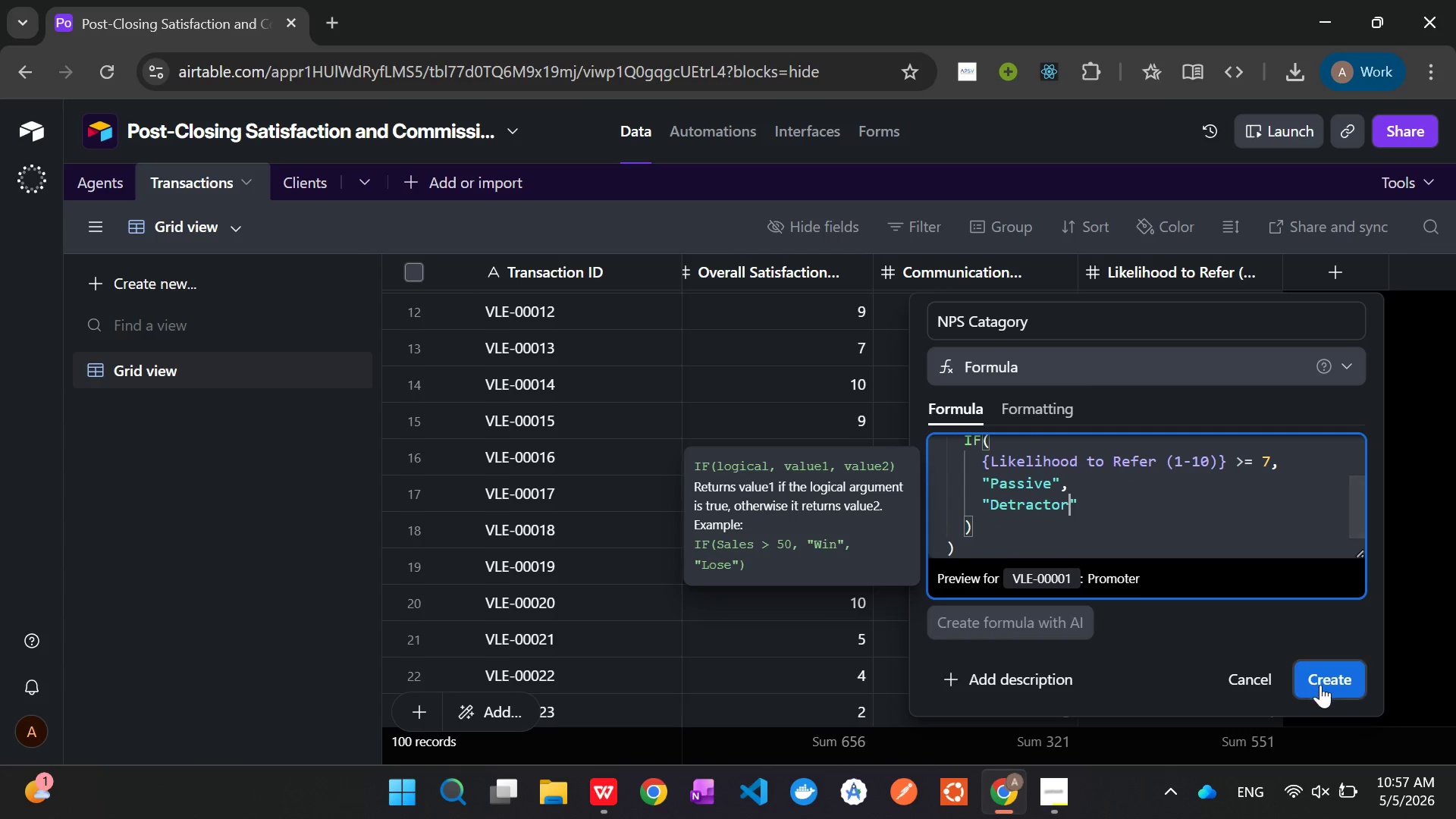 
left_click([1332, 677])
 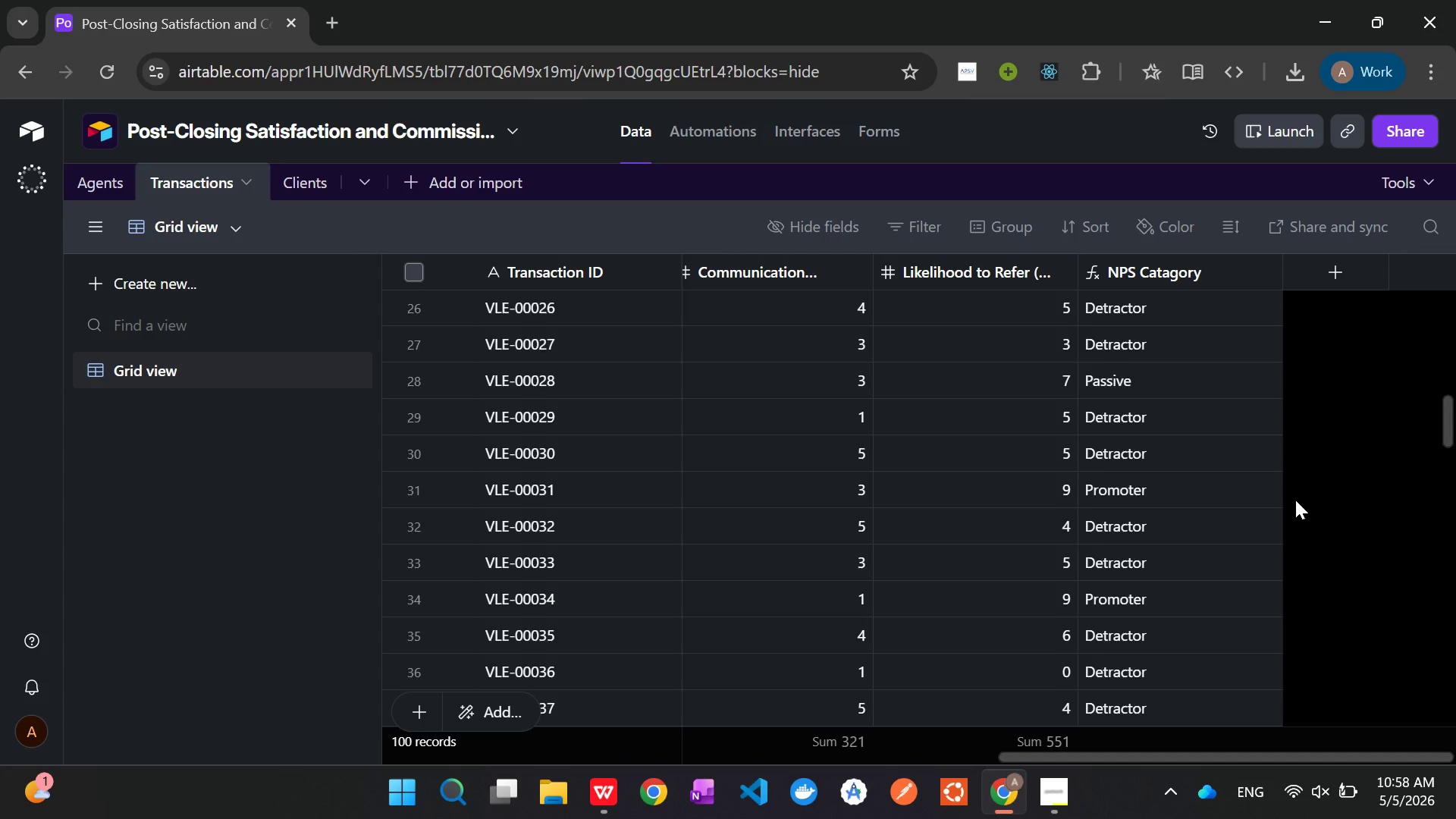 
wait(56.25)
 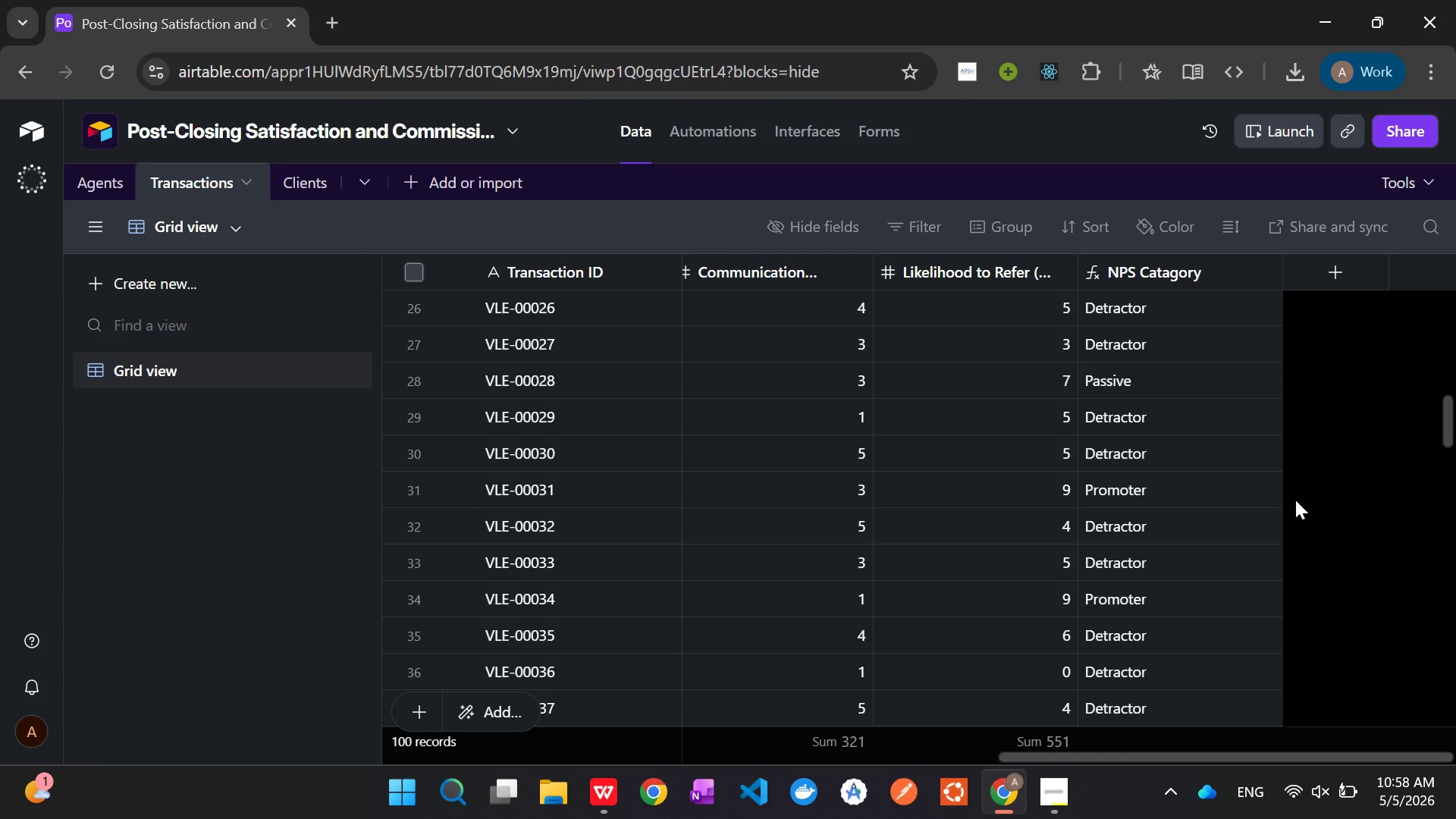 
left_click([108, 177])
 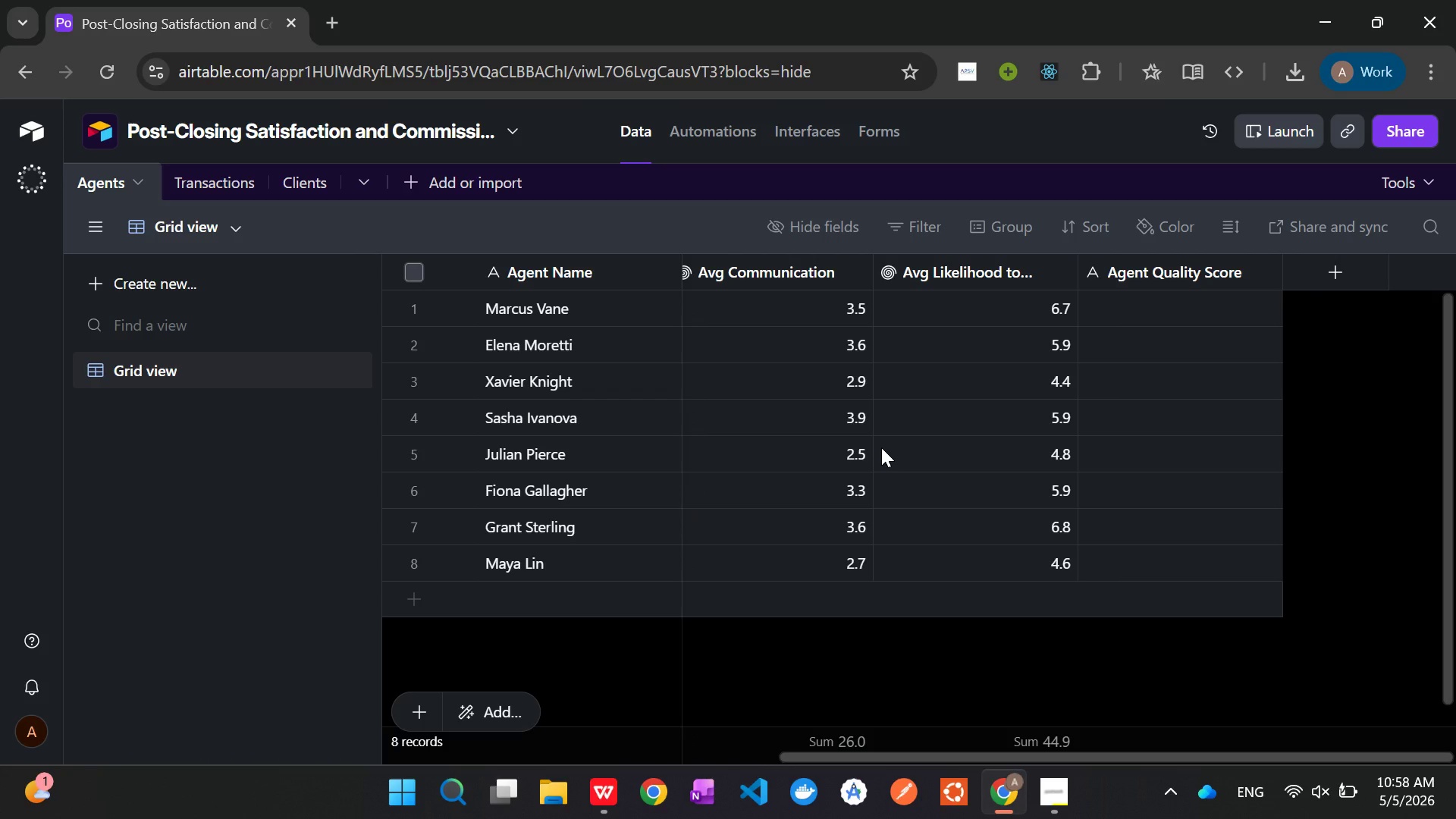 
wait(30.36)
 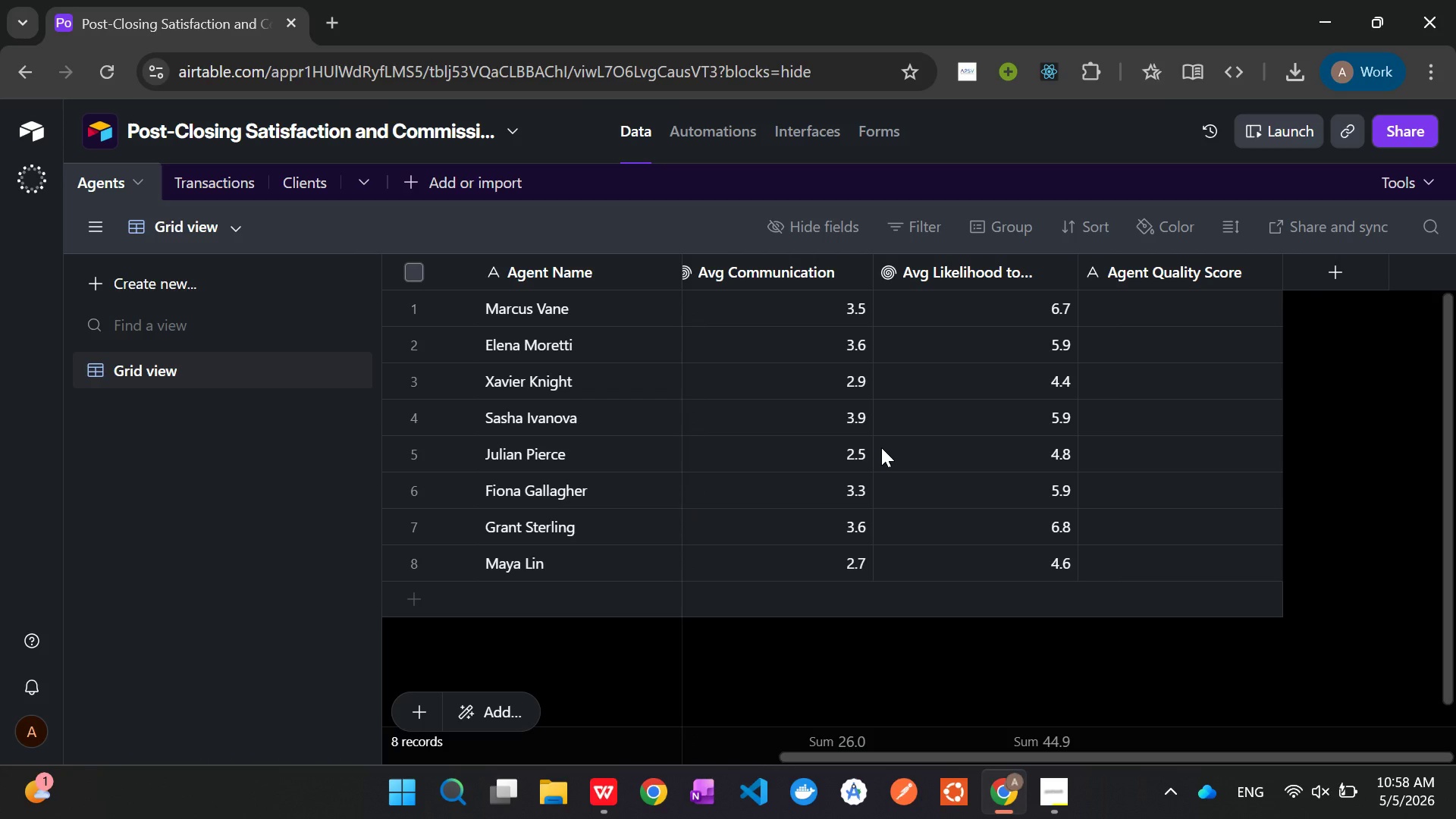 
left_click([1324, 282])
 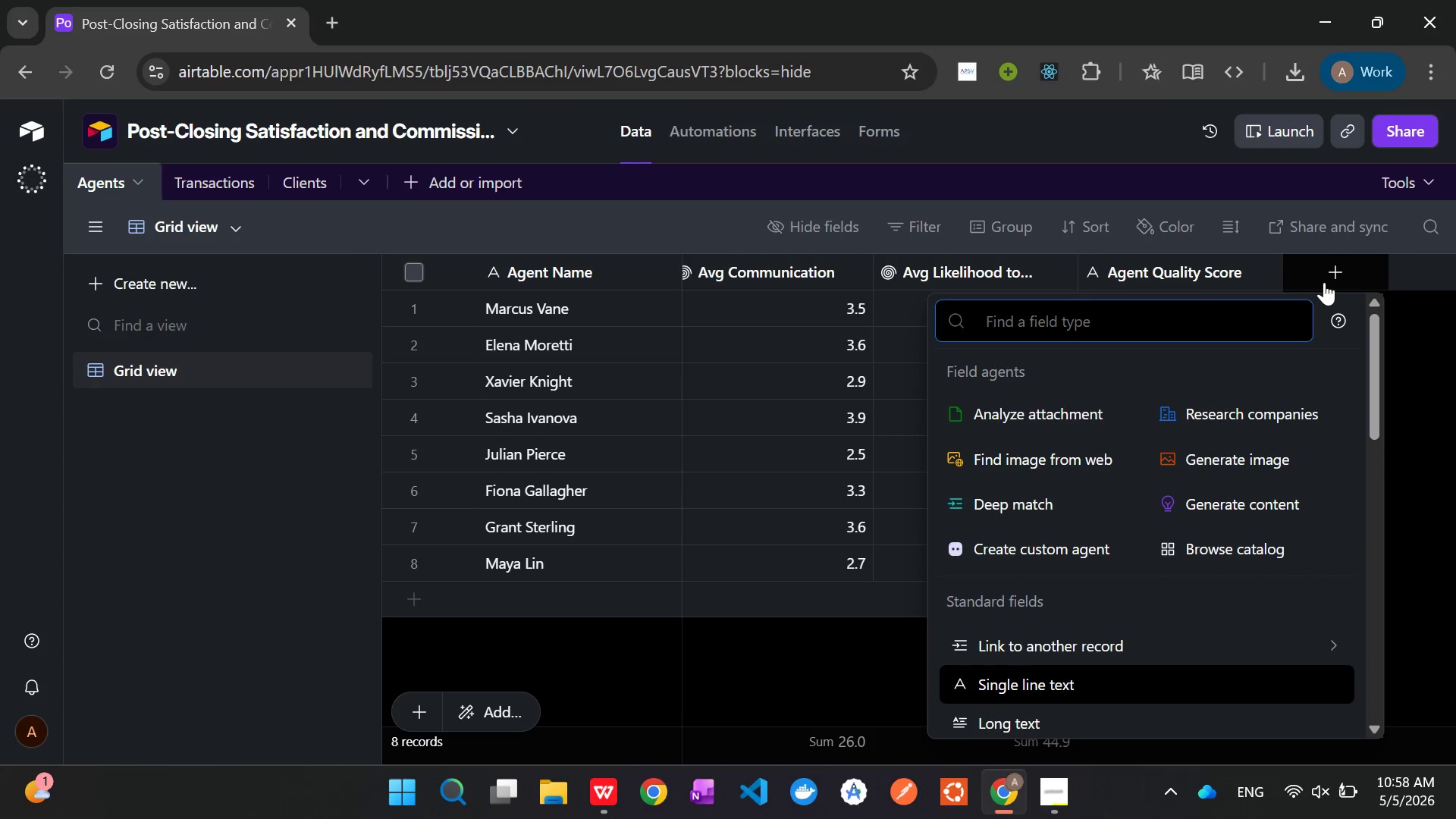 
type(for)
 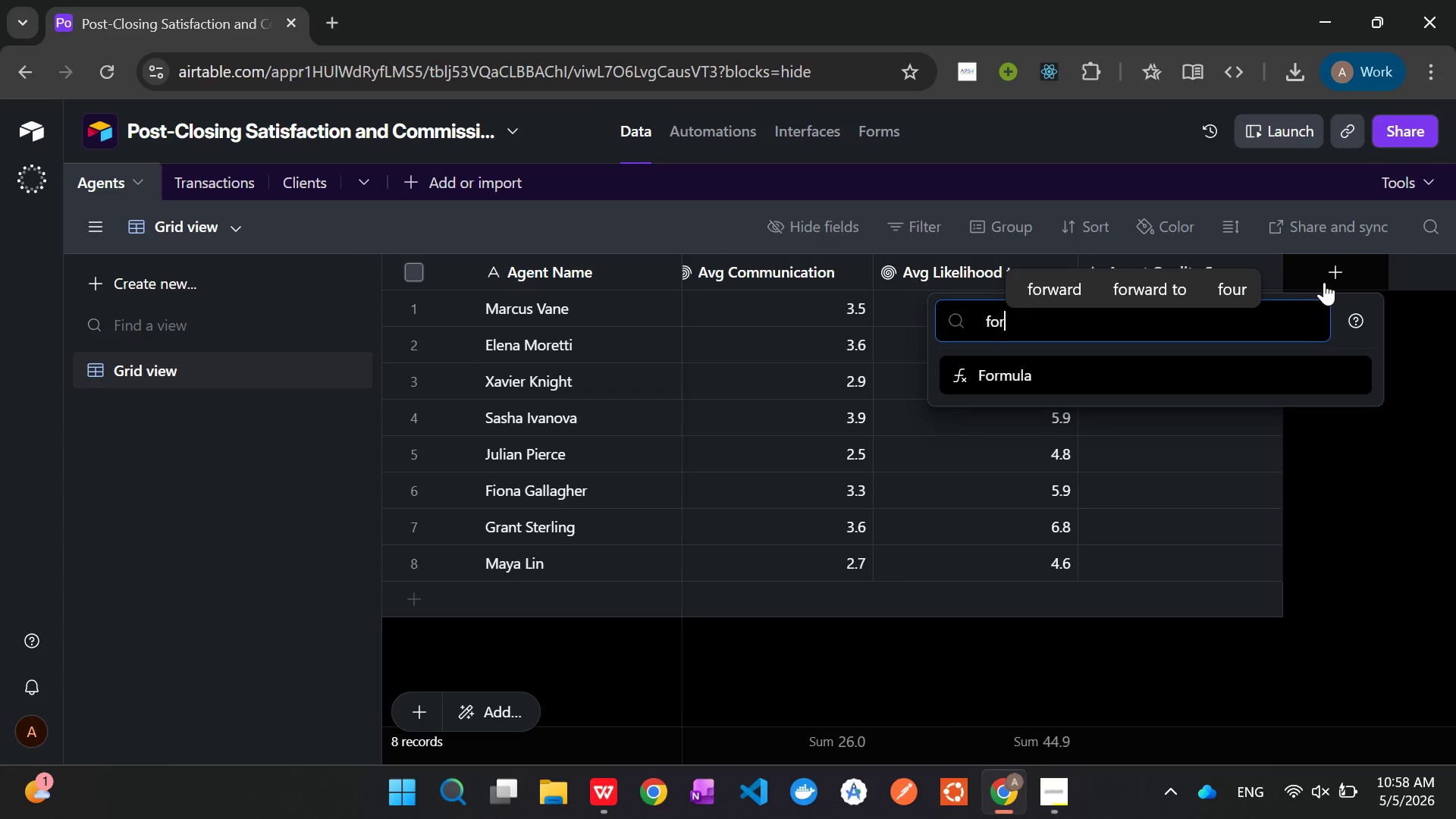 
key(Enter)
 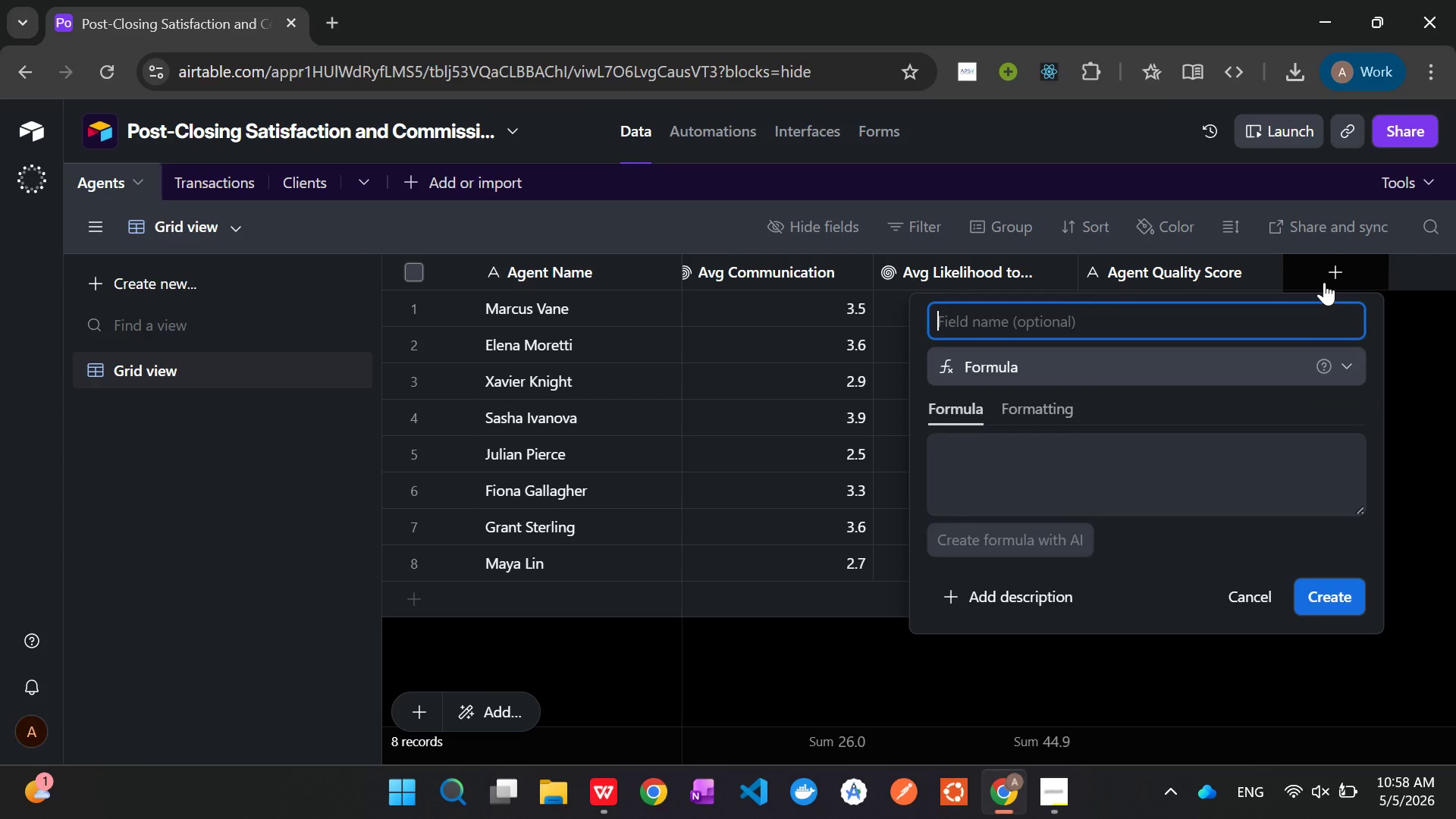 
type(Service Excellence Index)
 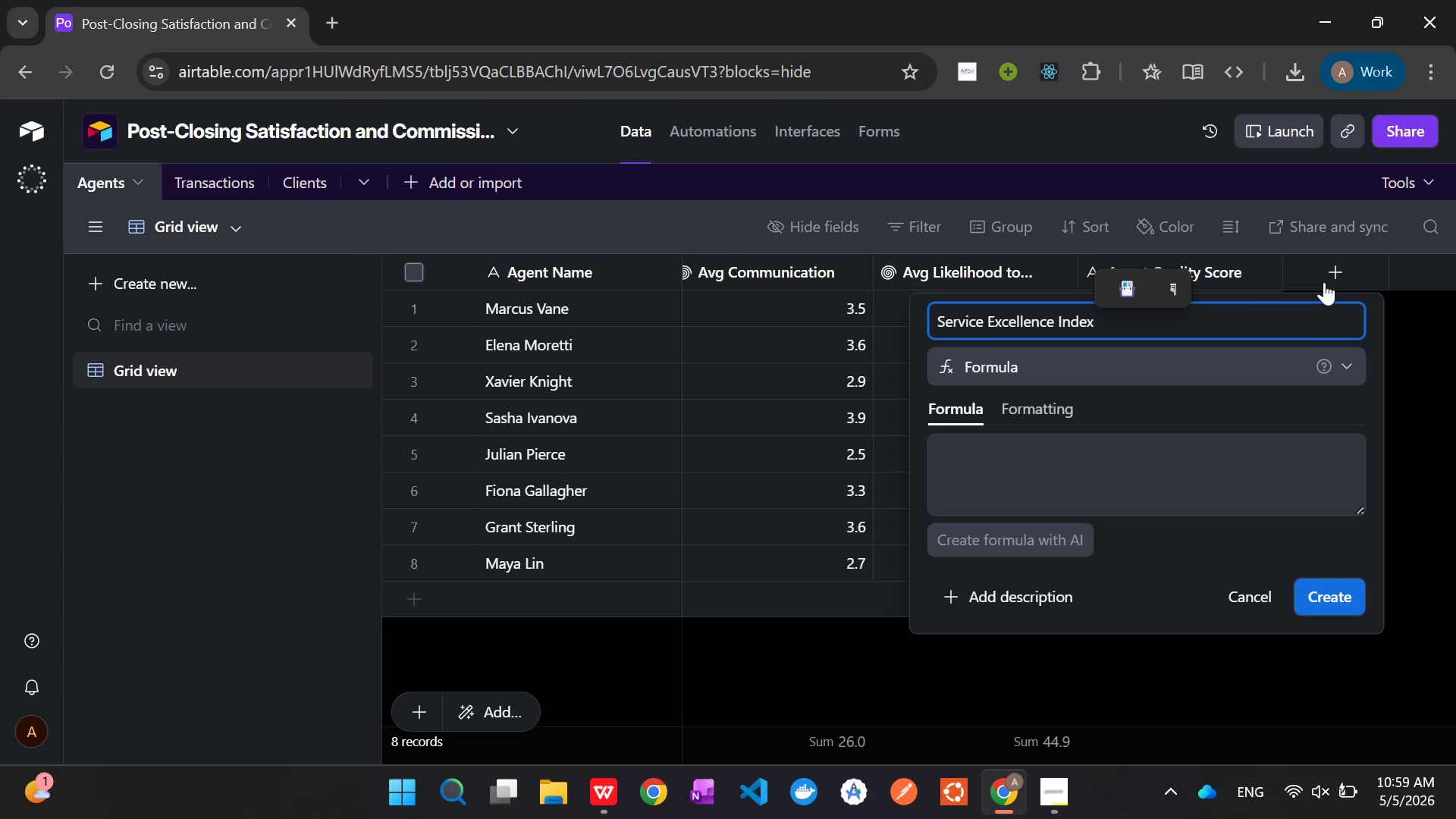 
left_click([1007, 463])
 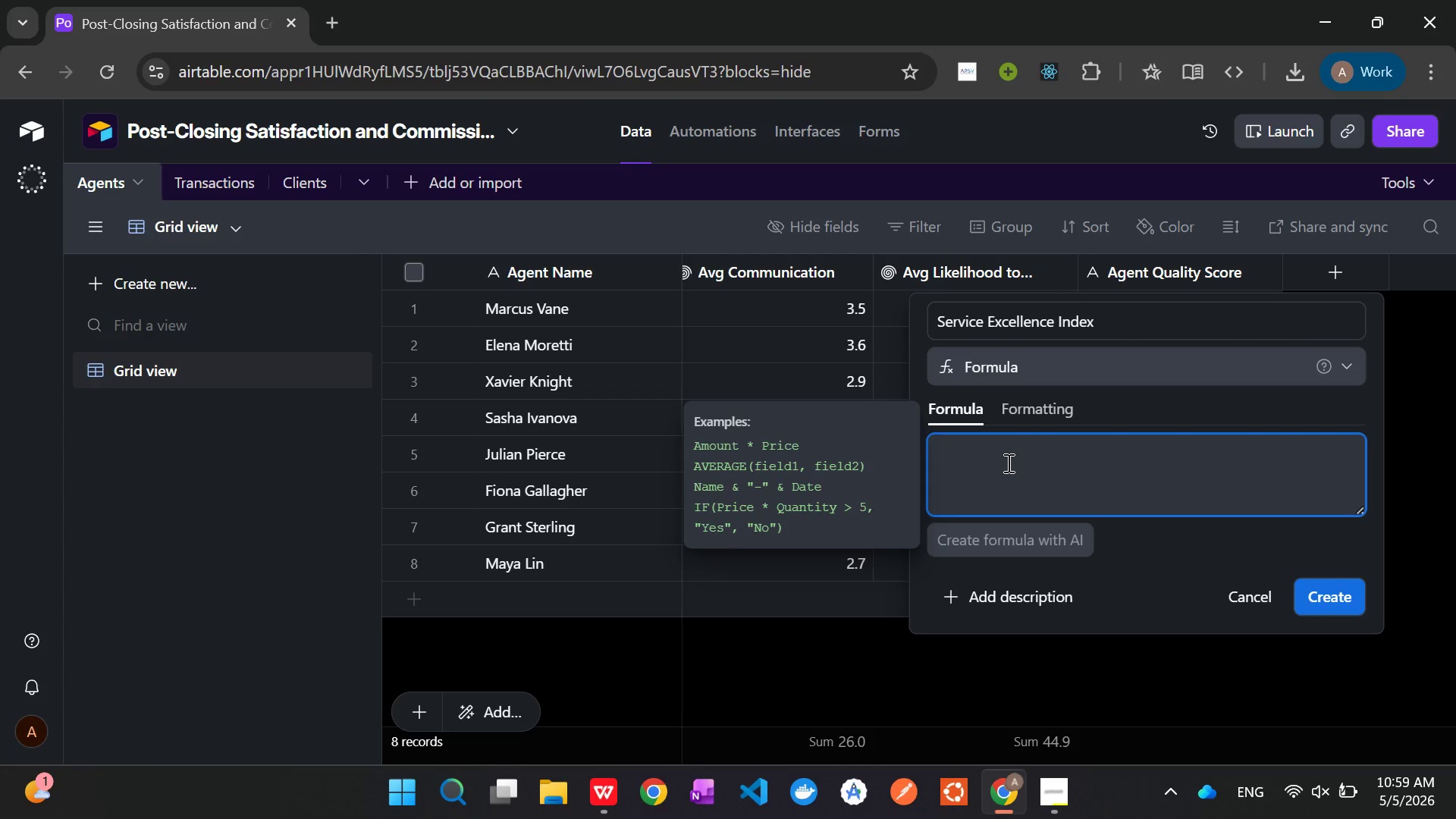 
key(Shift+9)
 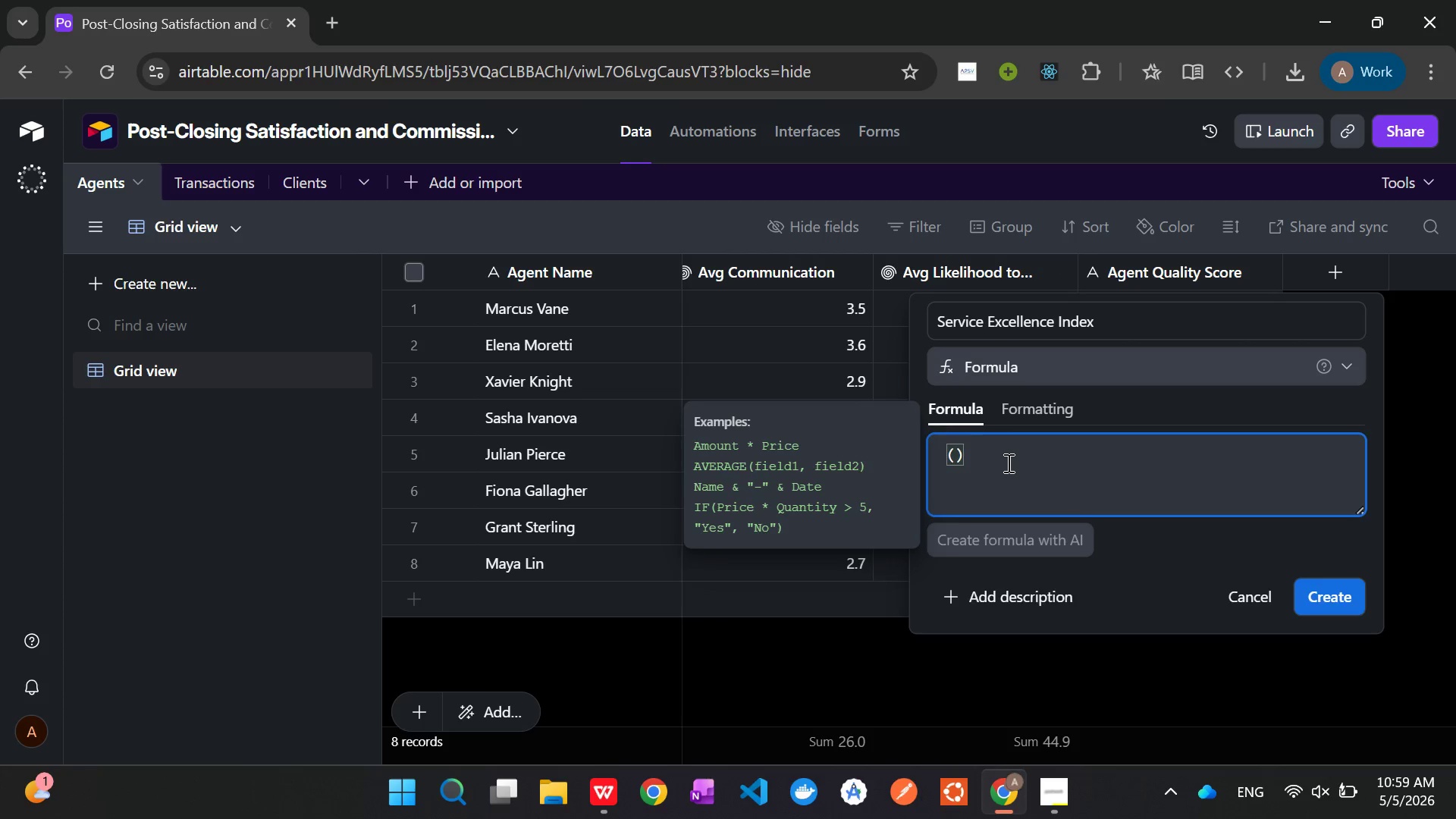 
key(Enter)
 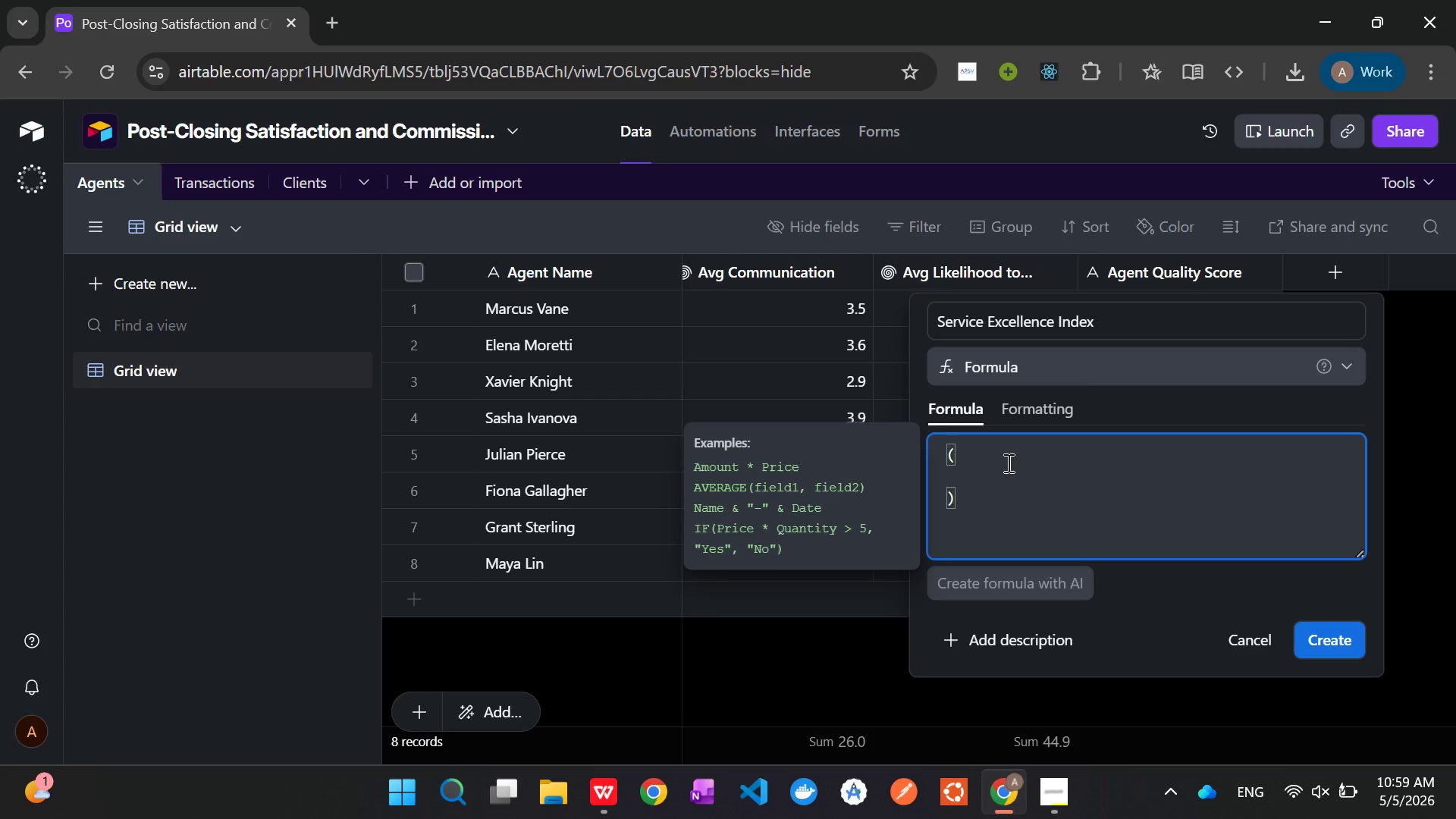 
type({Avg)
key(Tab)
type( )
 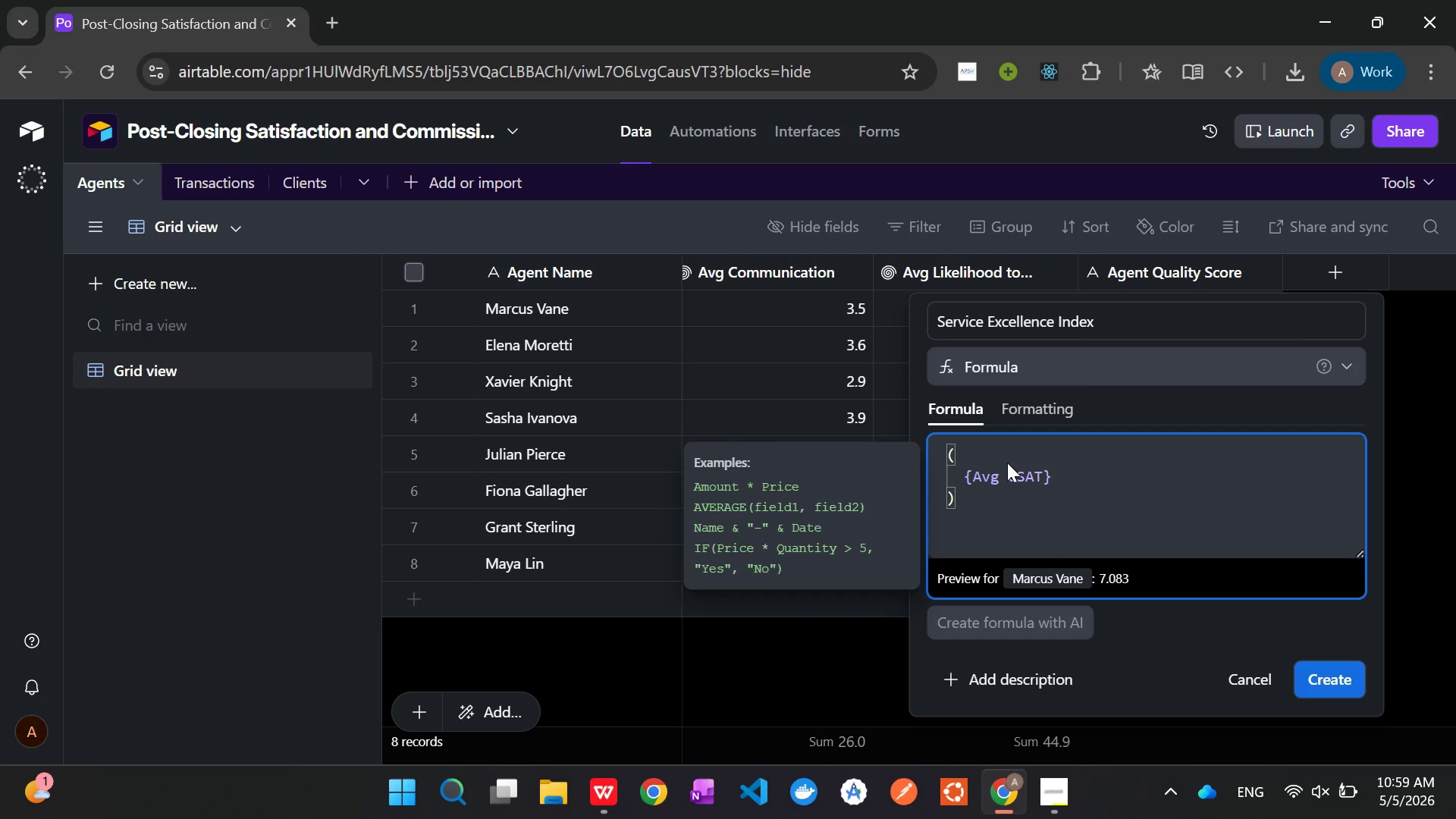 
 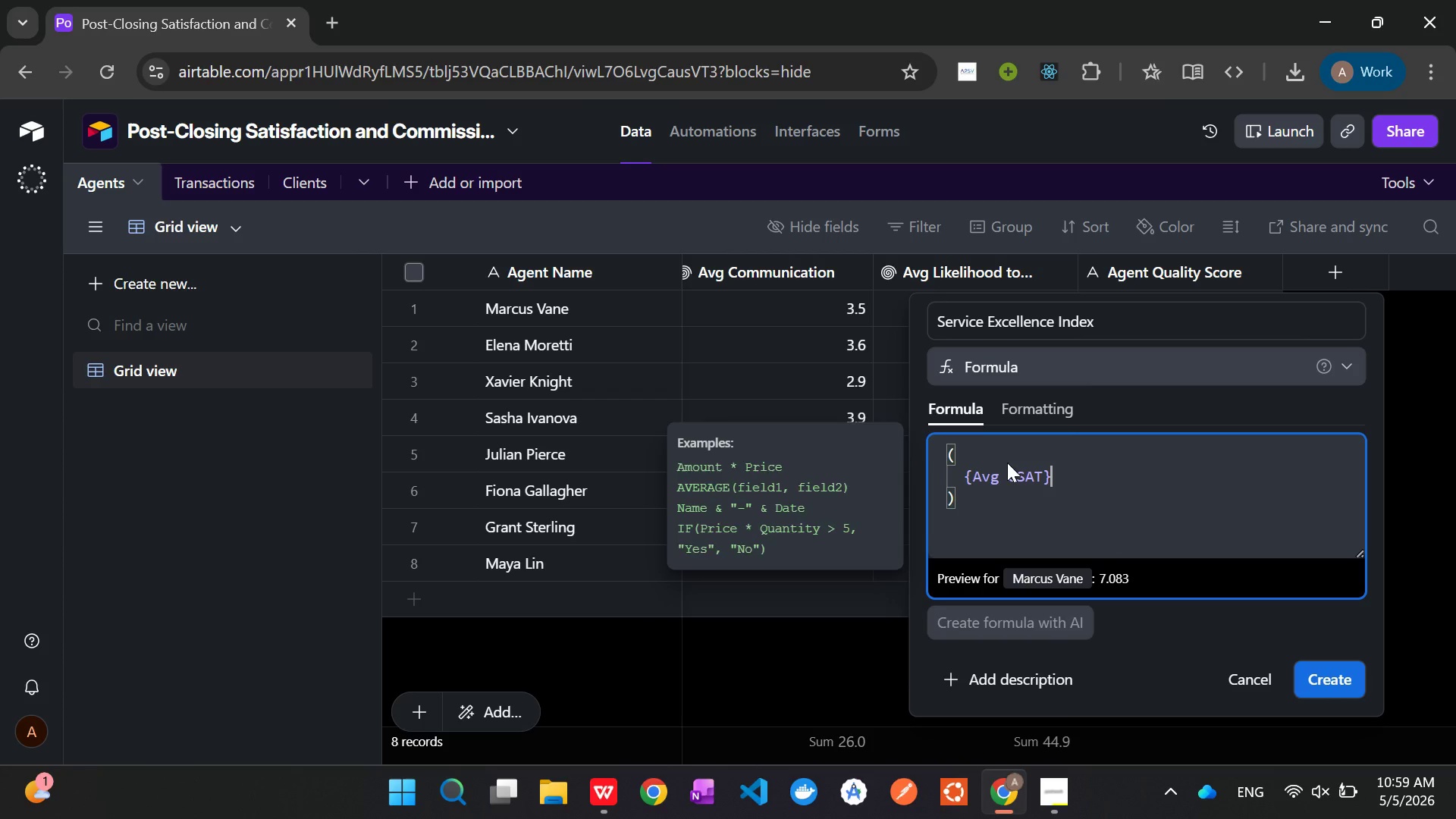 
hold_key(key=ShiftLeft, duration=1.53)
 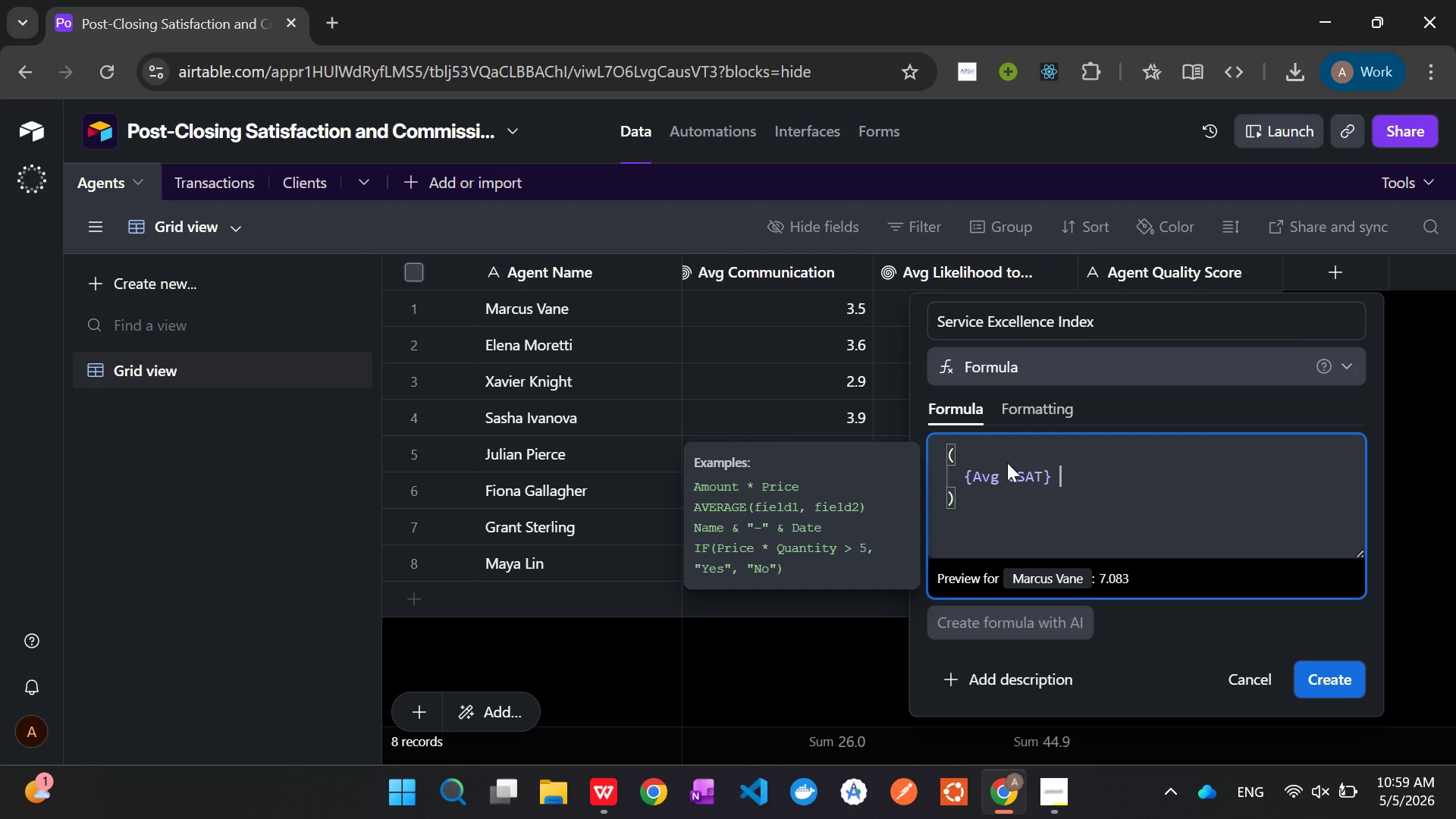 
key(Shift+8)
 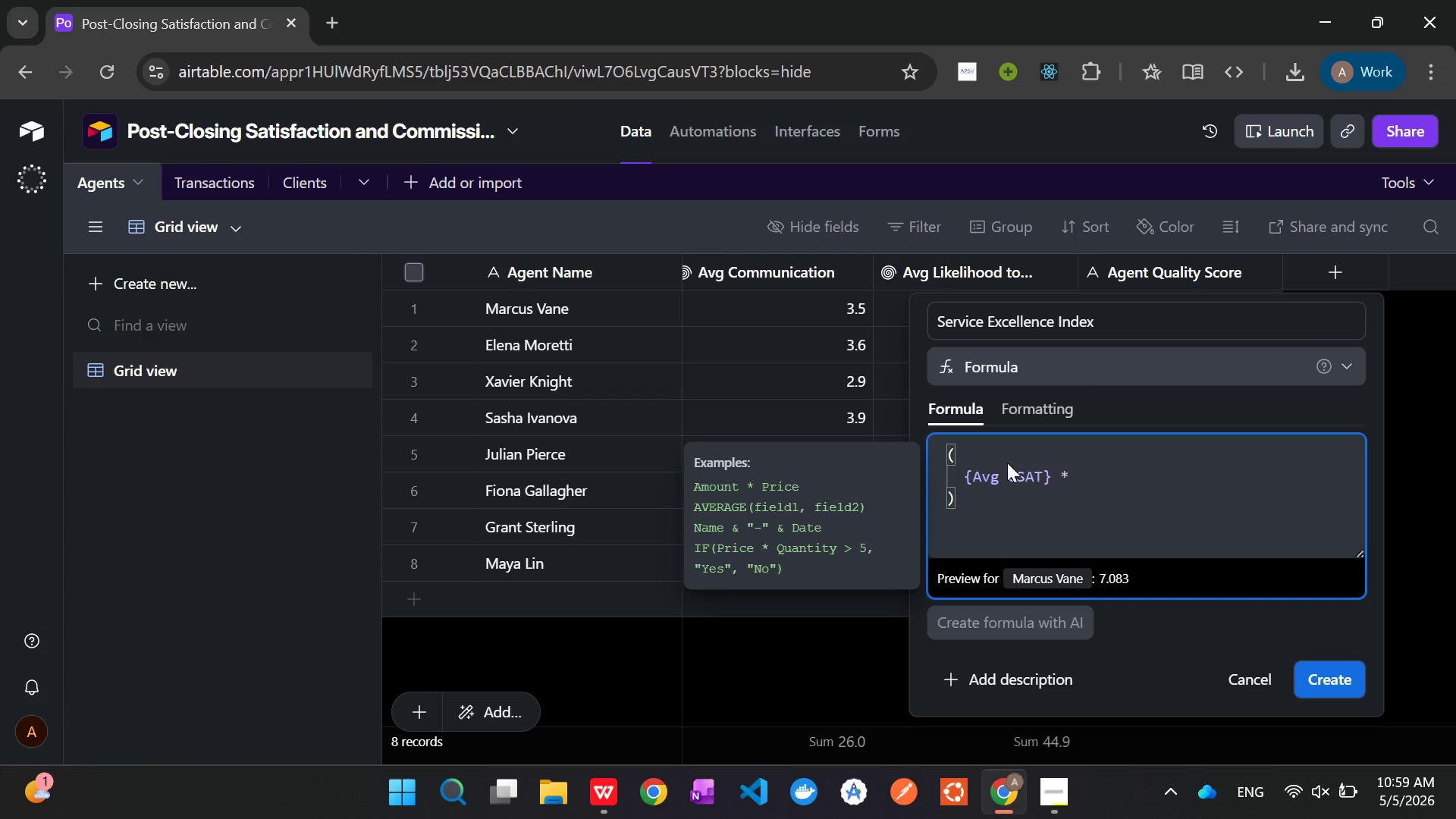 
key(Space)
 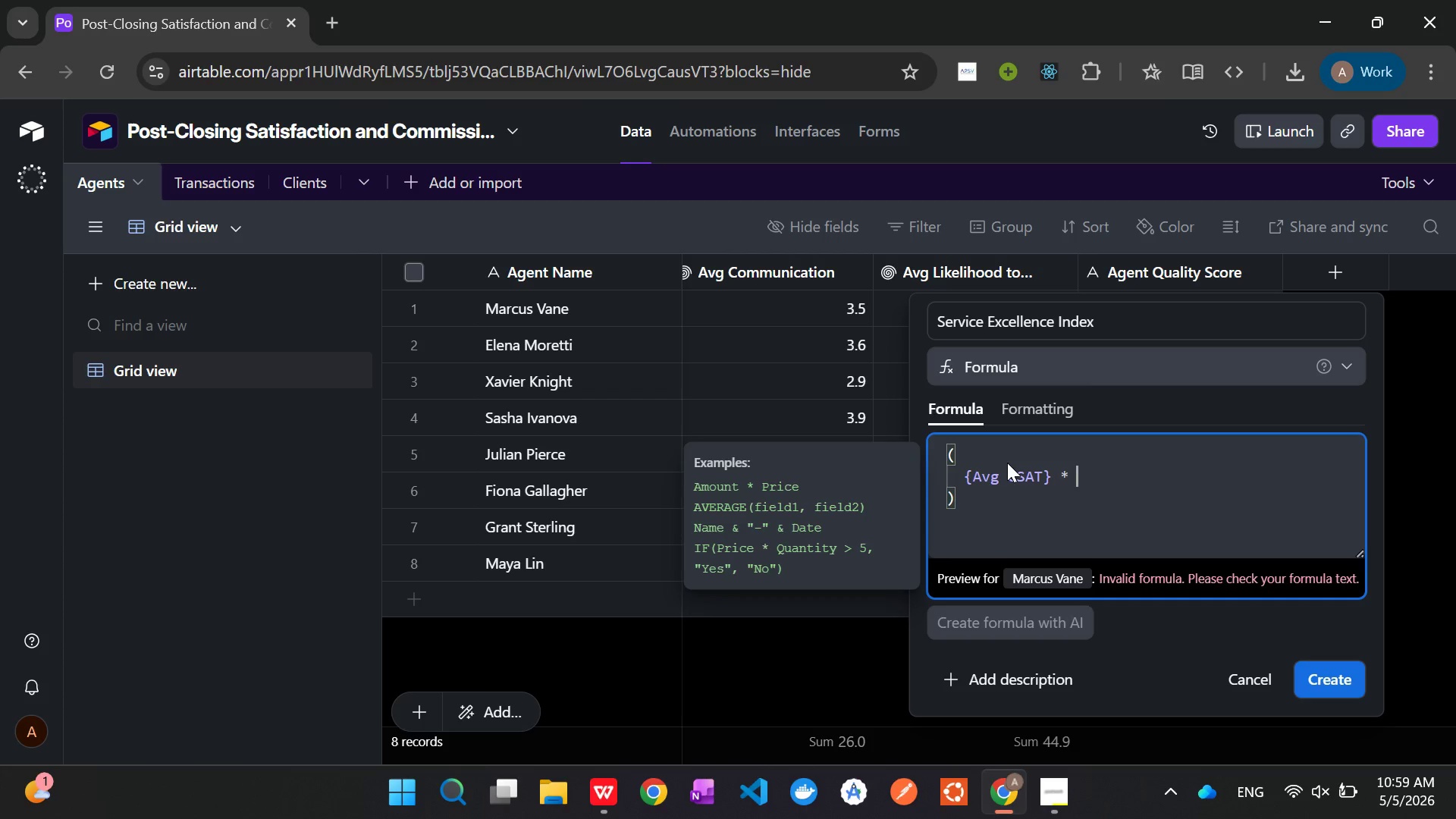 
key(0)
 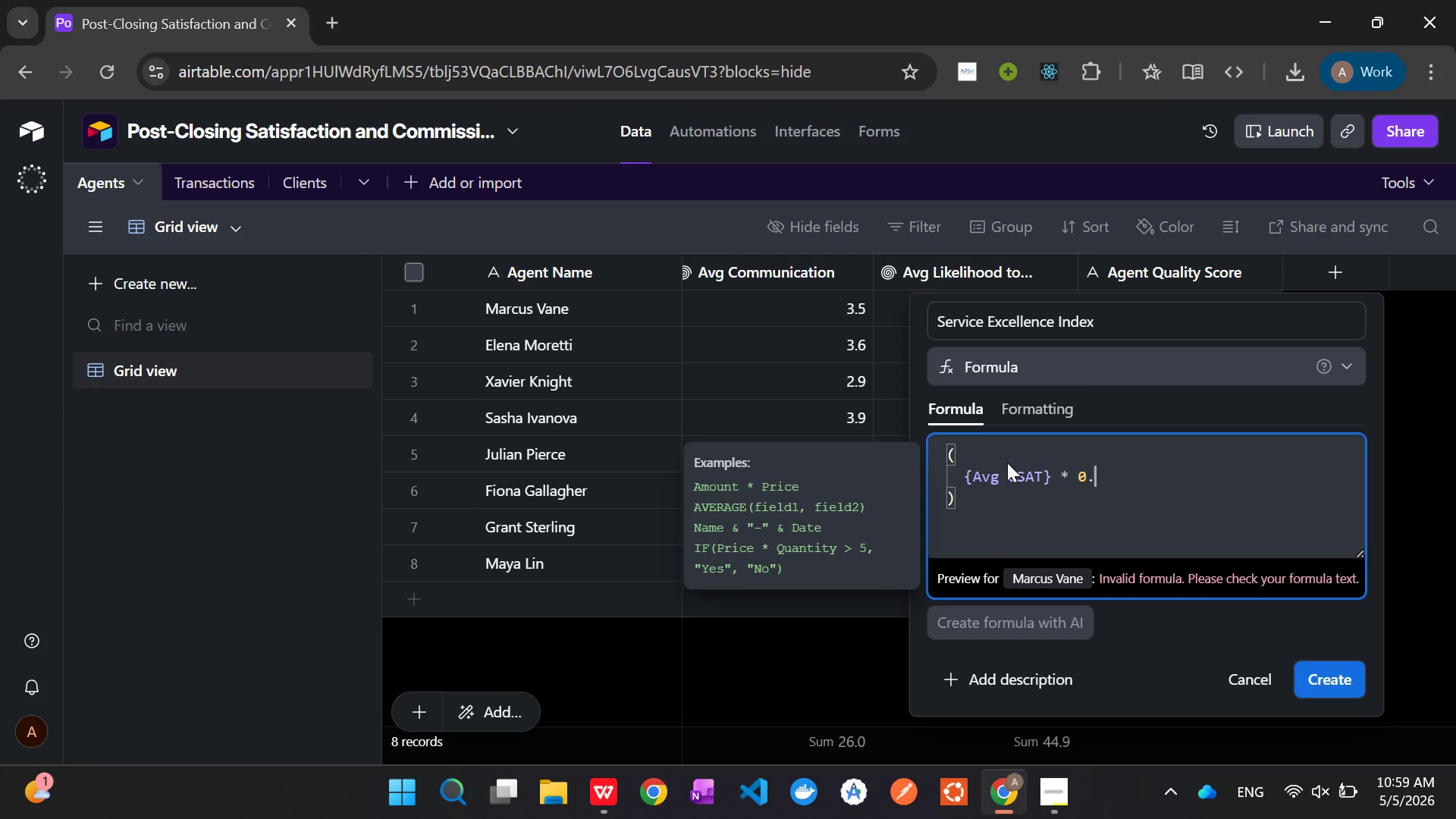 
key(Period)
 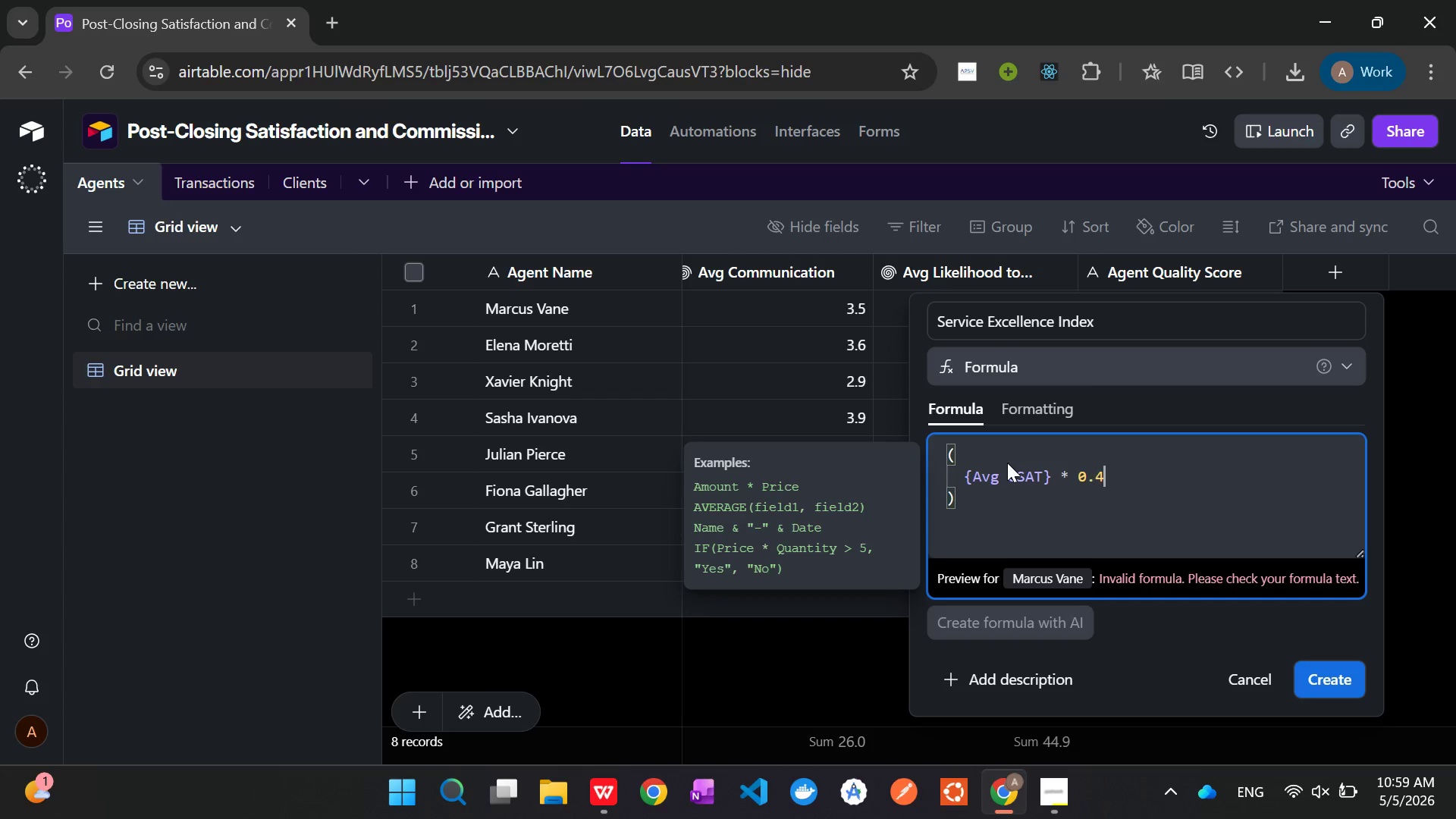 
key(4)
 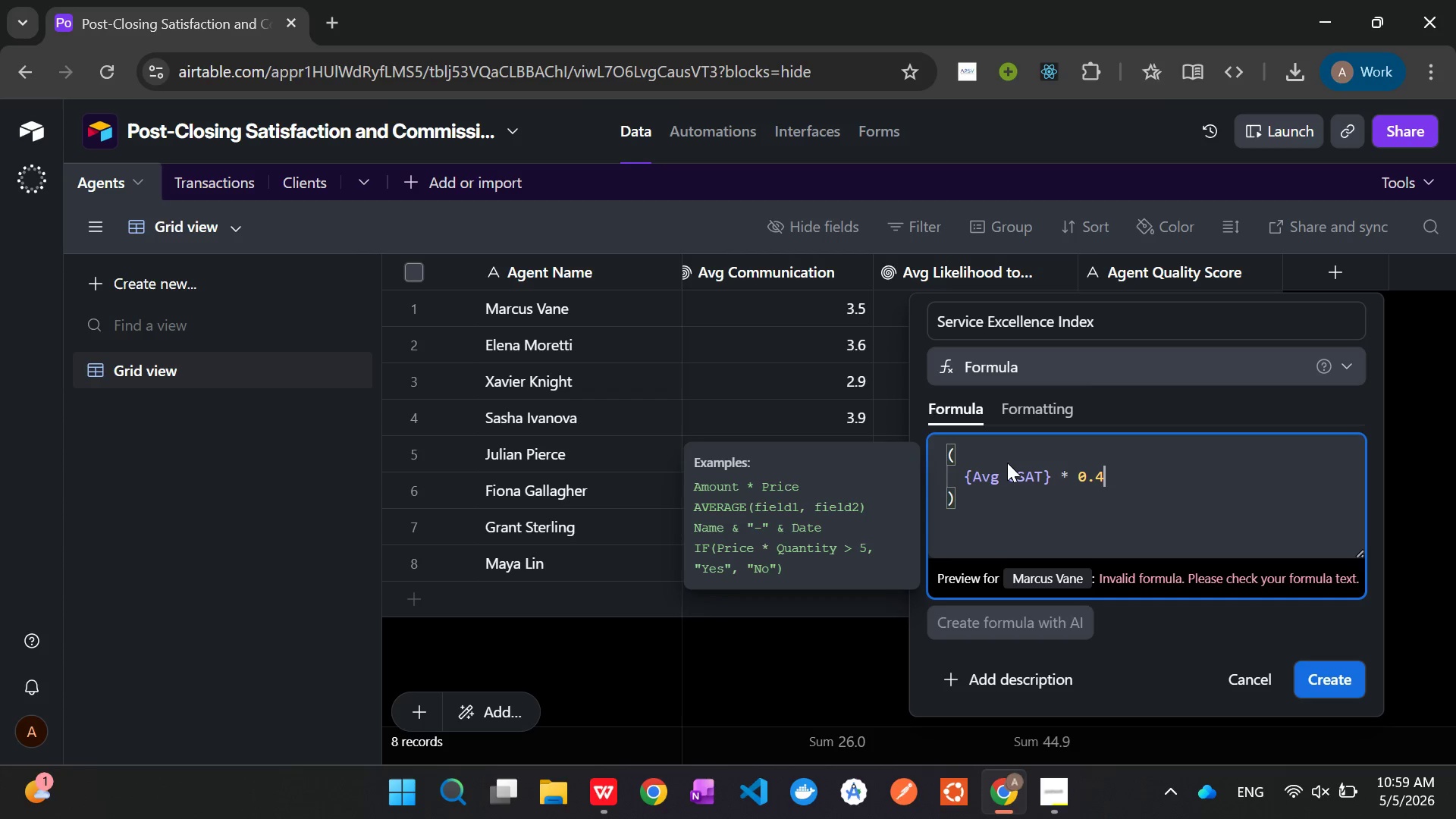 
key(Space)
 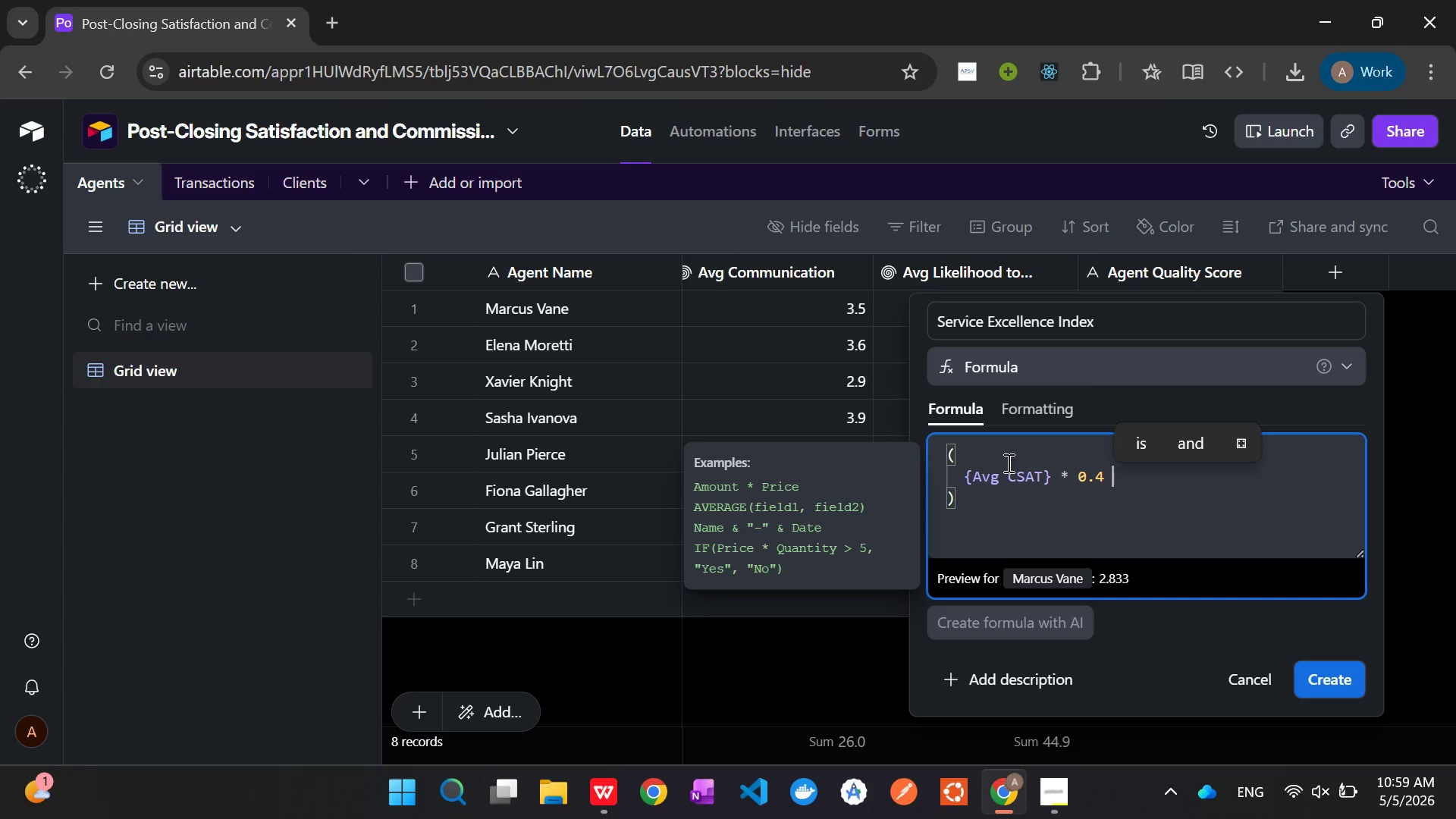 
key(Shift+Equal)
 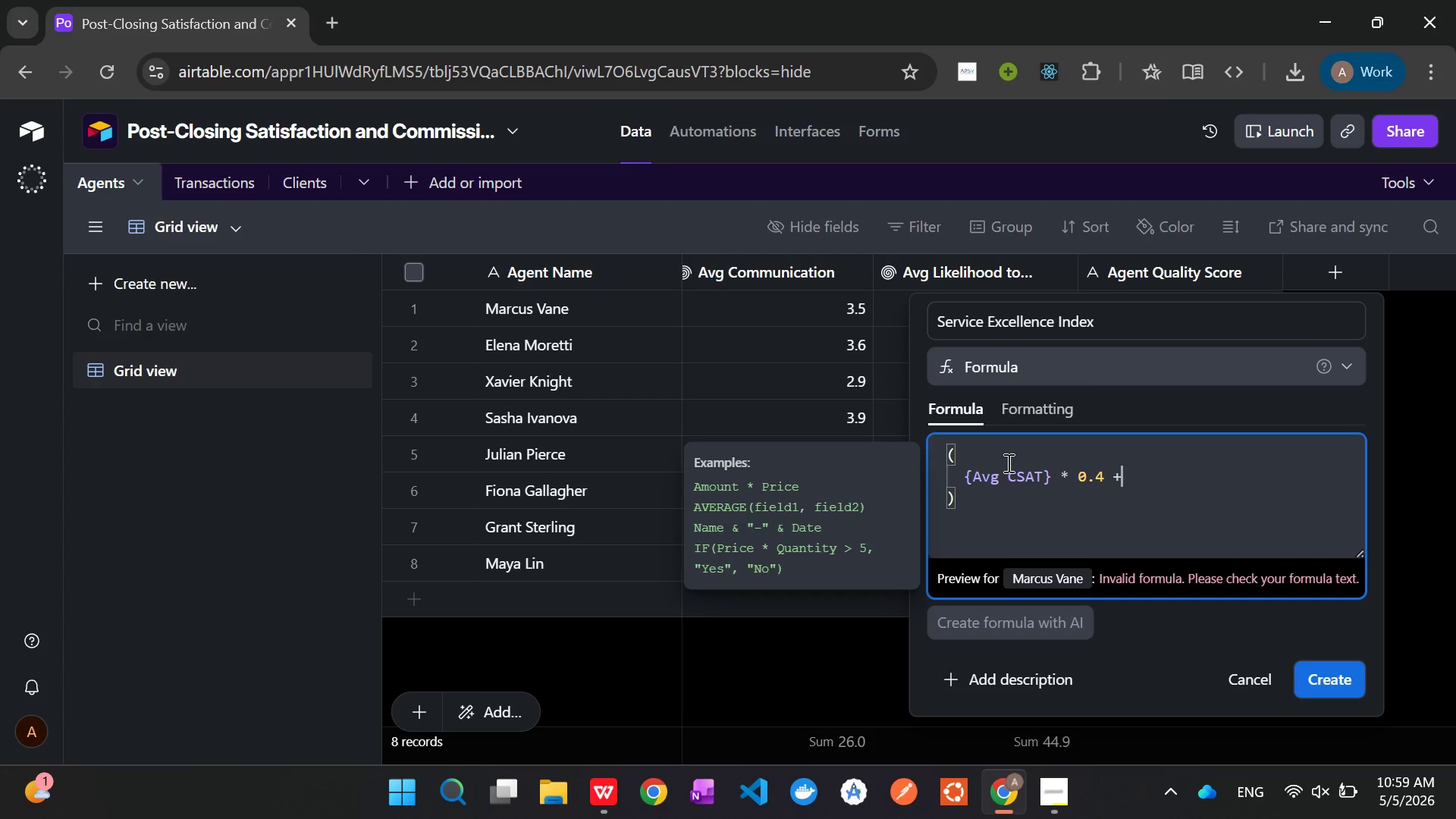 
key(Enter)
 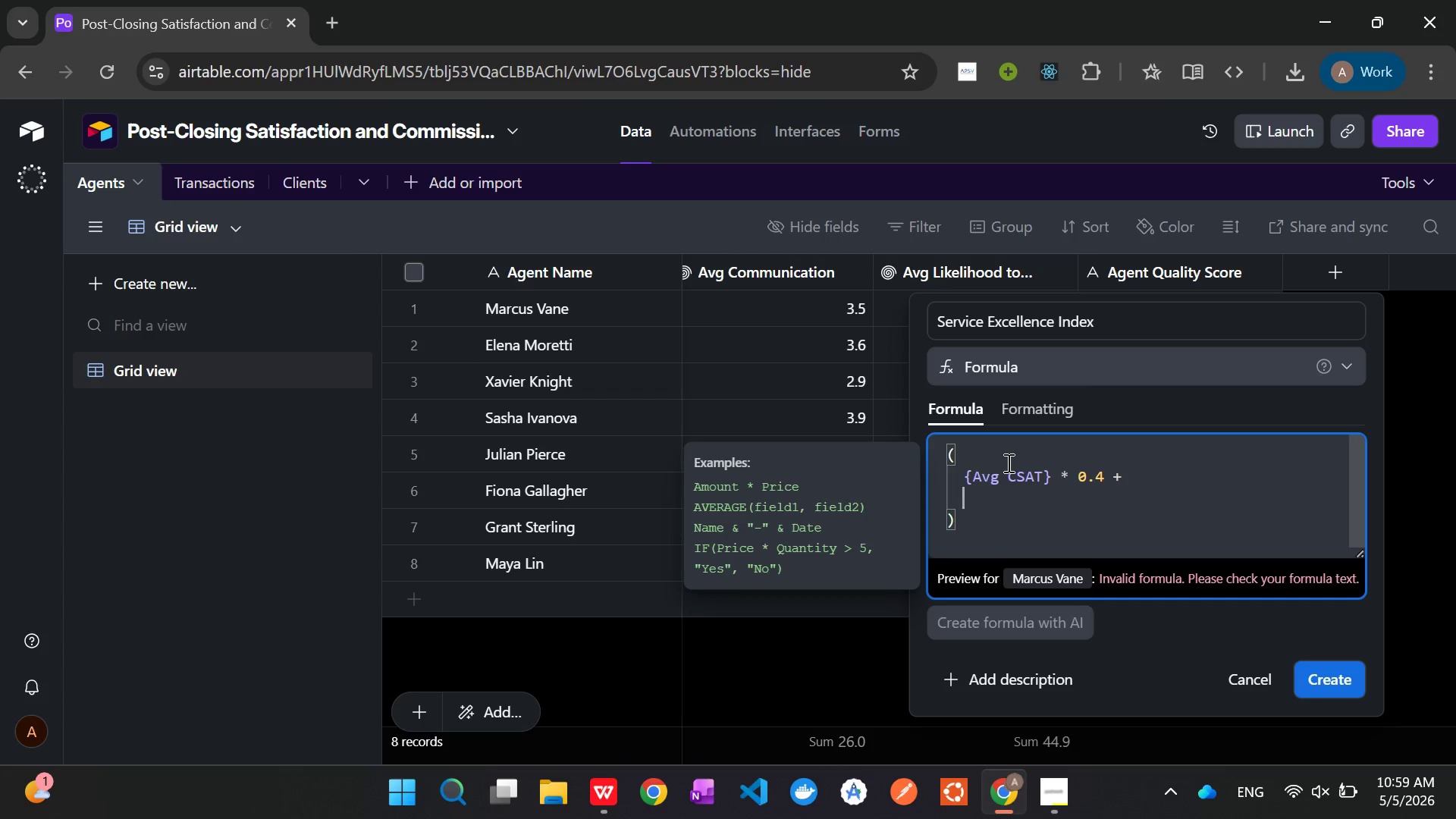 
type({Avg Co)
key(Tab)
type( * 0.3 +)
 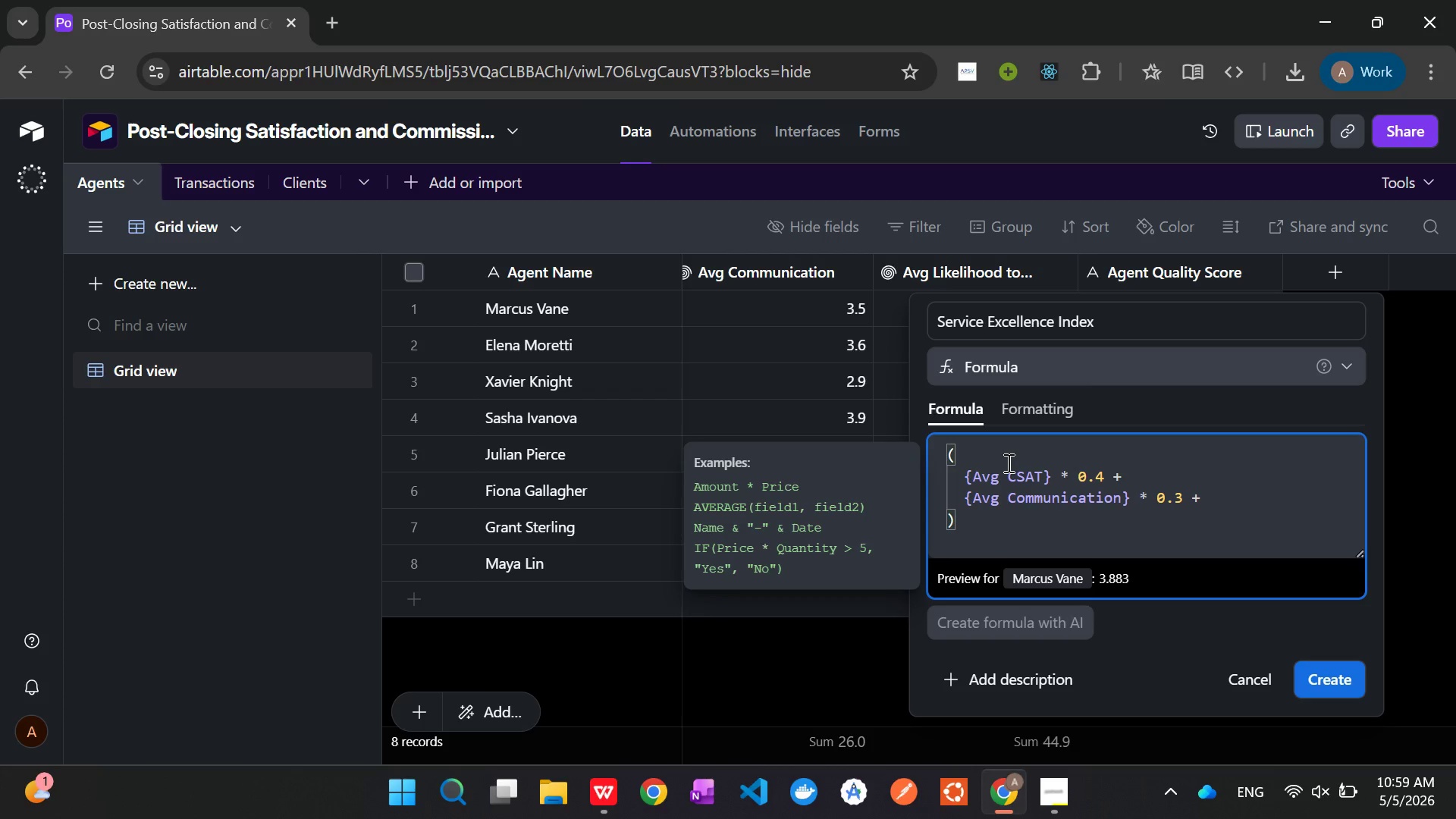 
key(Enter)
 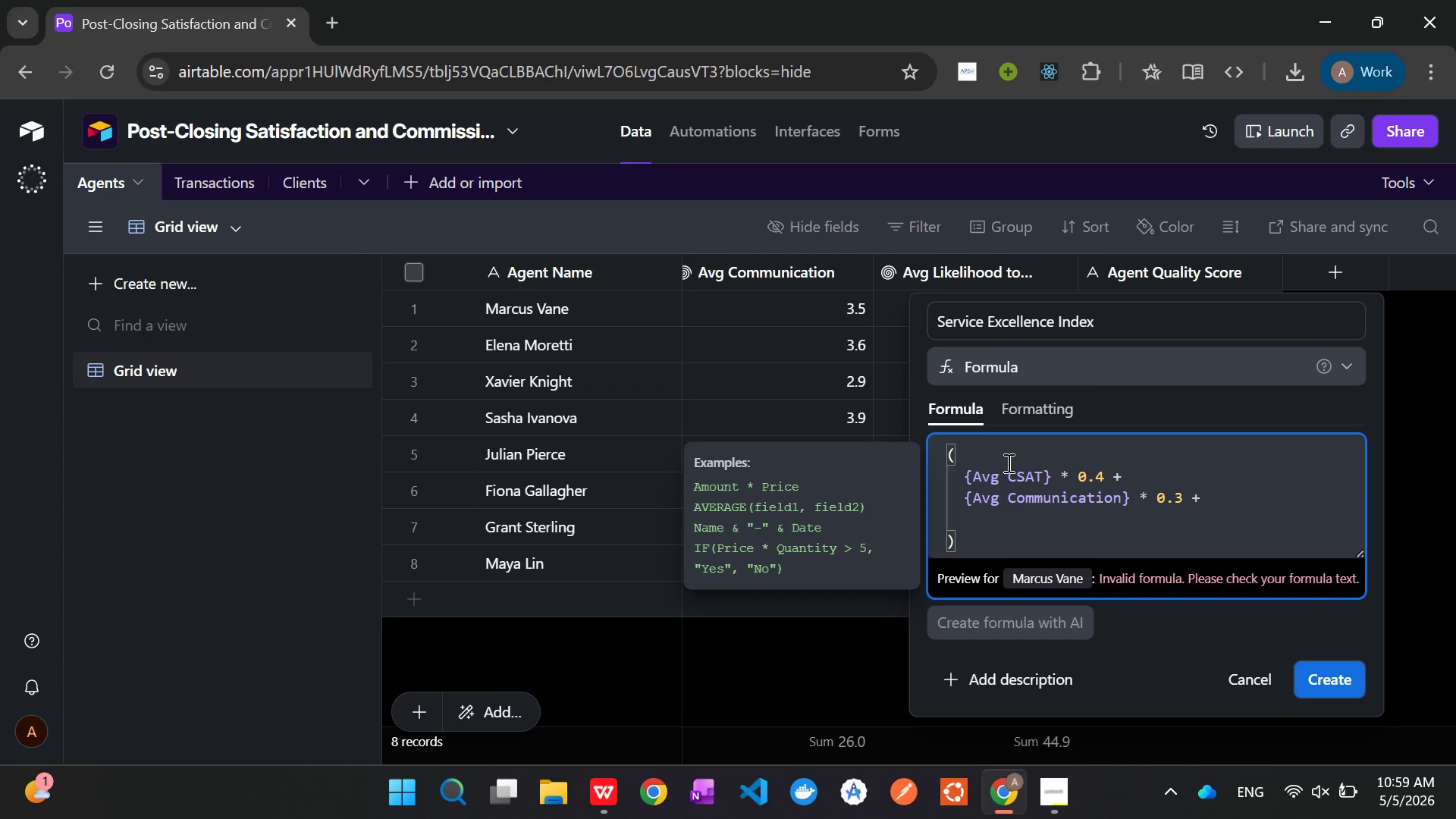 
key(Shift+9)
 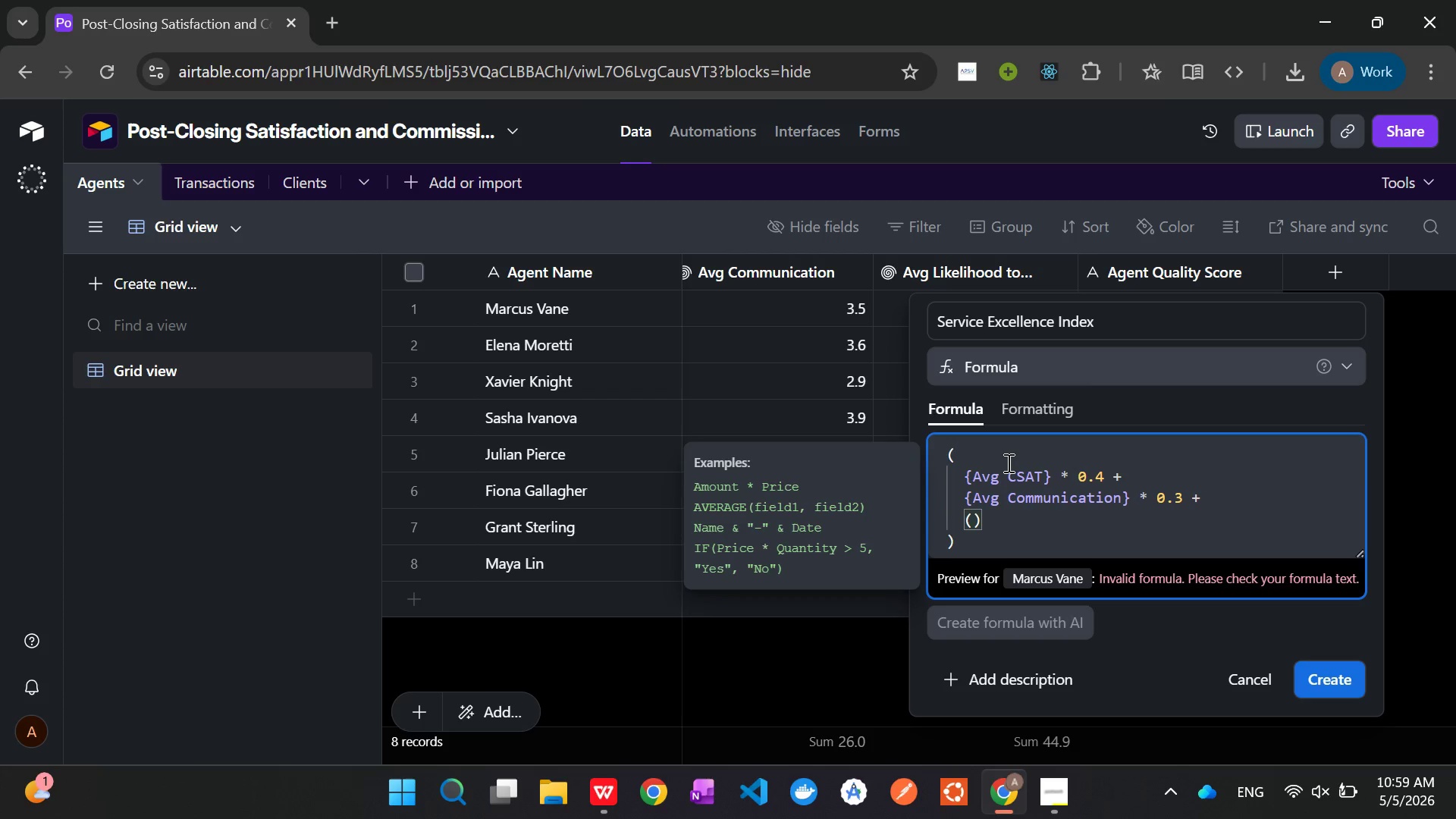 
key(Shift+BracketLeft)
 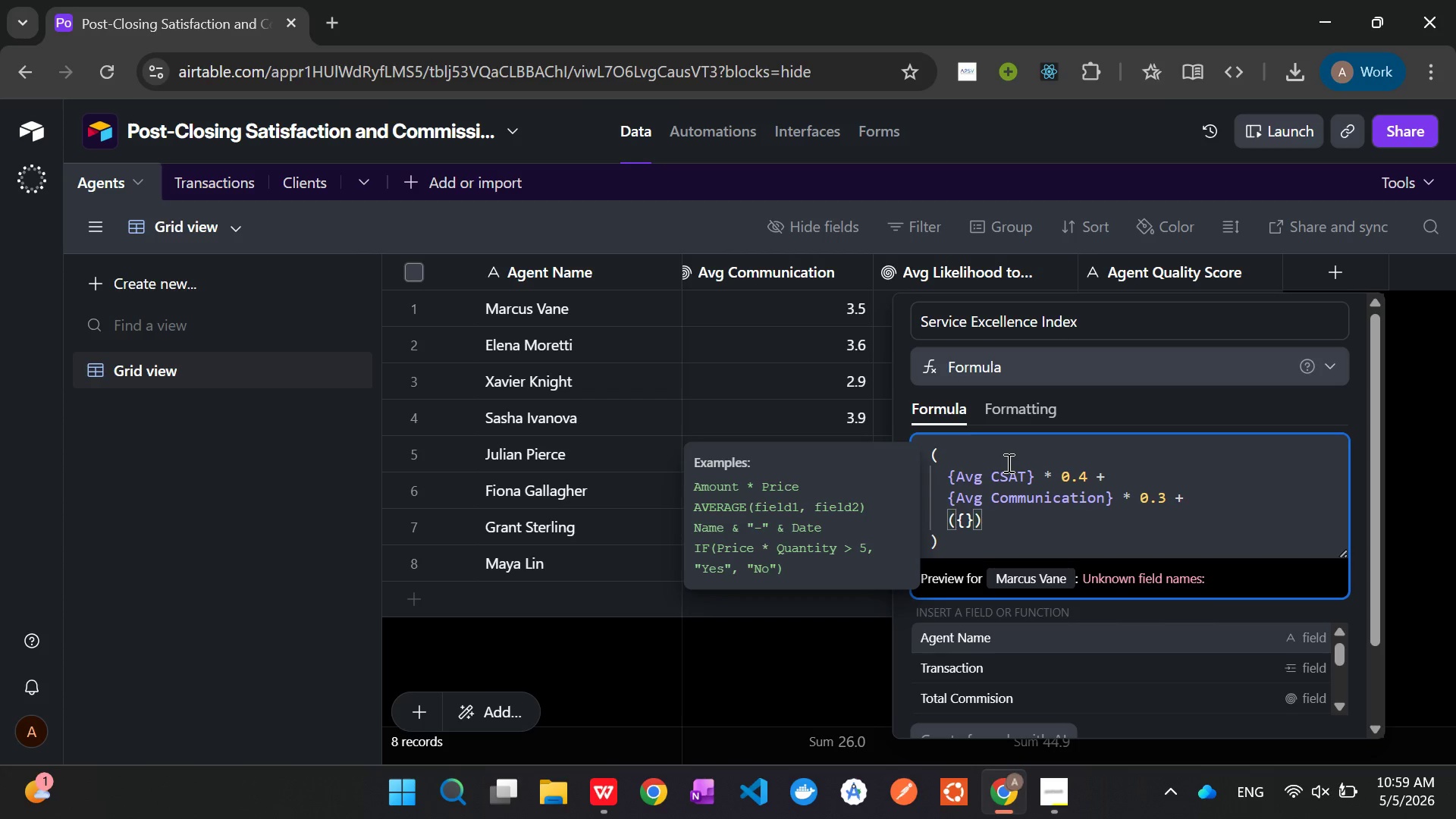 
type(Avg)
 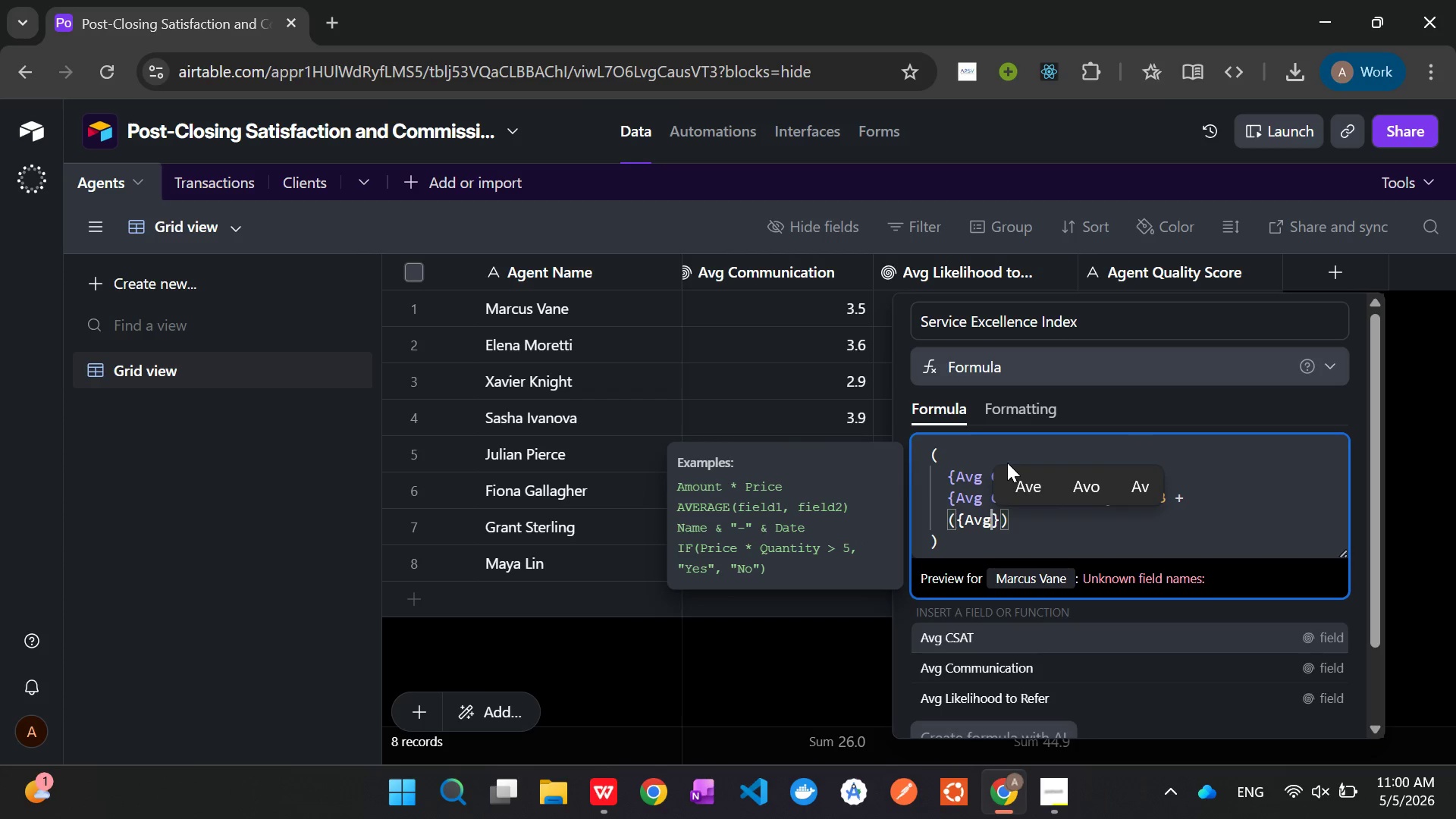 
key(ArrowDown)
 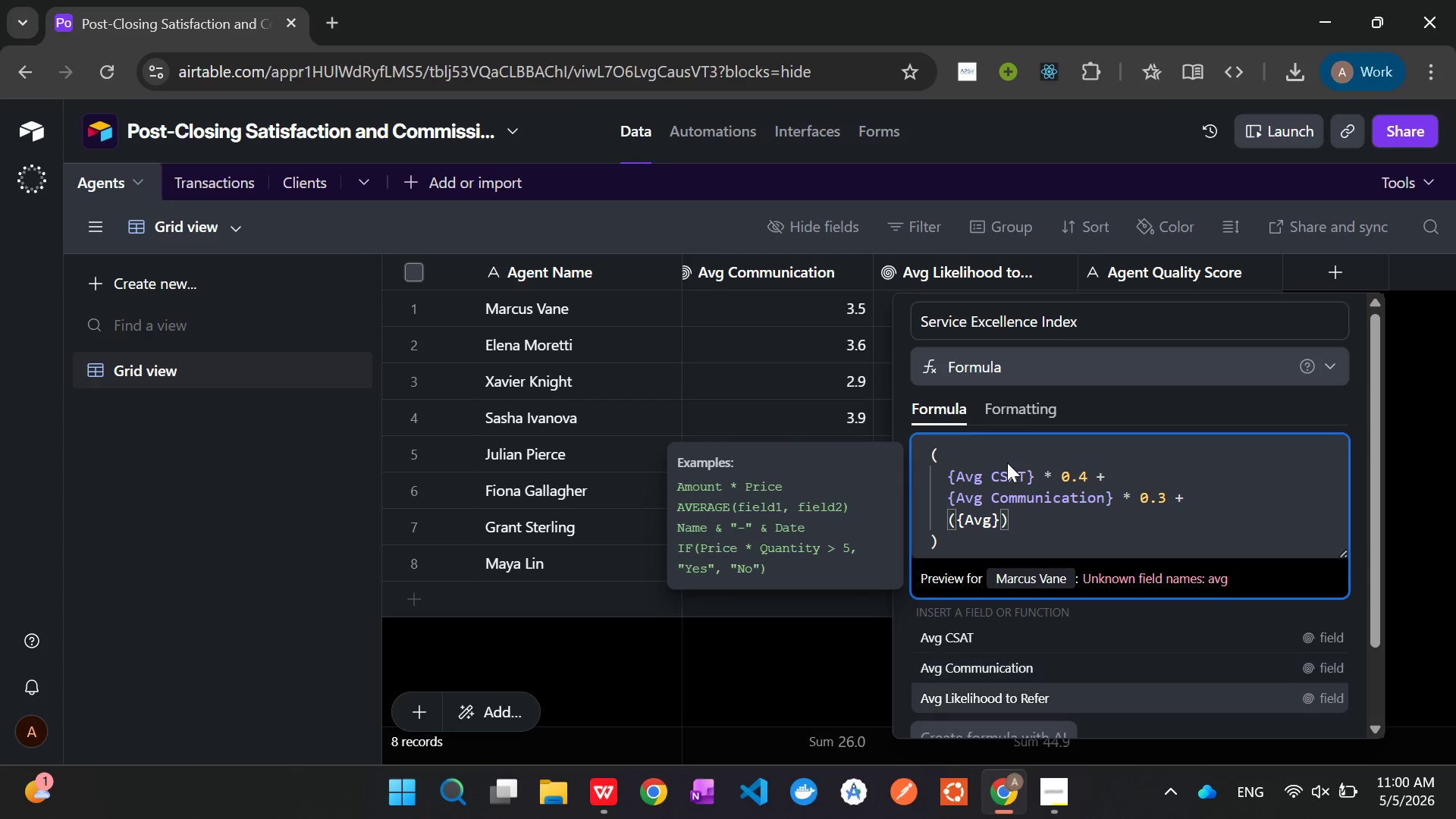 
key(ArrowDown)
 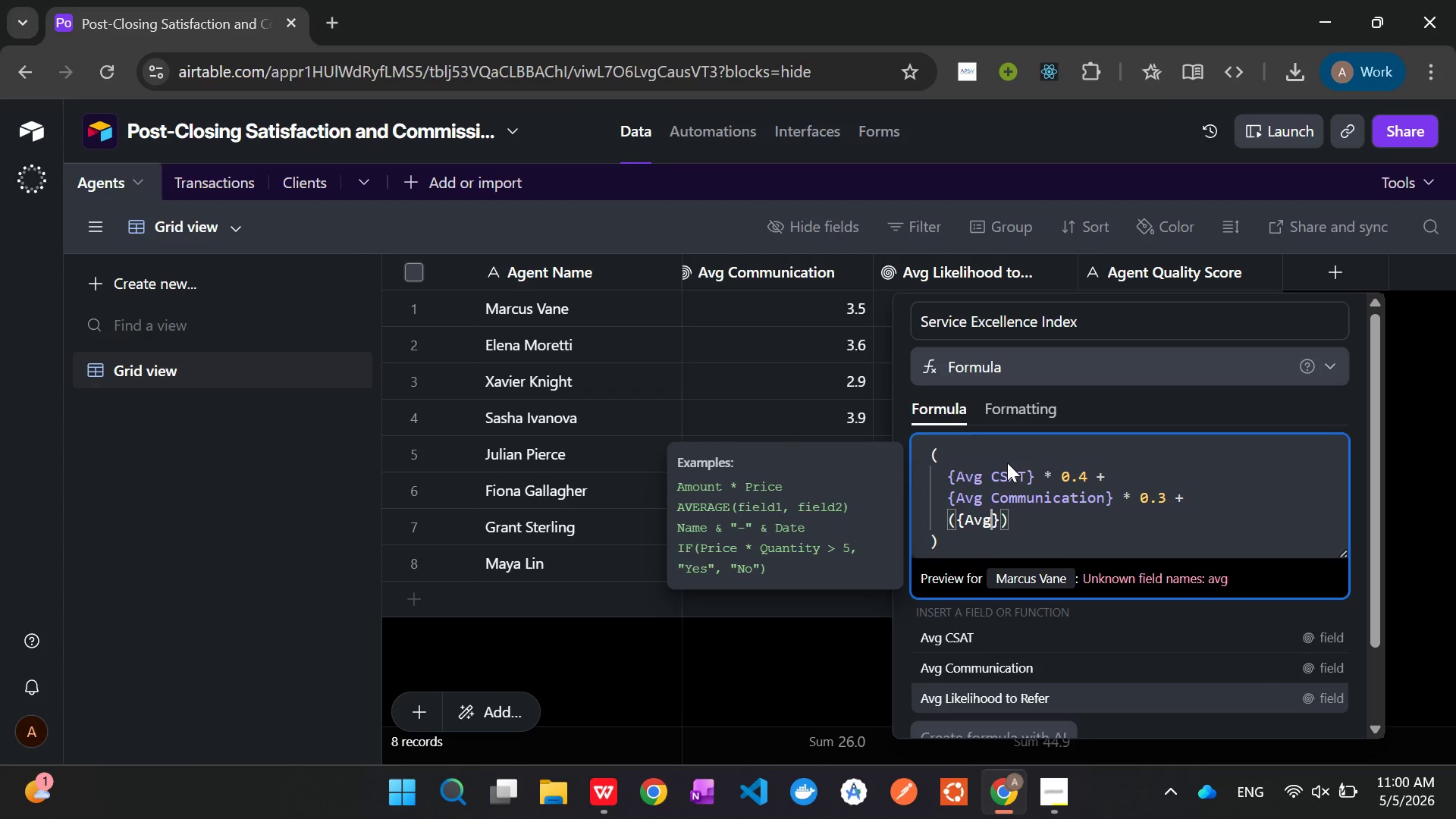 
key(Enter)
 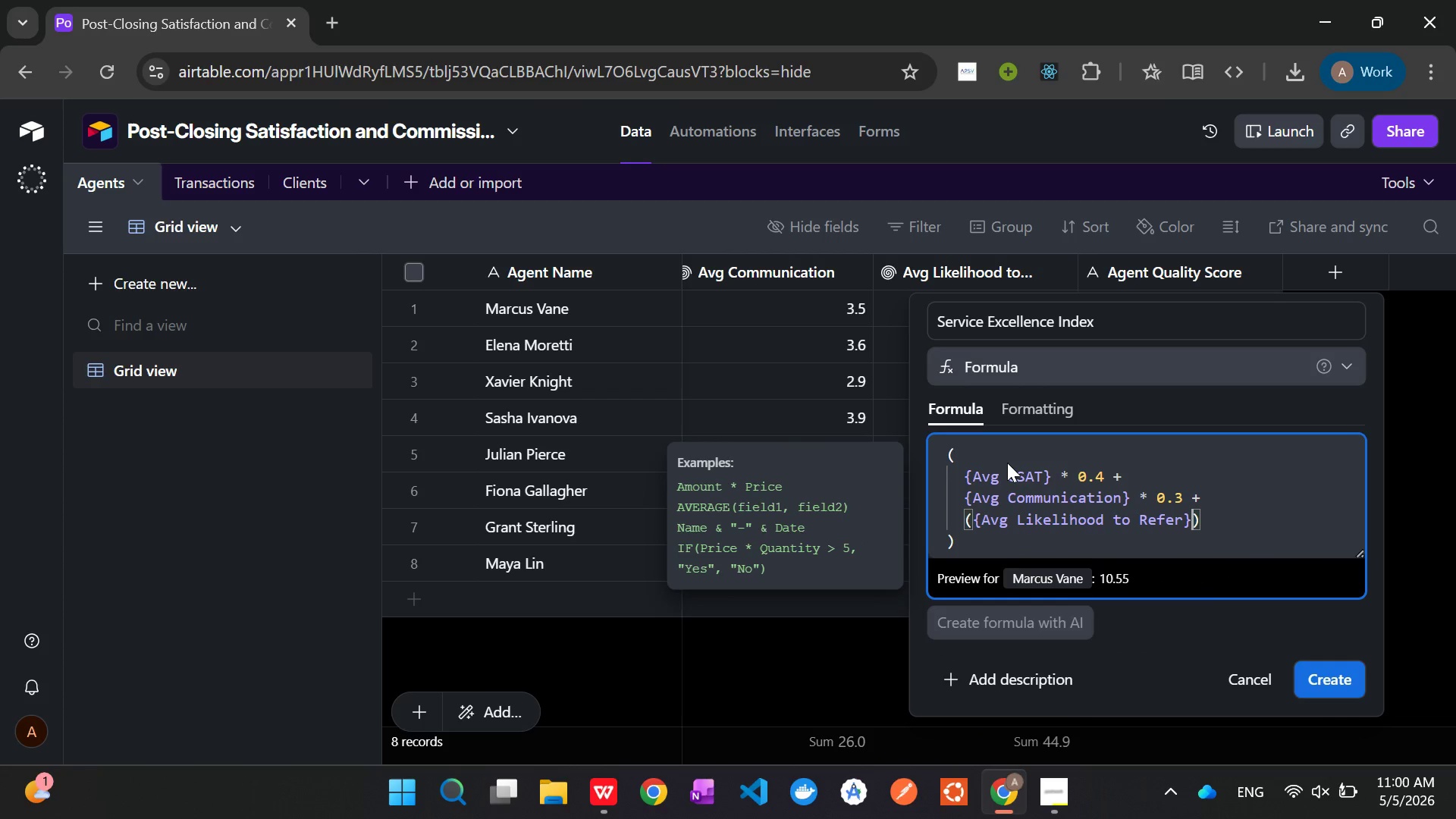 
key(Space)
 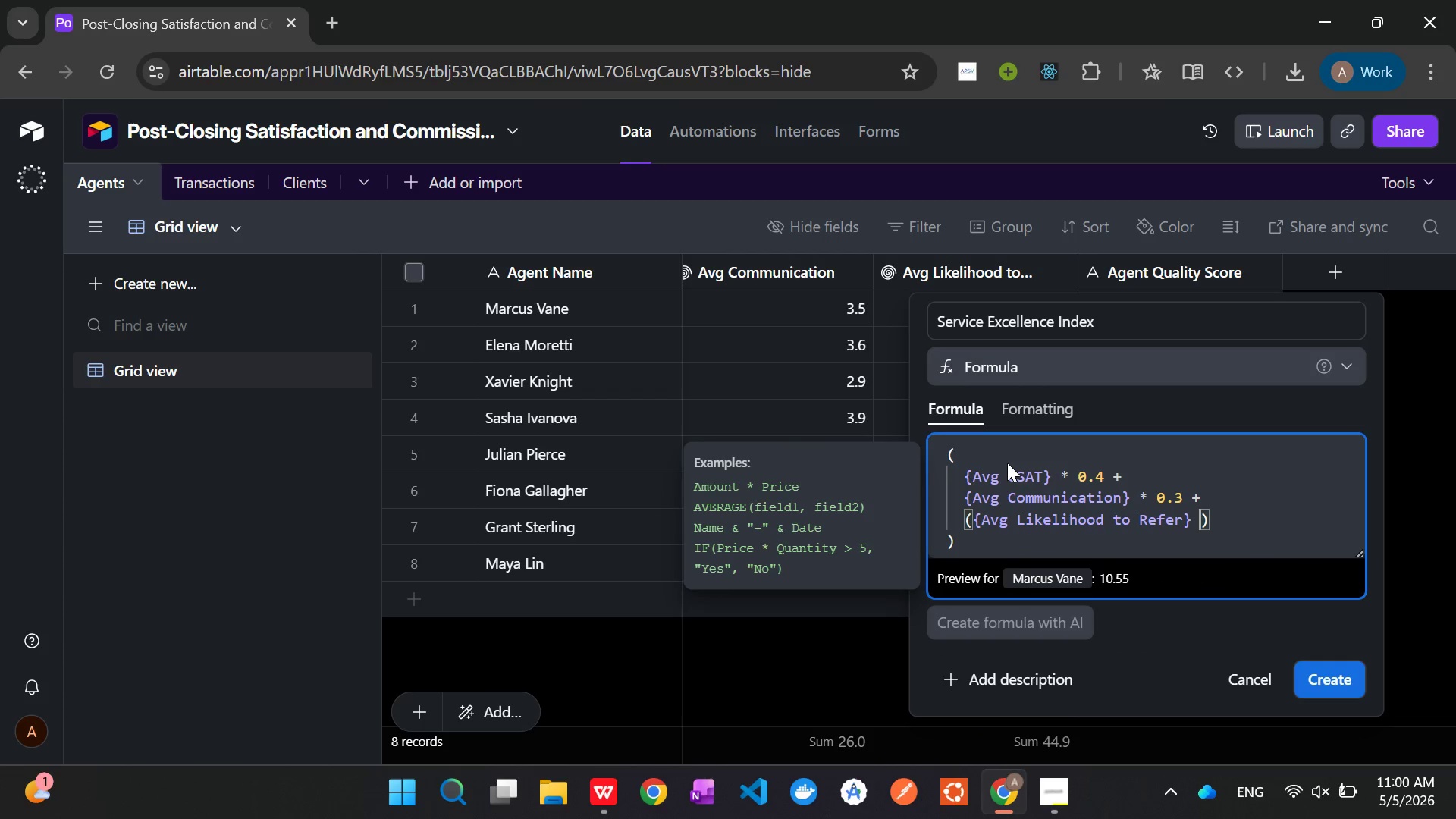 
key(Shift+ShiftLeft)
 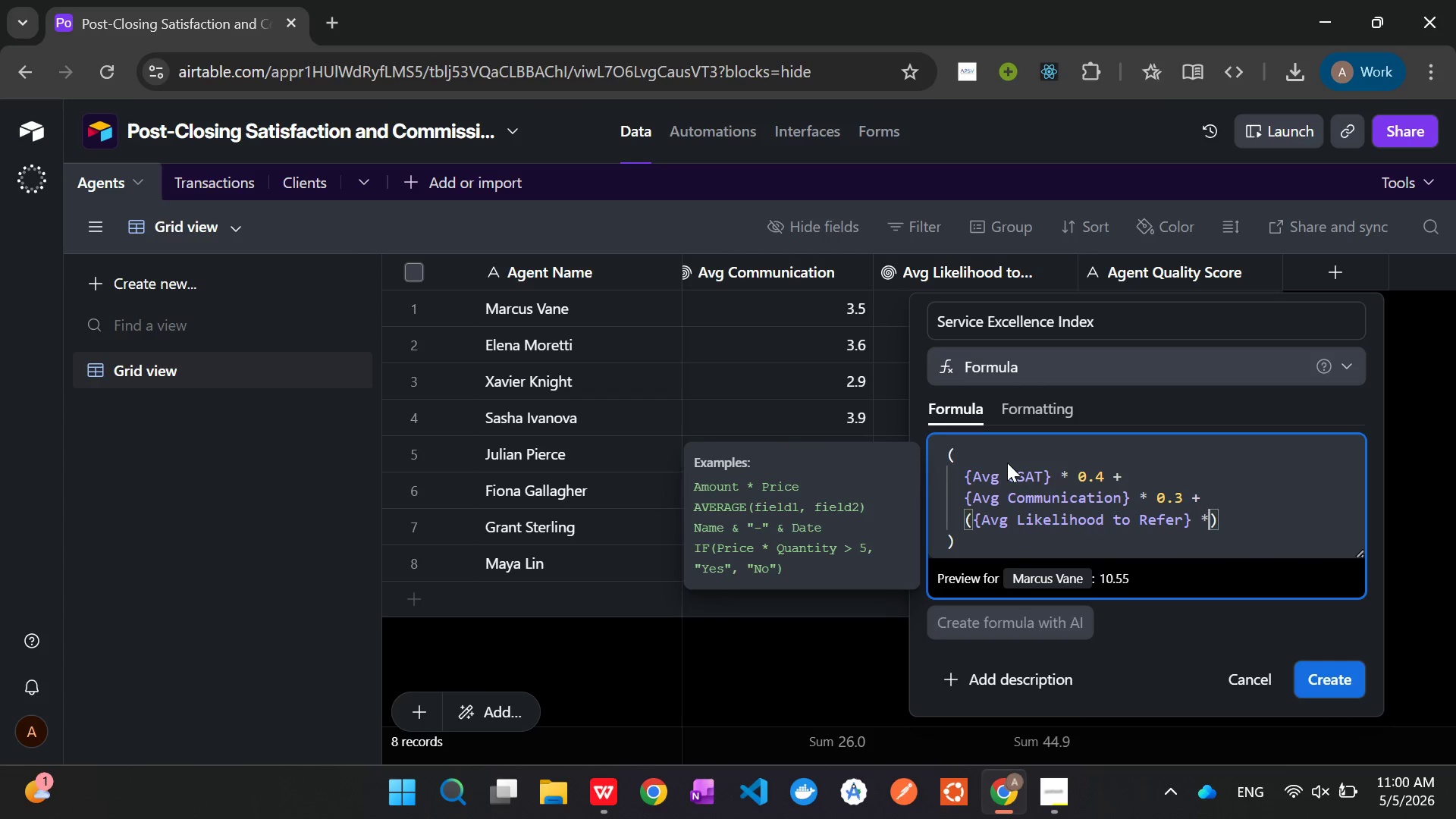 
key(Shift+8)
 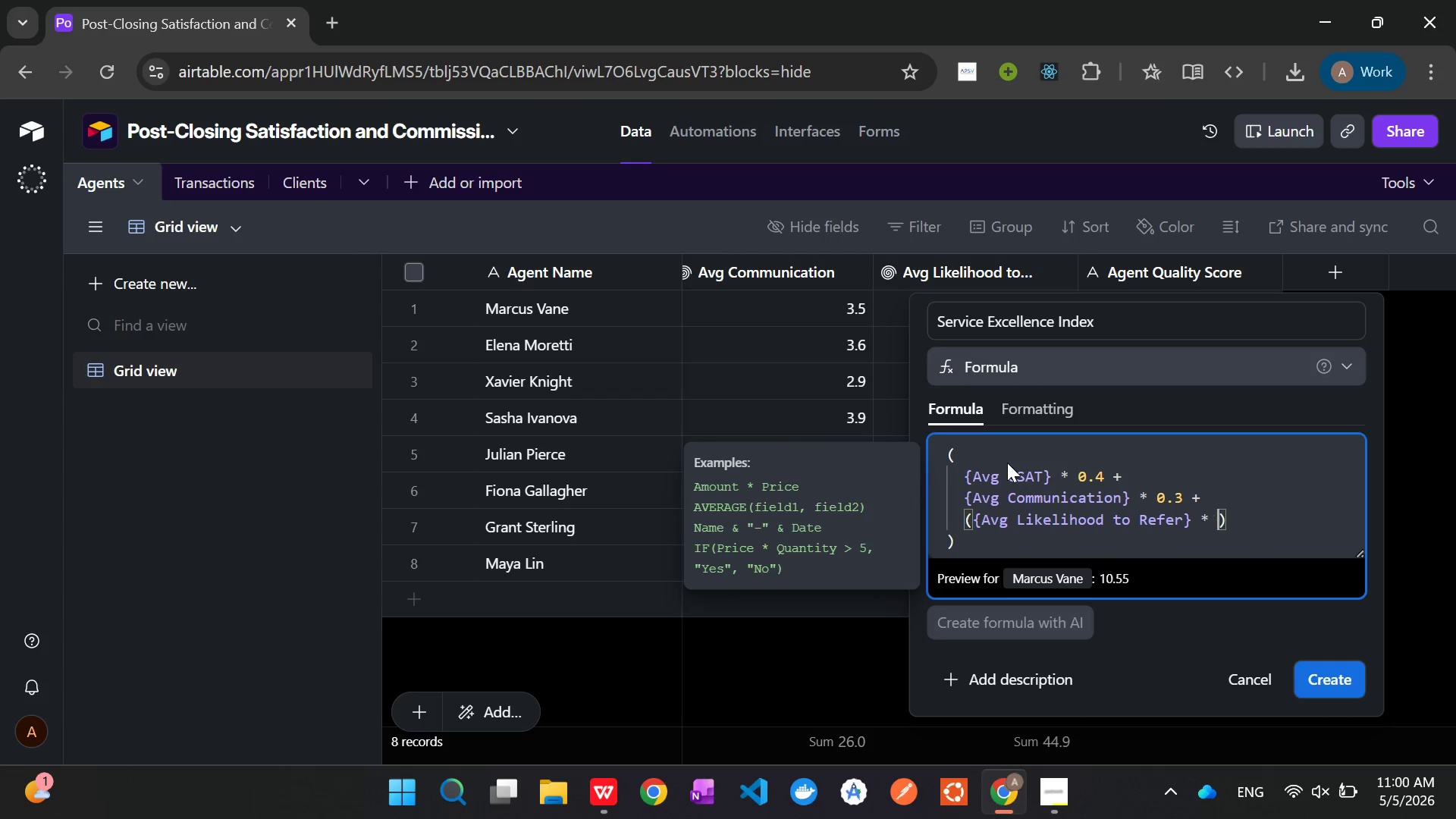 
key(Space)
 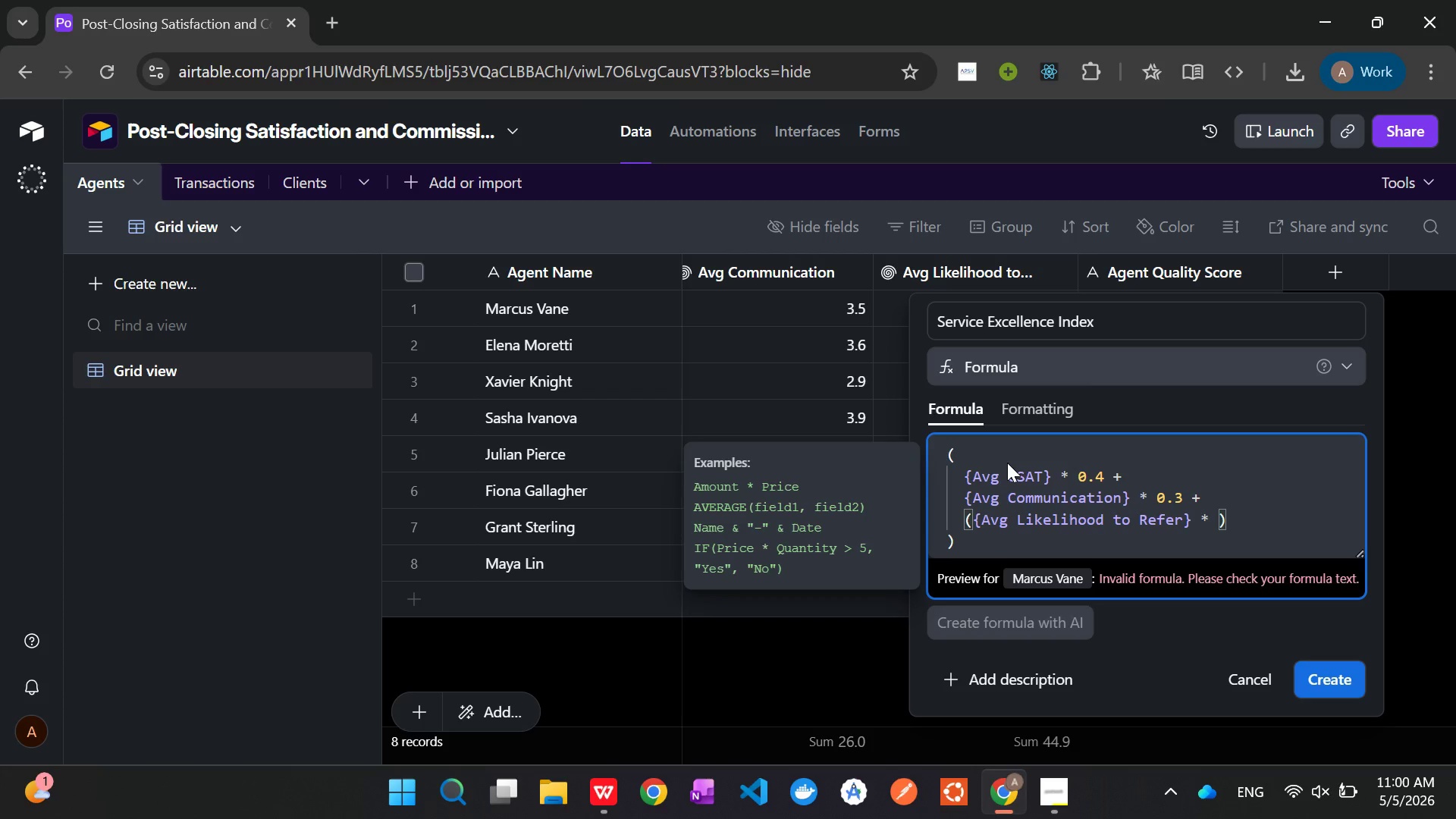 
key(0)
 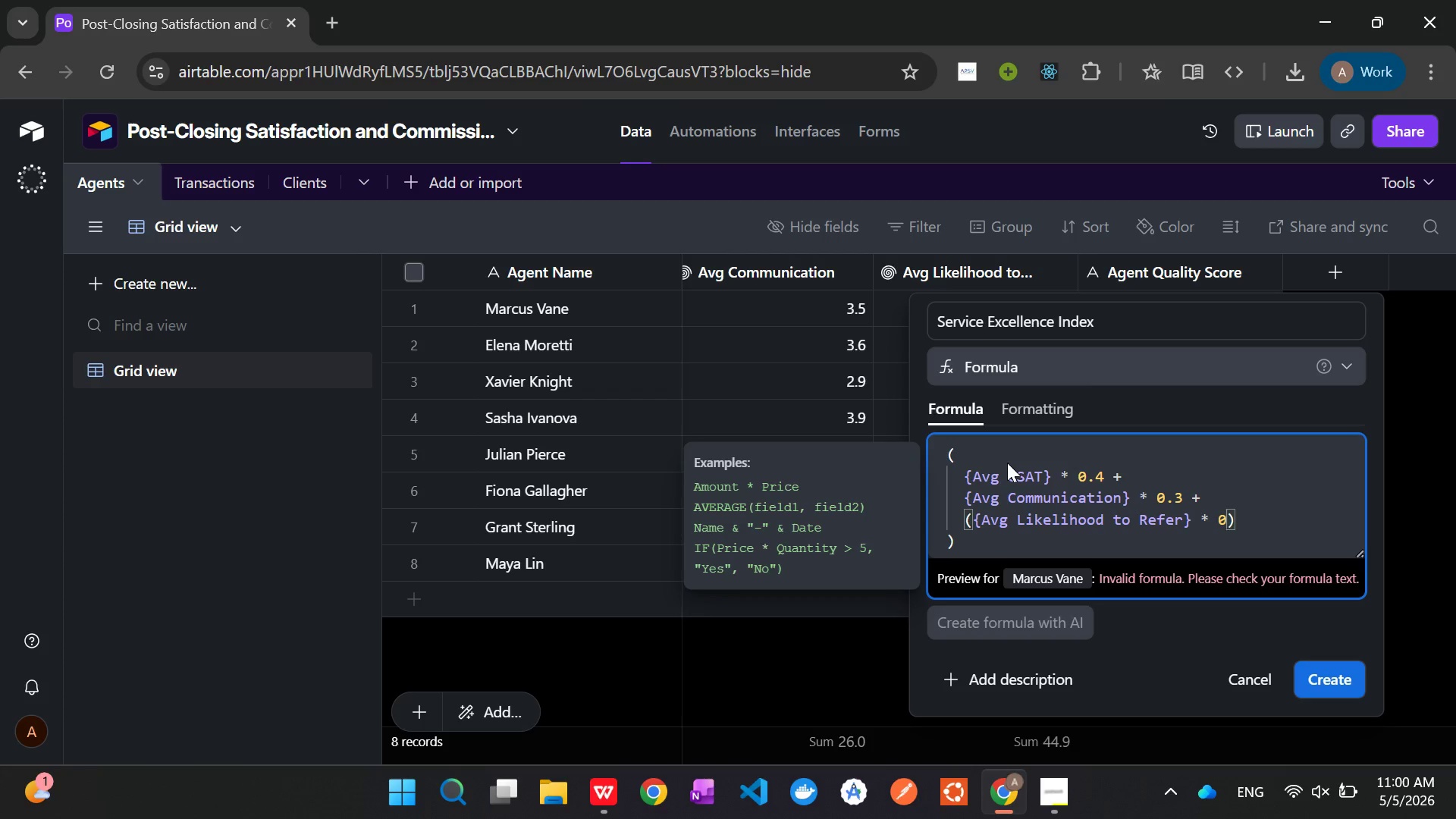 
key(Period)
 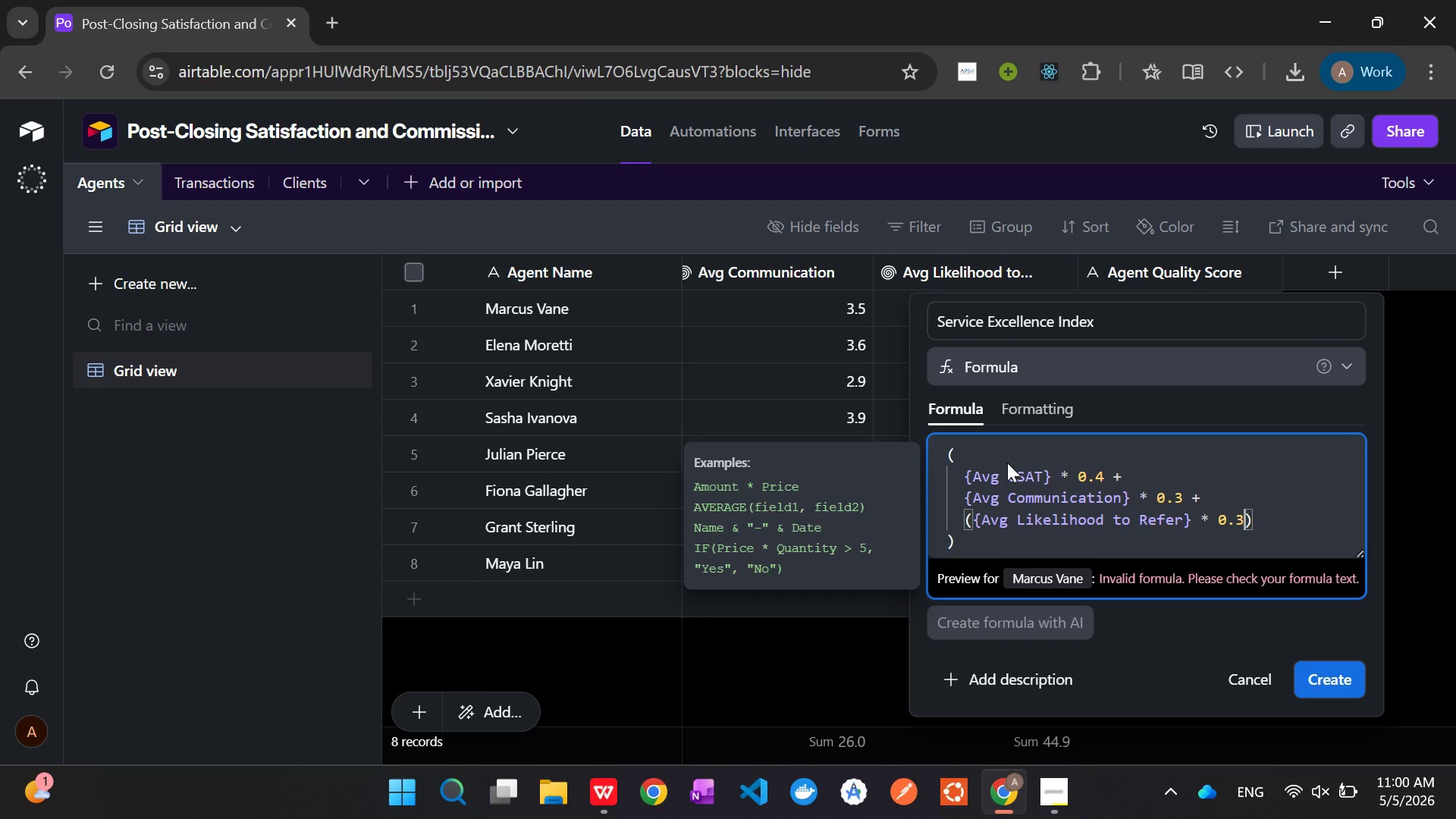 
key(3)
 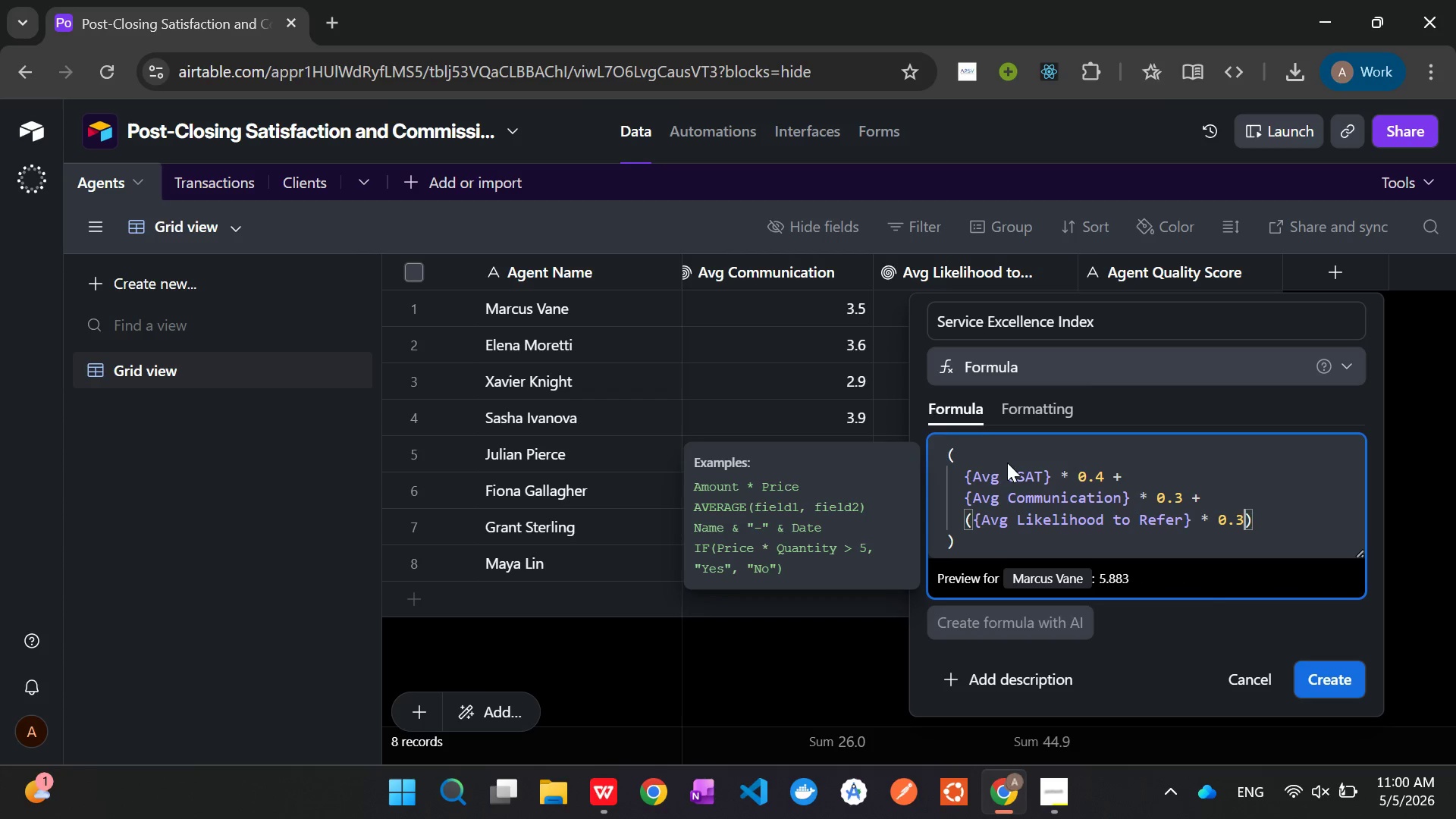 
wait(5.31)
 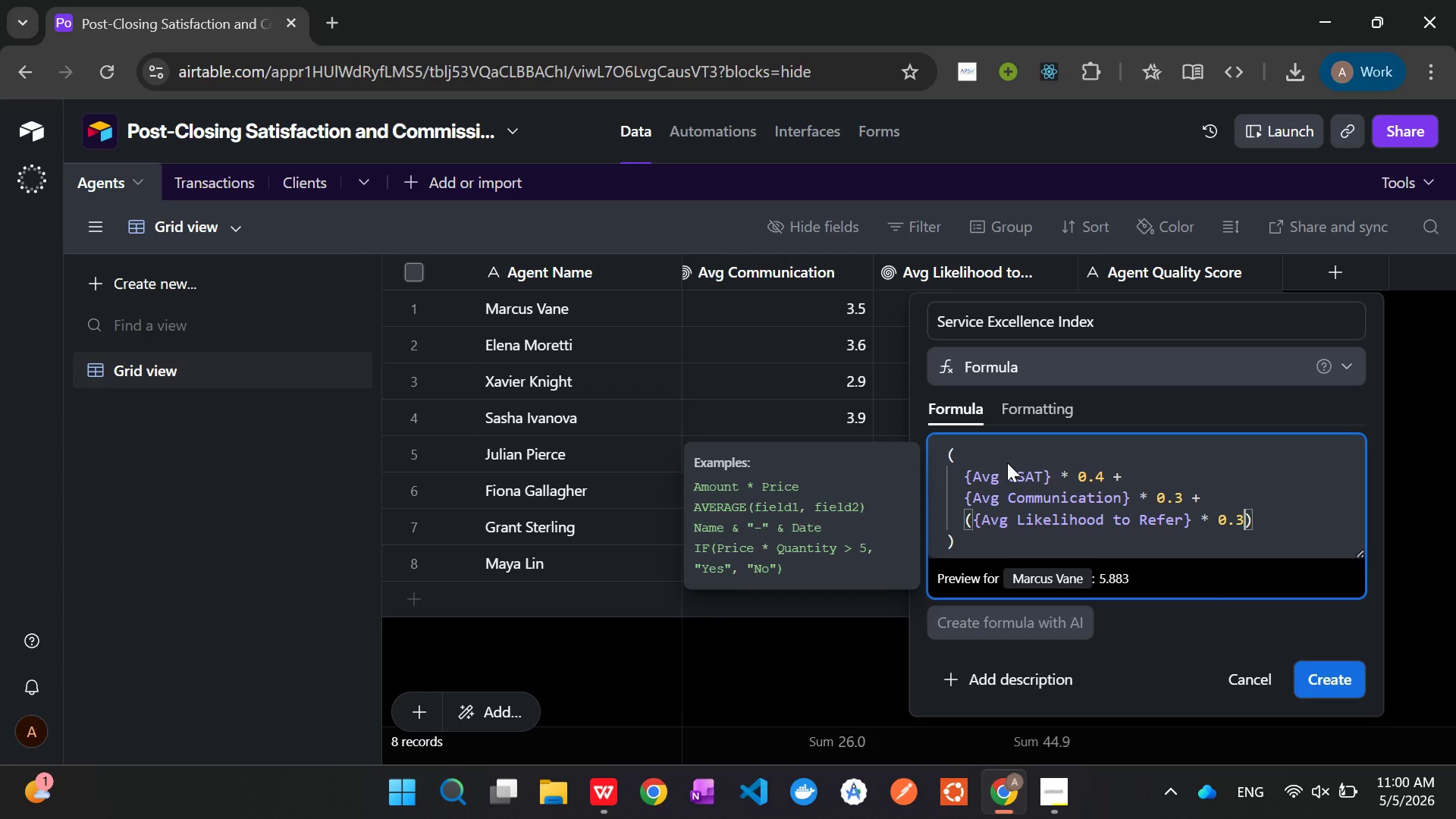 
left_click([1335, 679])
 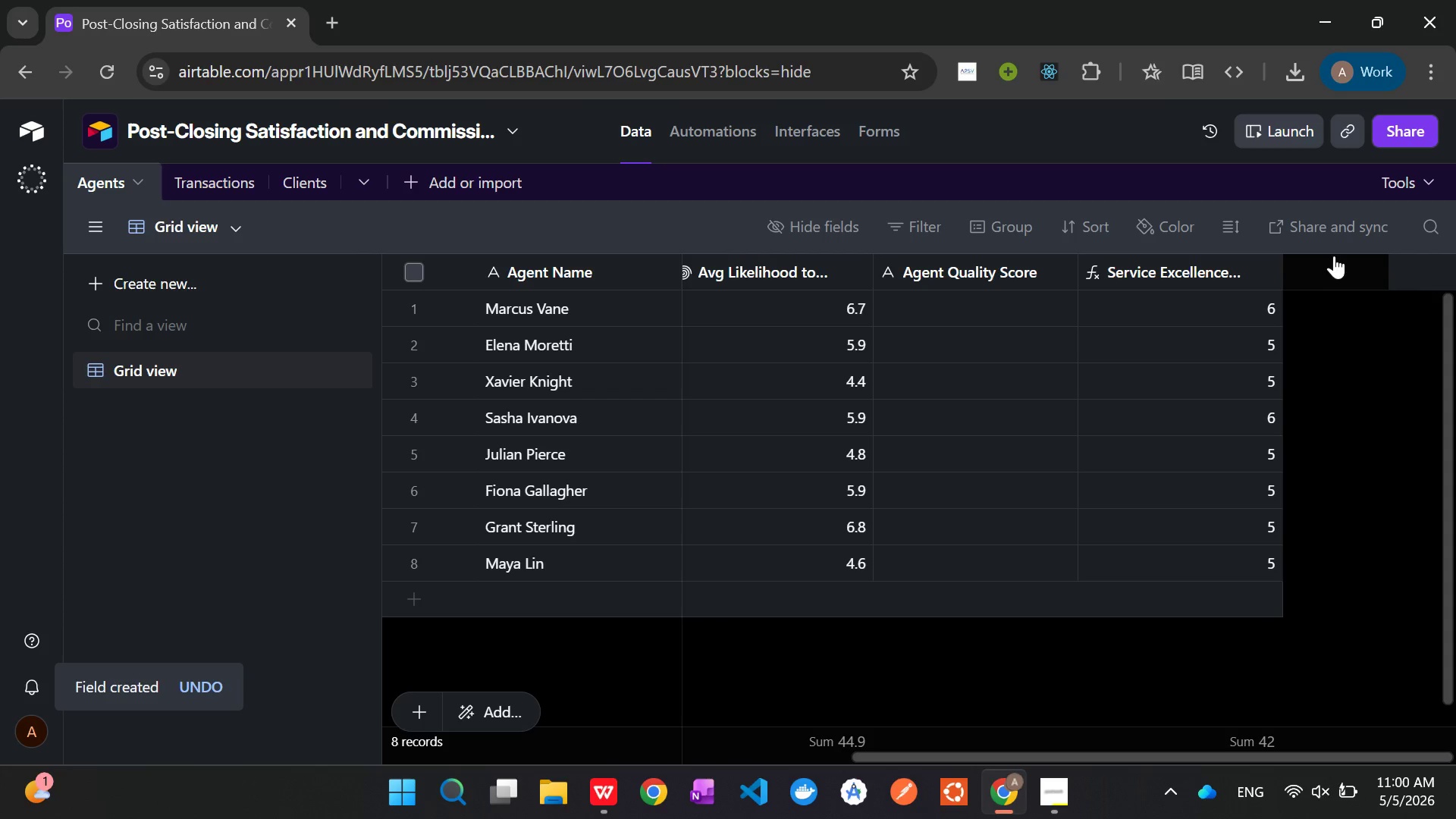 
wait(12.19)
 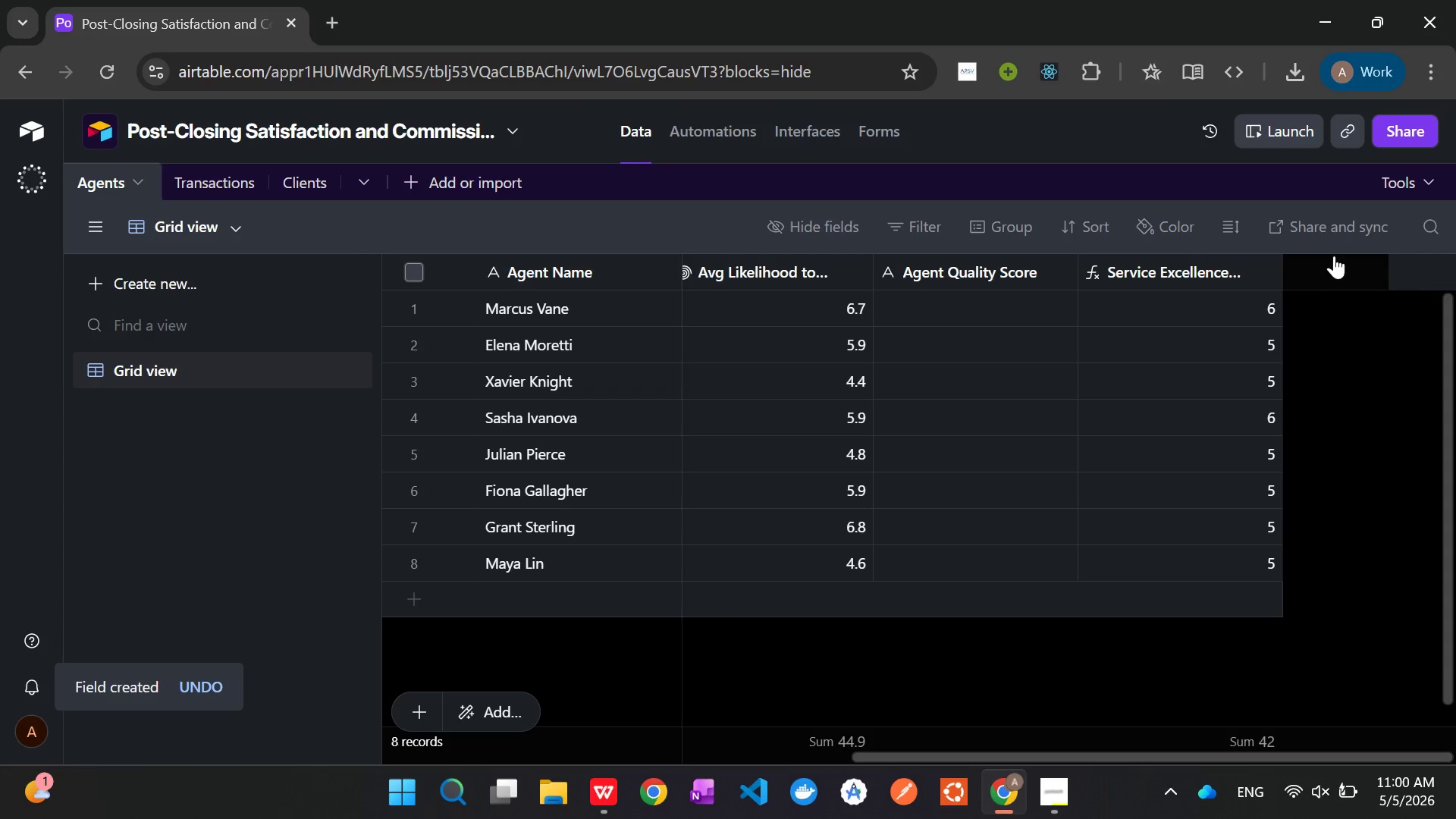 
left_click_drag(start_coordinate=[940, 274], to_coordinate=[1243, 312])
 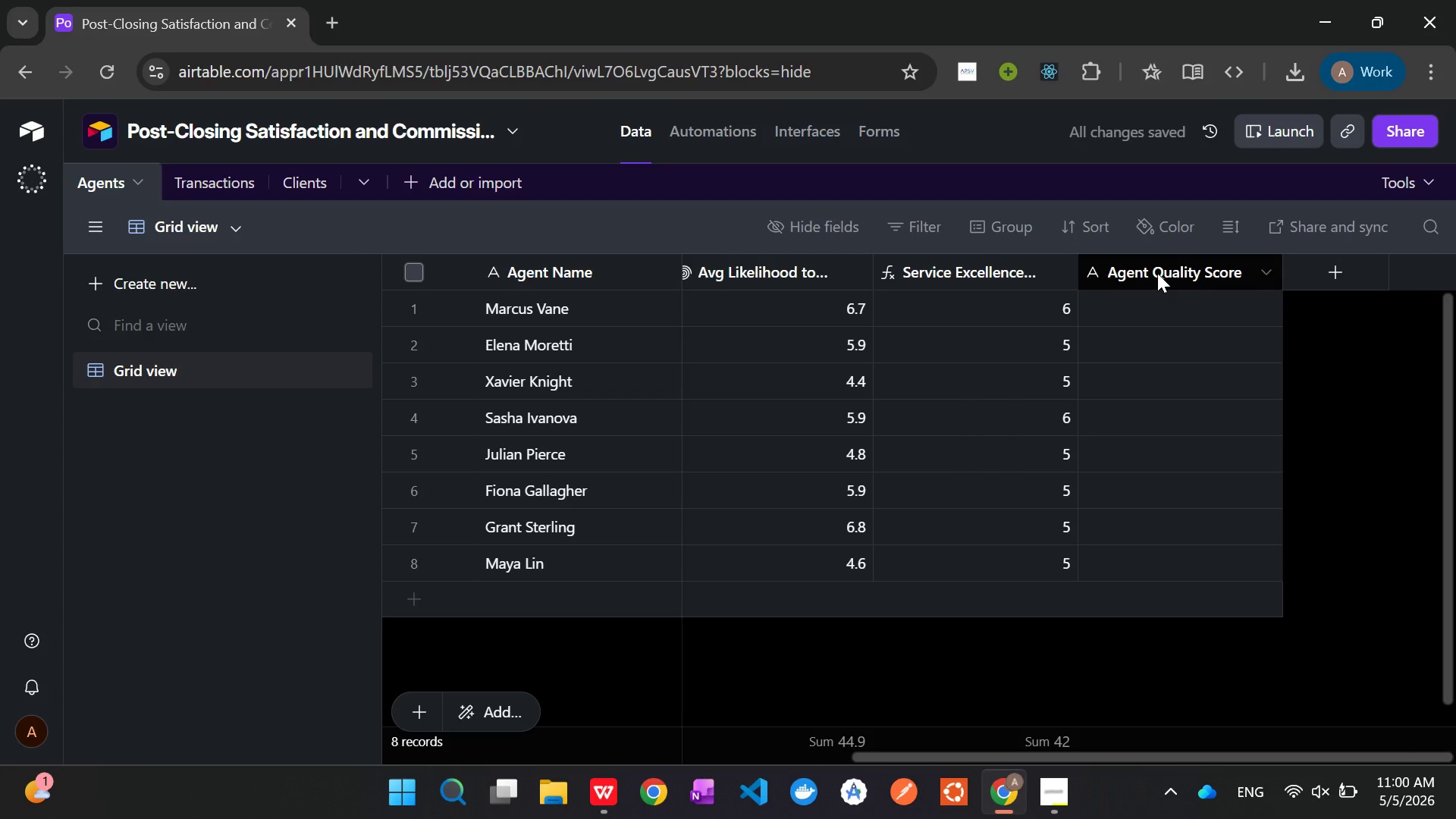 
right_click([1157, 273])
 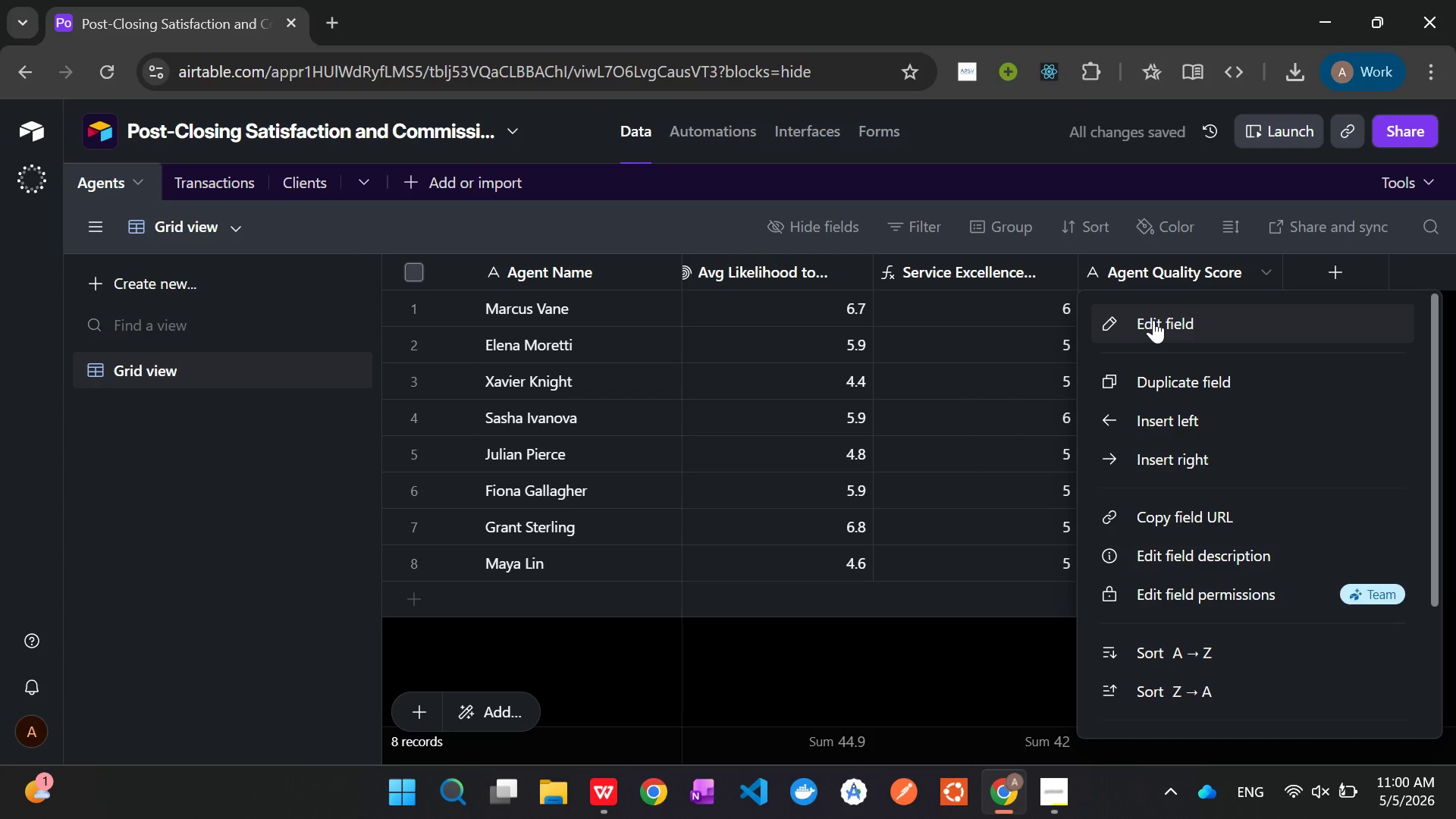 
left_click([1153, 320])
 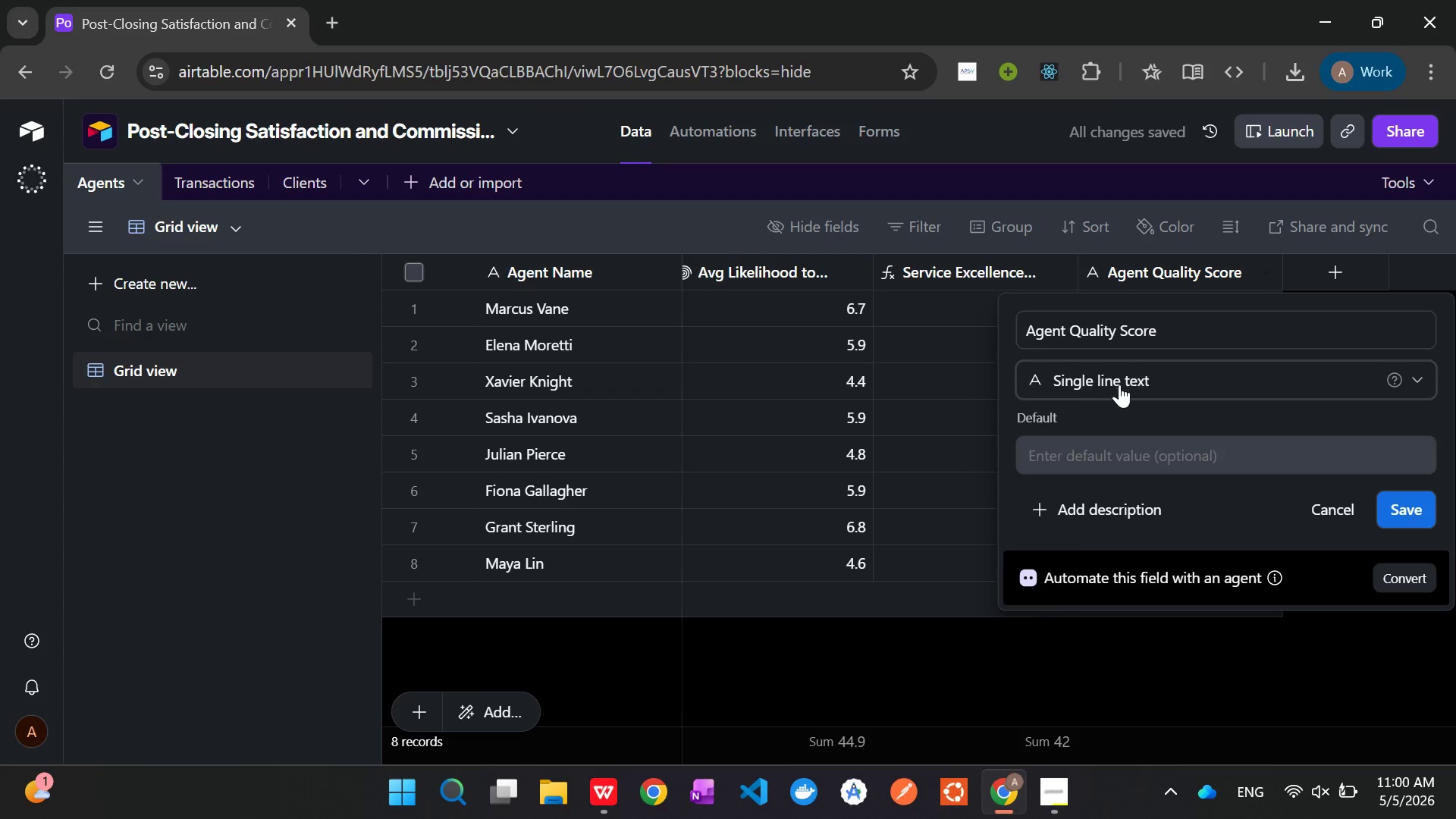 
left_click([1113, 384])
 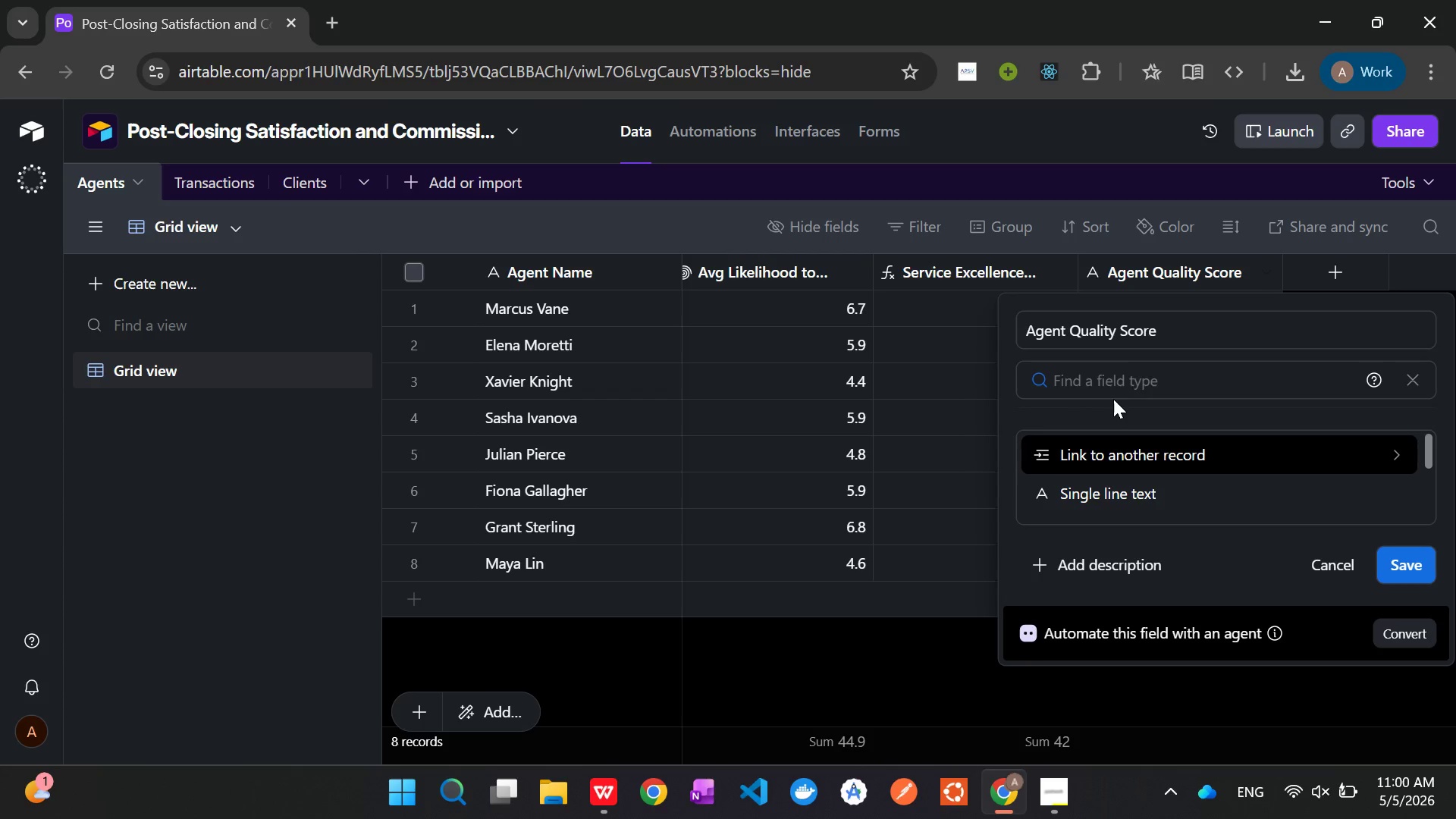 
type(for)
 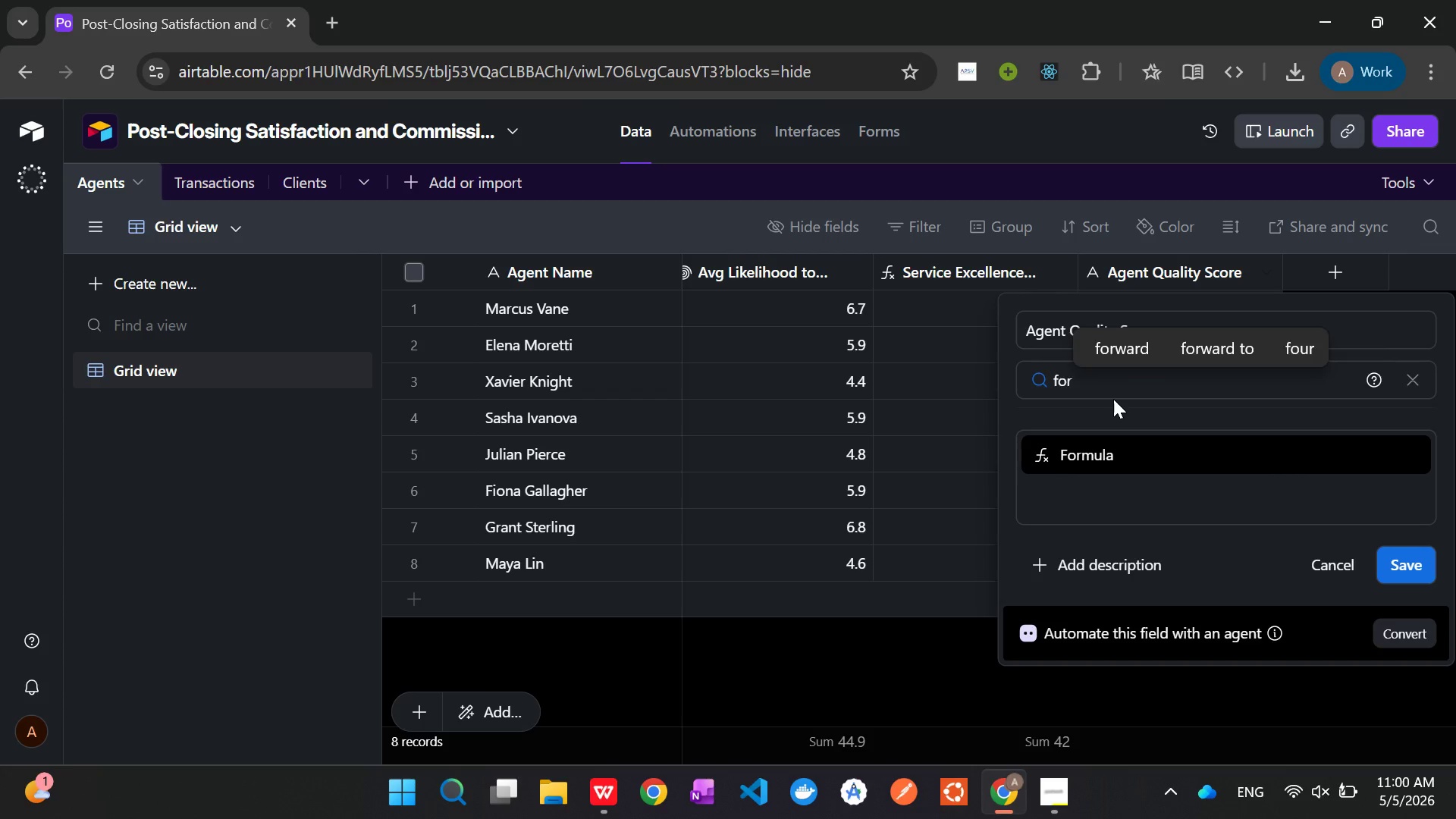 
key(Enter)
 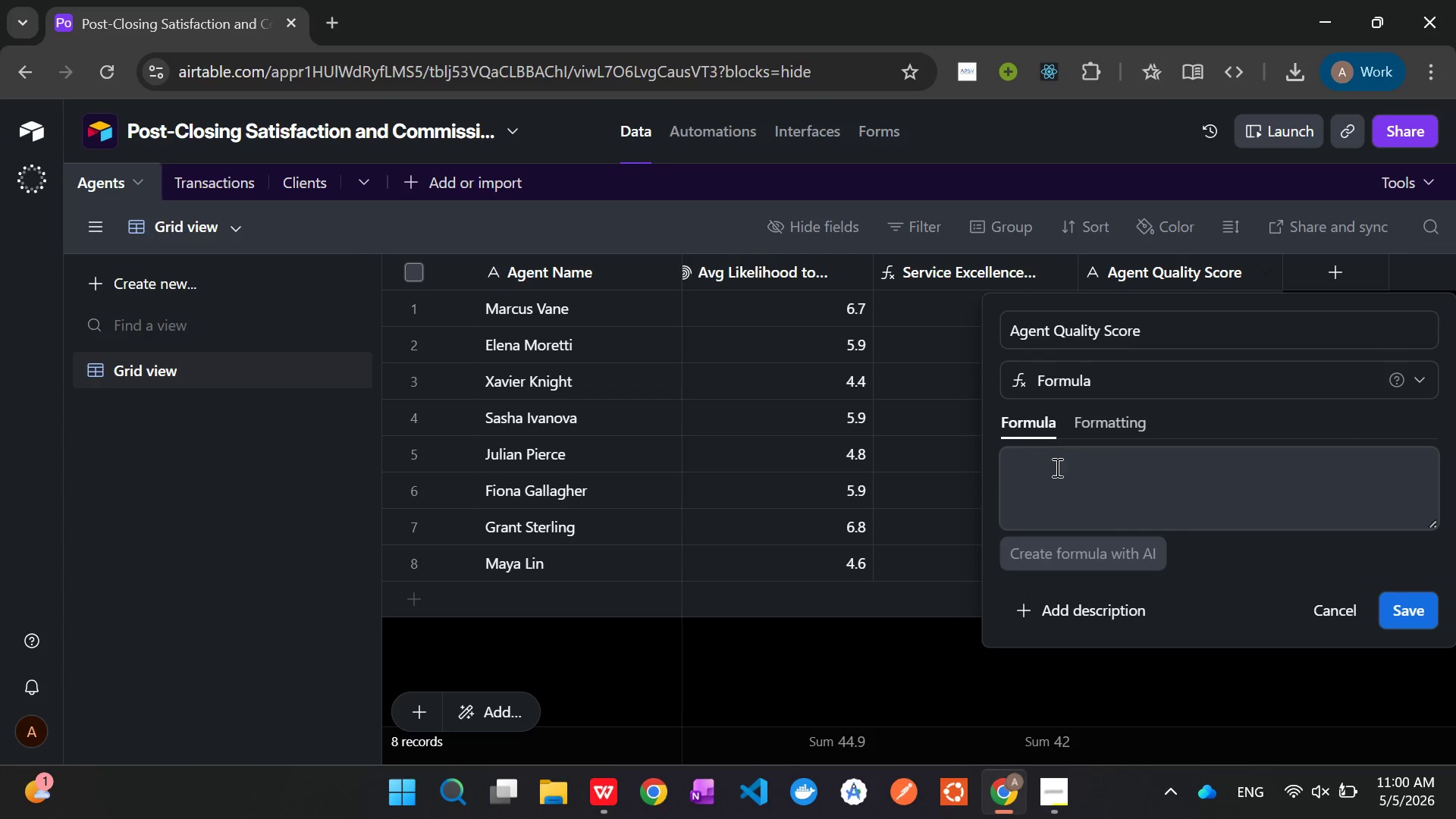 
left_click([1054, 478])
 